 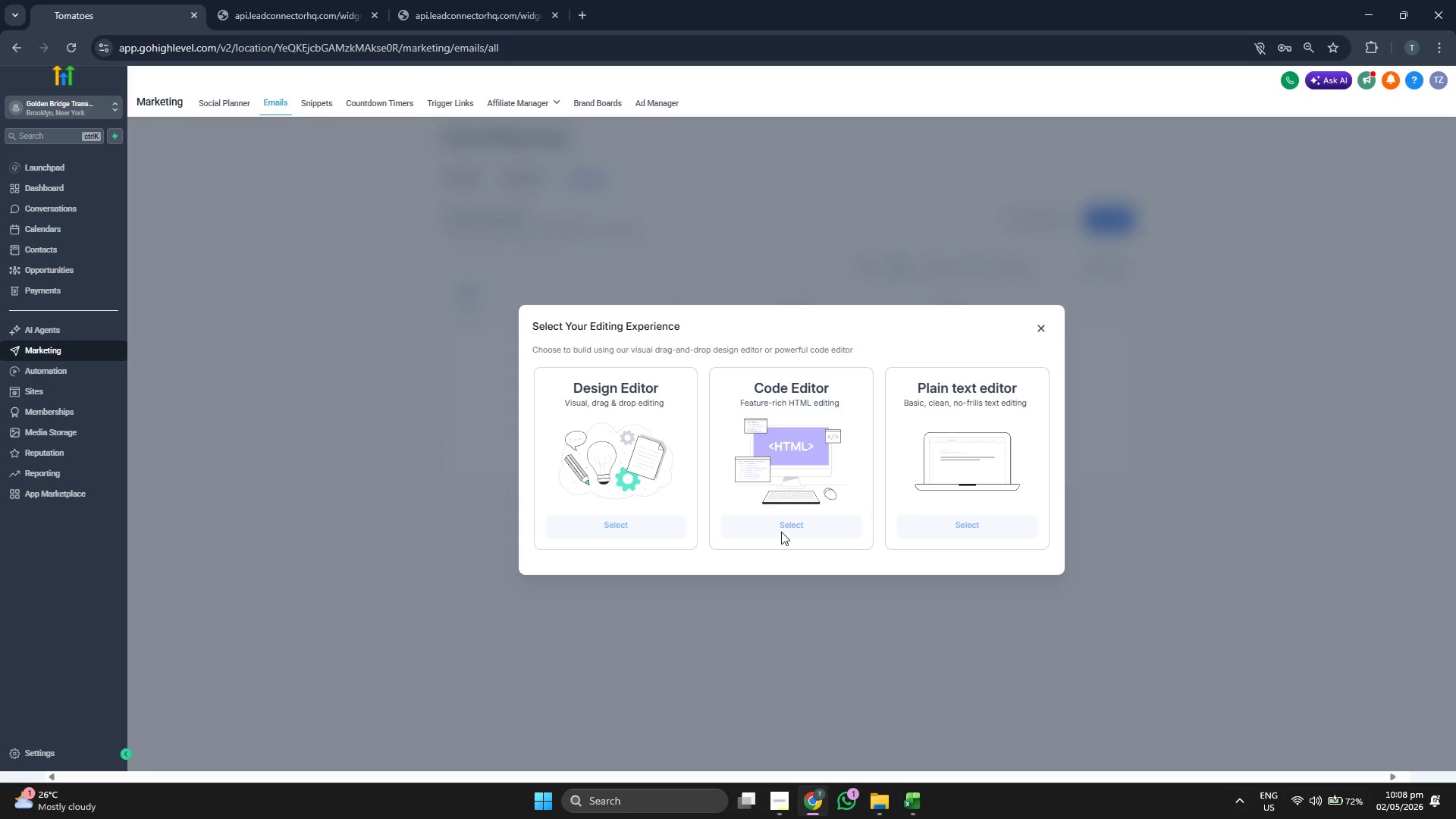 
left_click([604, 526])
 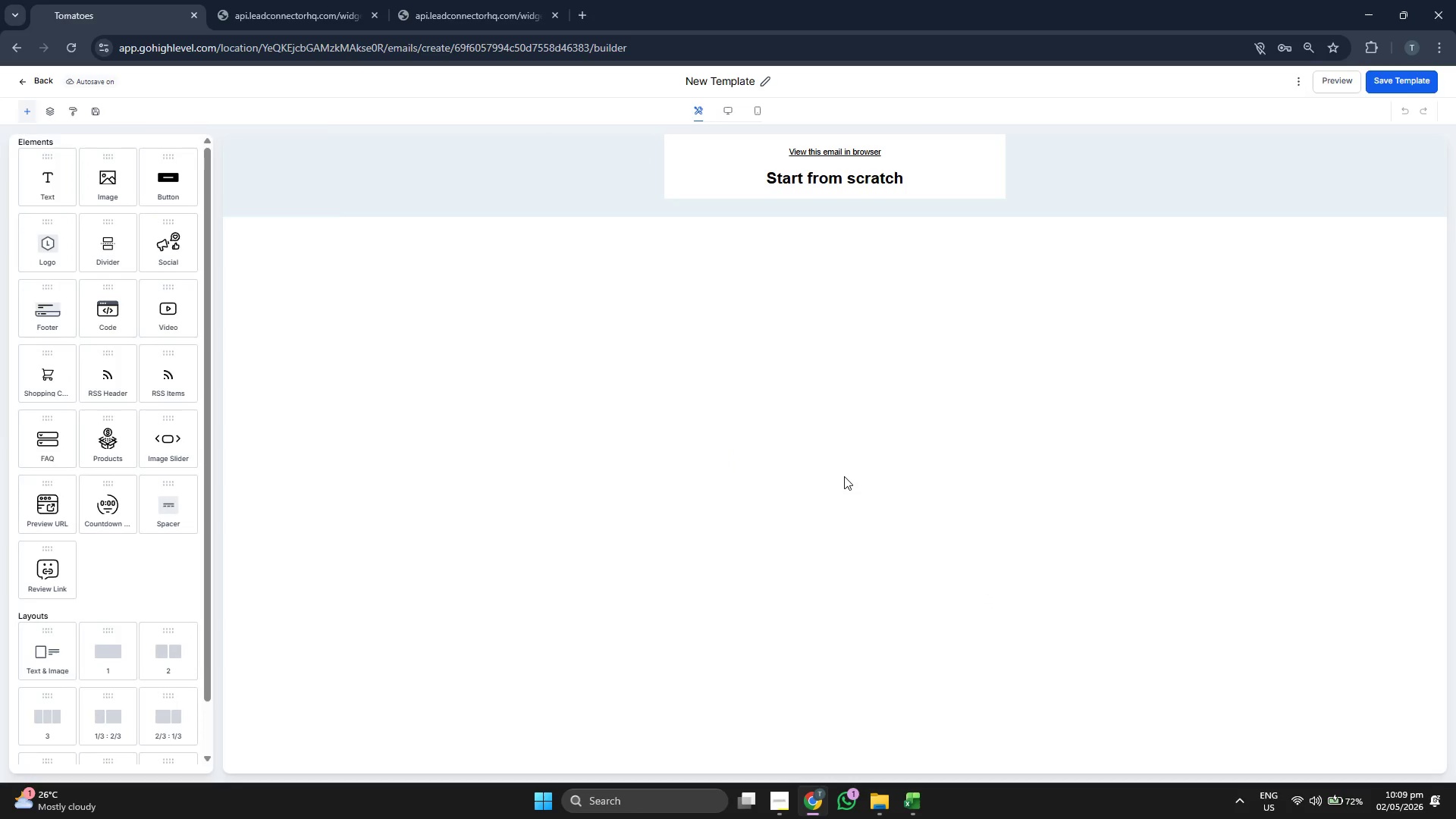 
wait(21.02)
 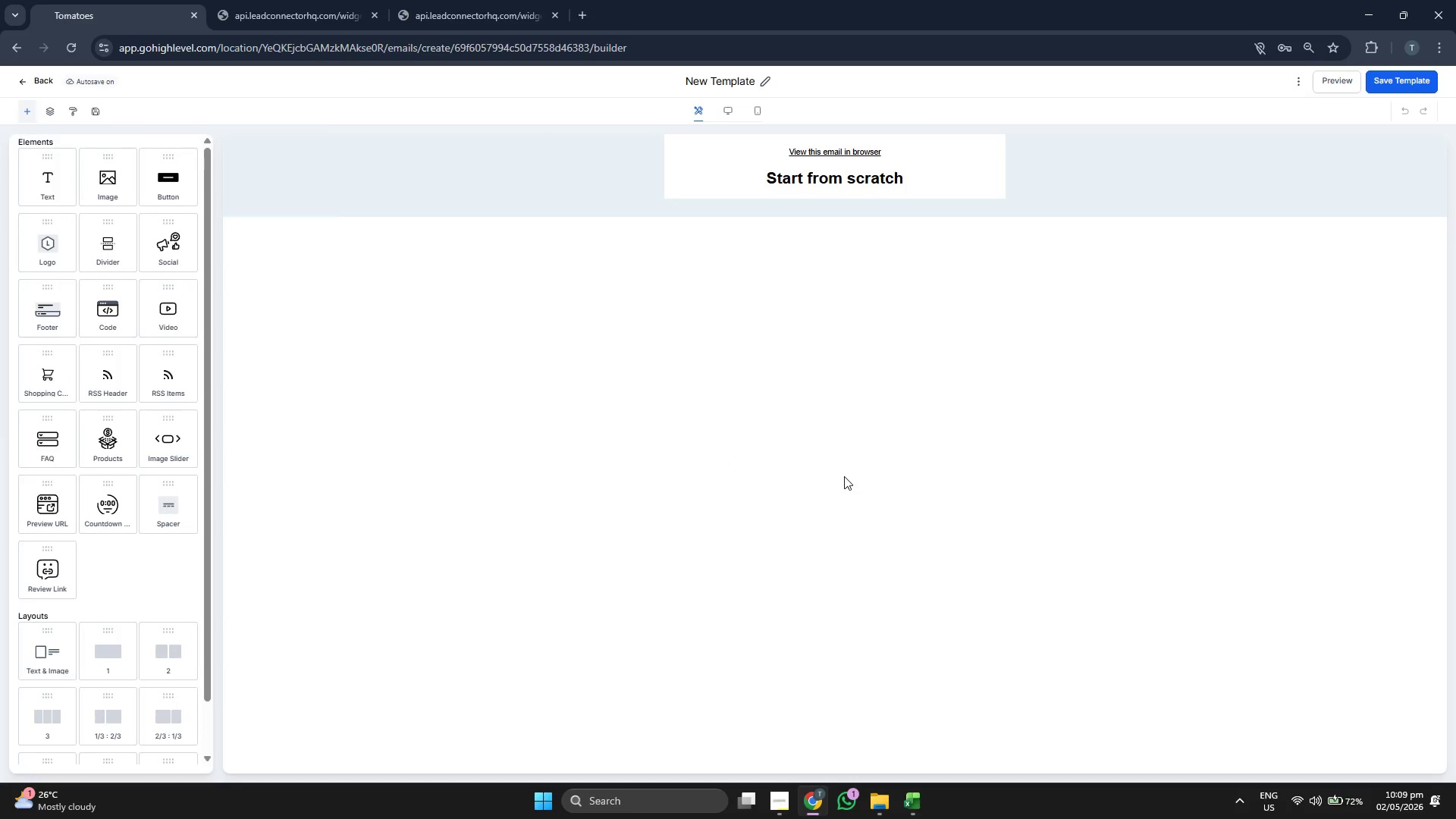 
left_click([799, 158])
 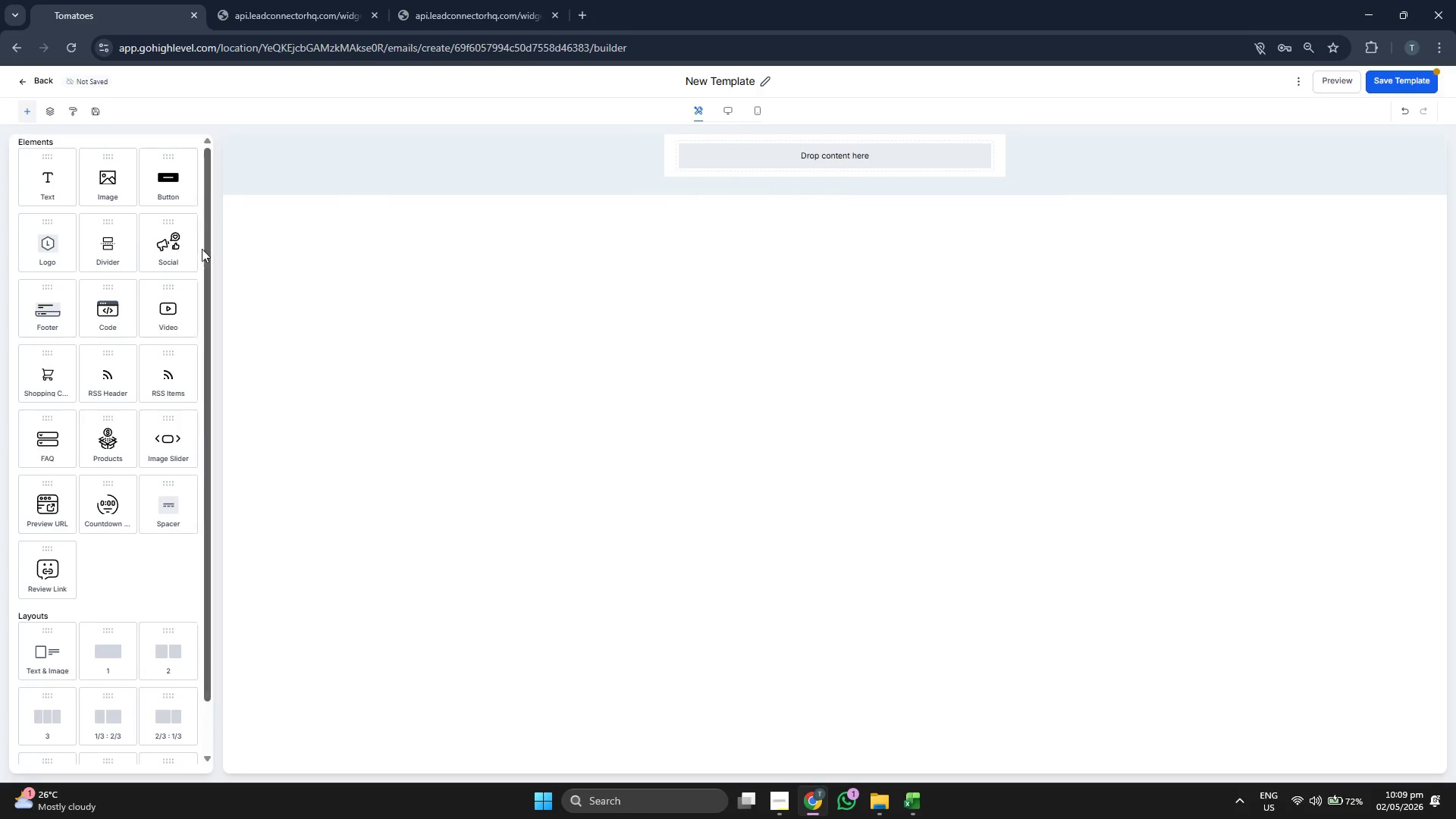 
left_click_drag(start_coordinate=[56, 190], to_coordinate=[736, 160])
 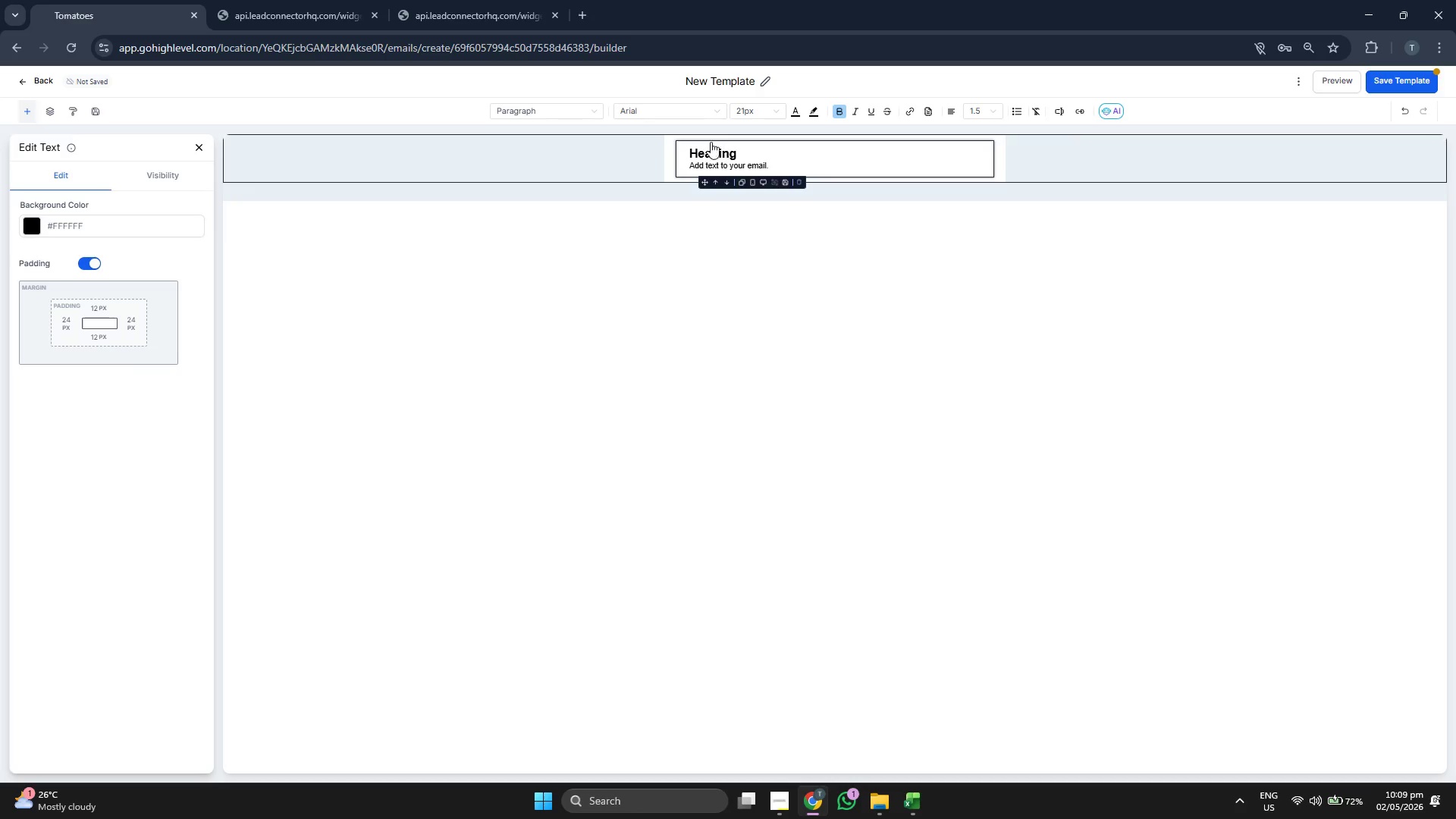 
left_click([726, 84])
 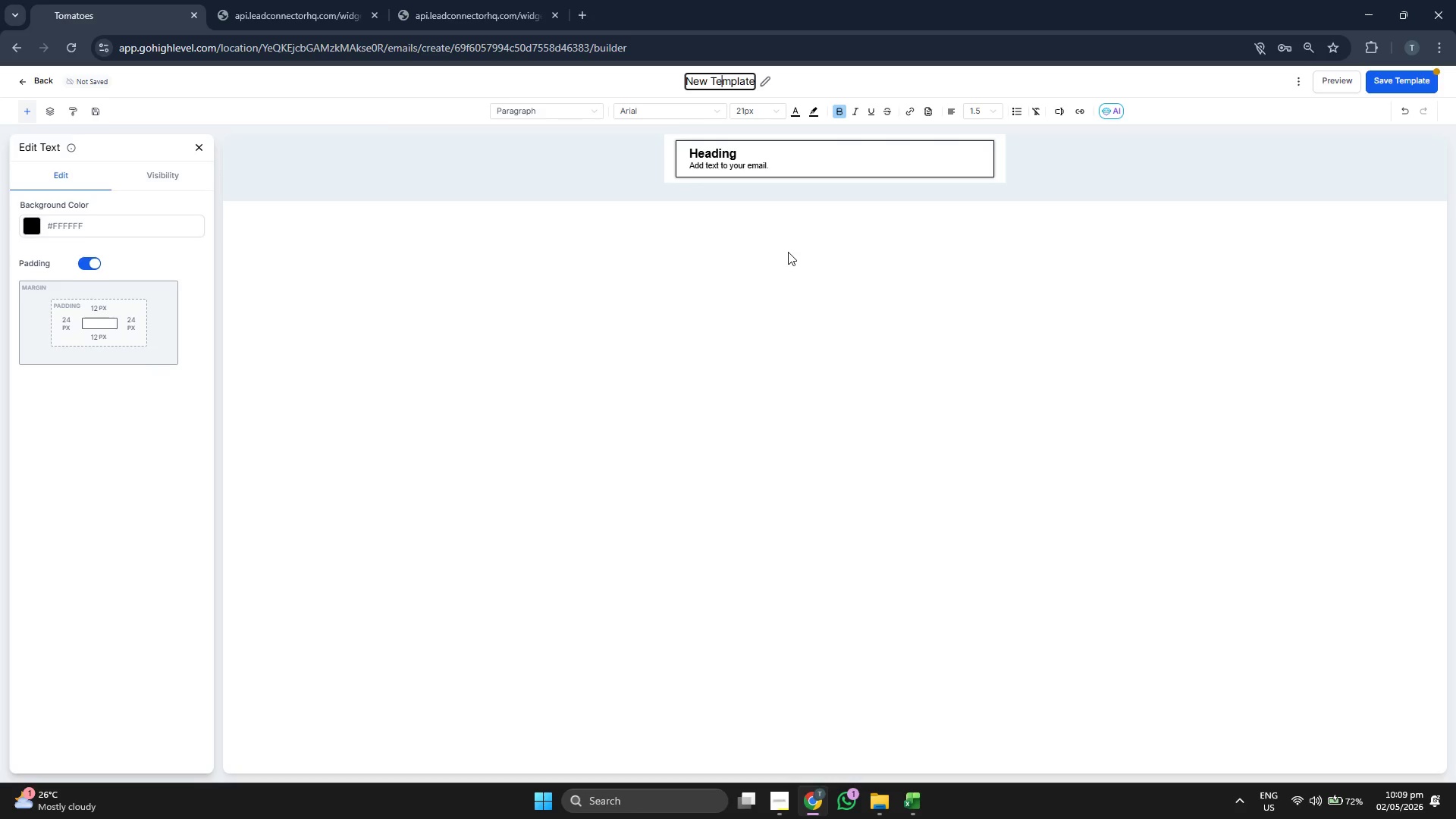 
key(ArrowRight)
 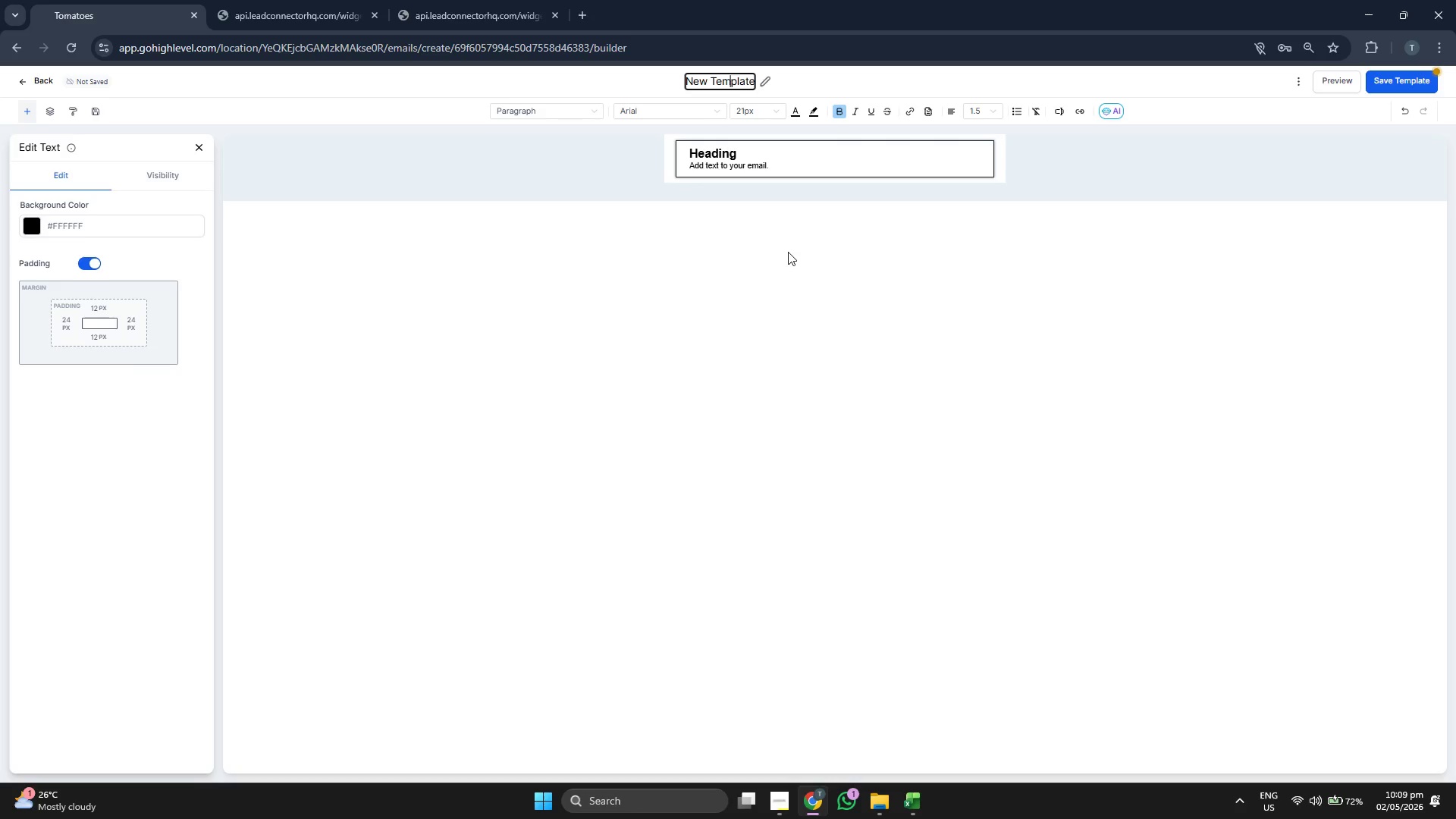 
key(ArrowRight)
 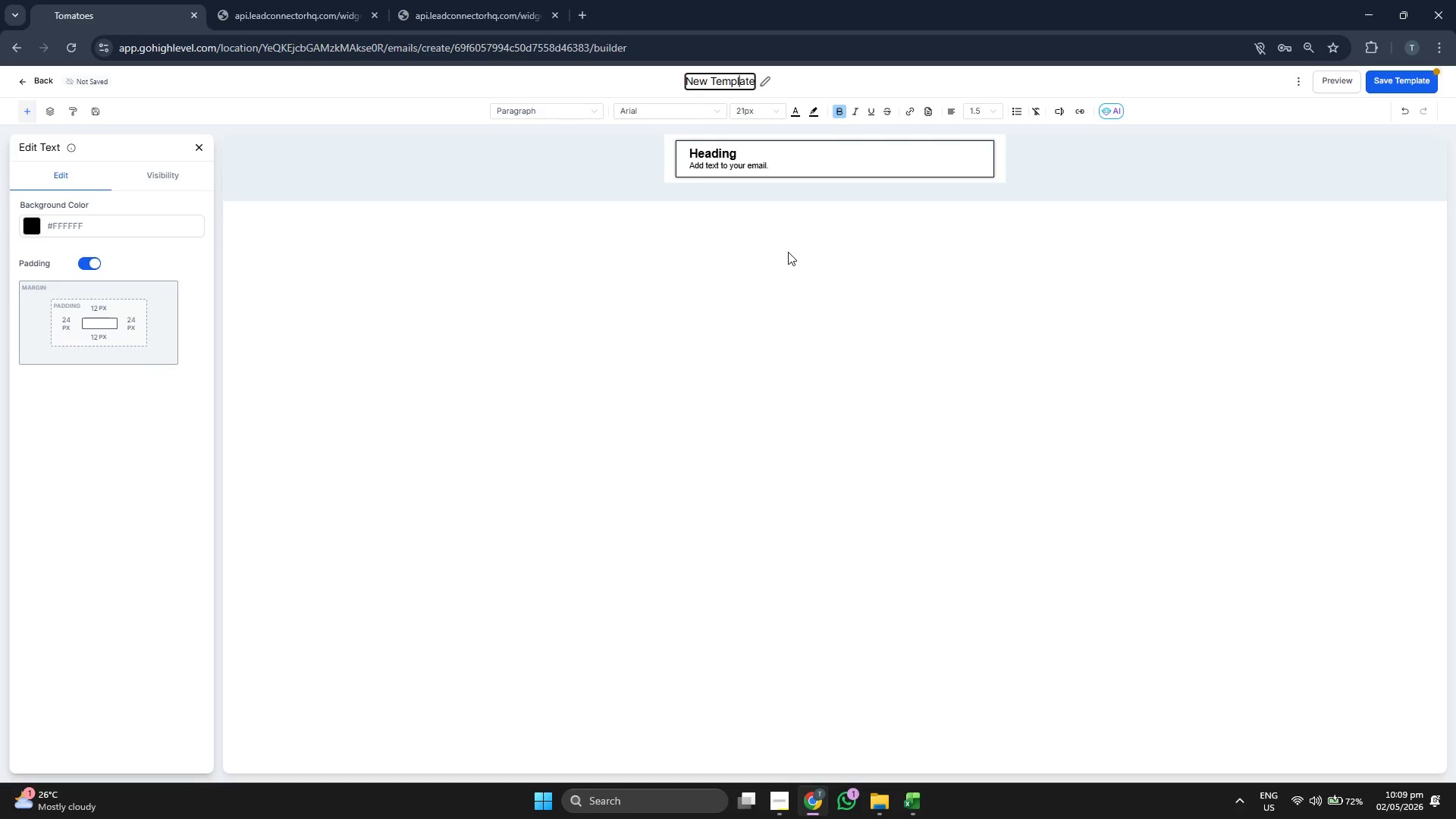 
key(ArrowRight)
 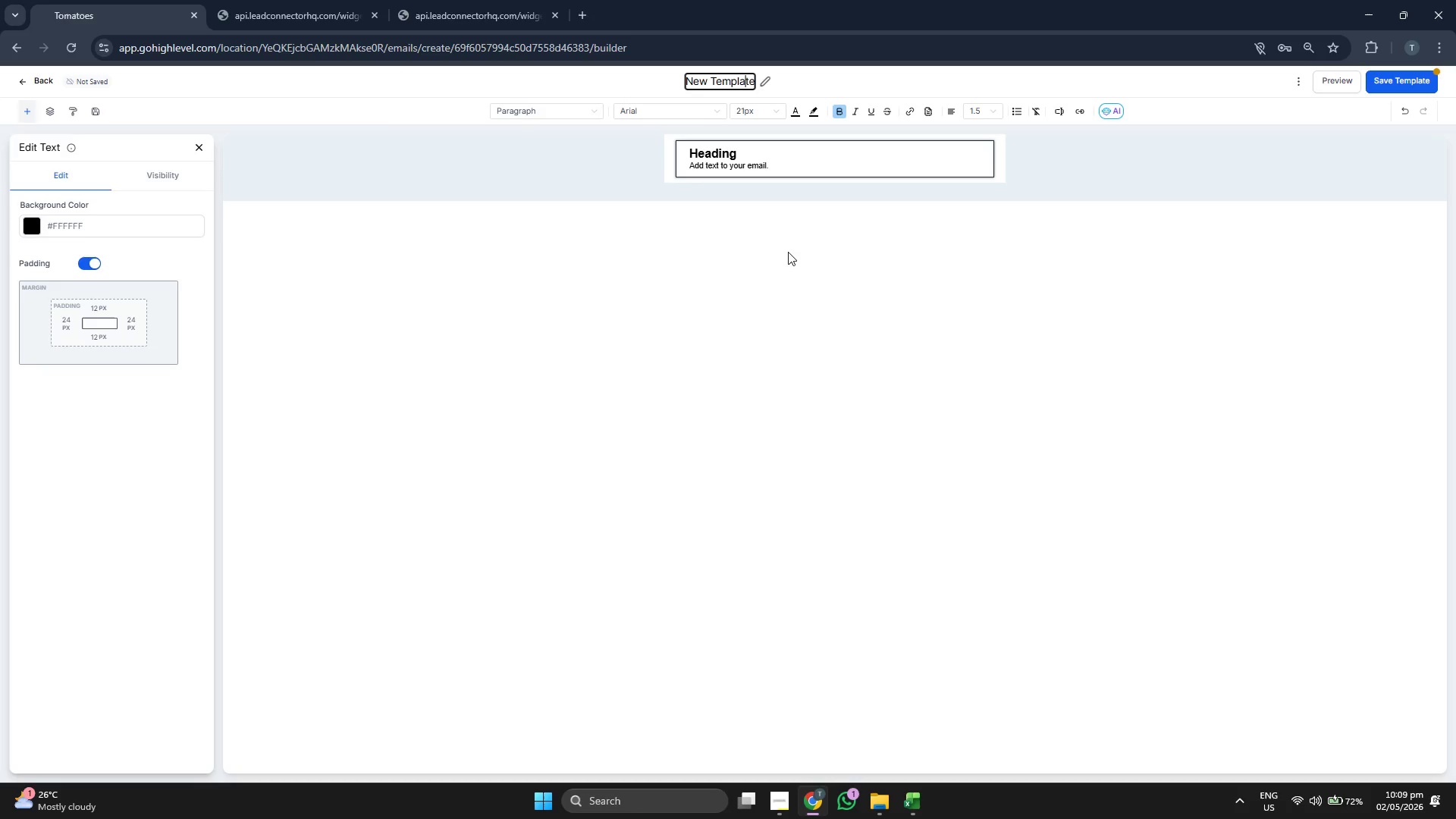 
key(ArrowRight)
 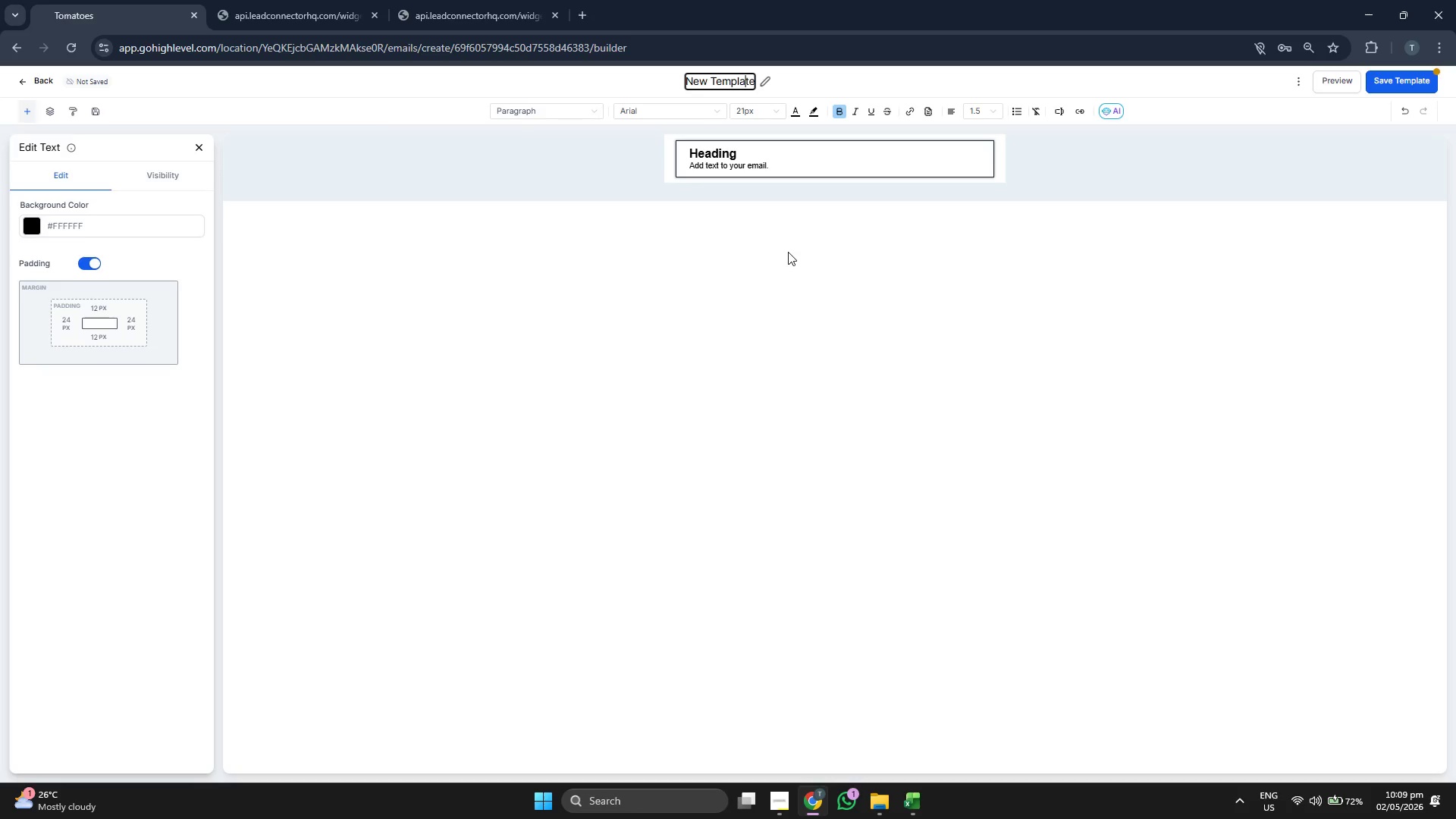 
key(ArrowRight)
 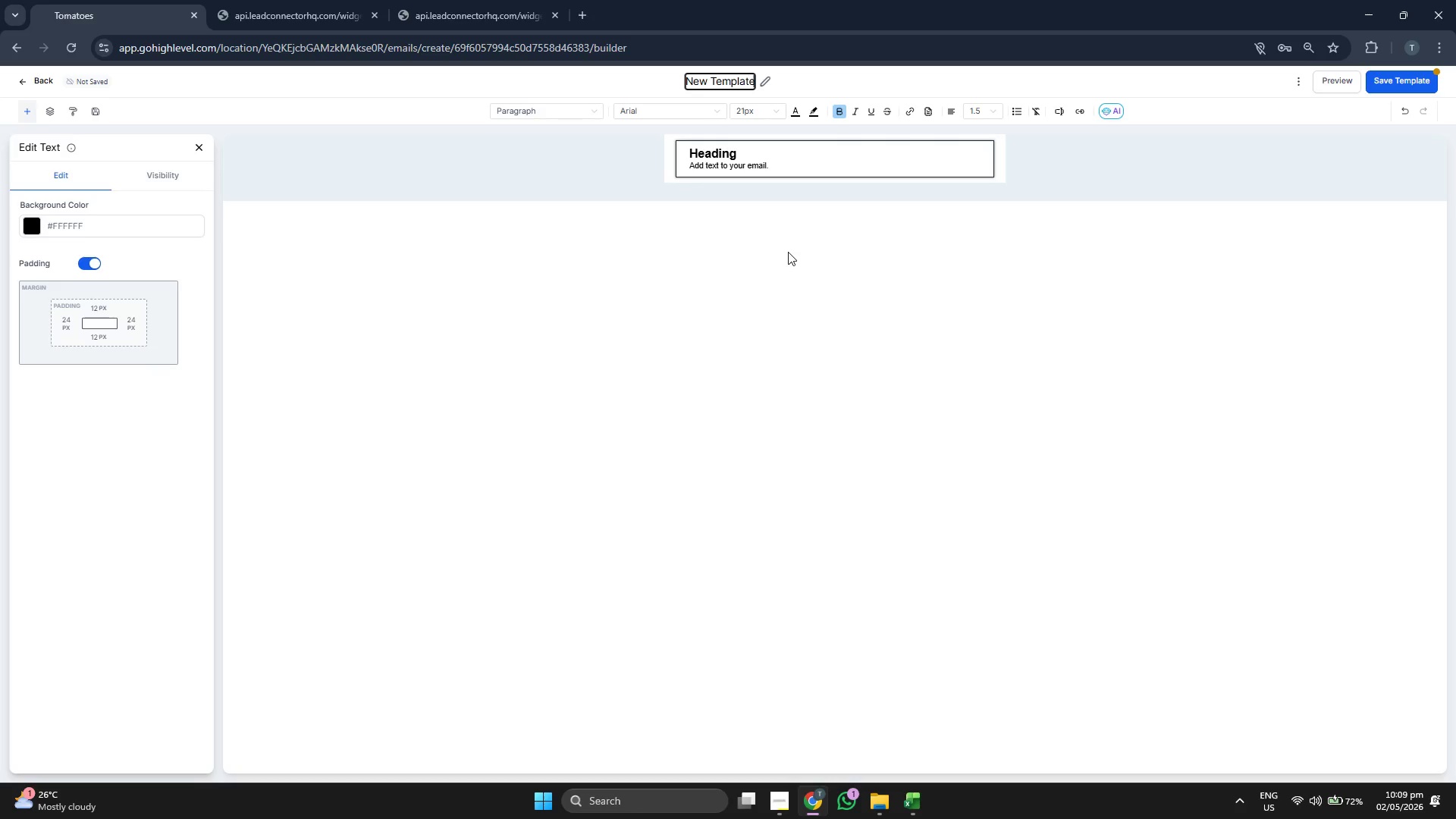 
key(ArrowRight)
 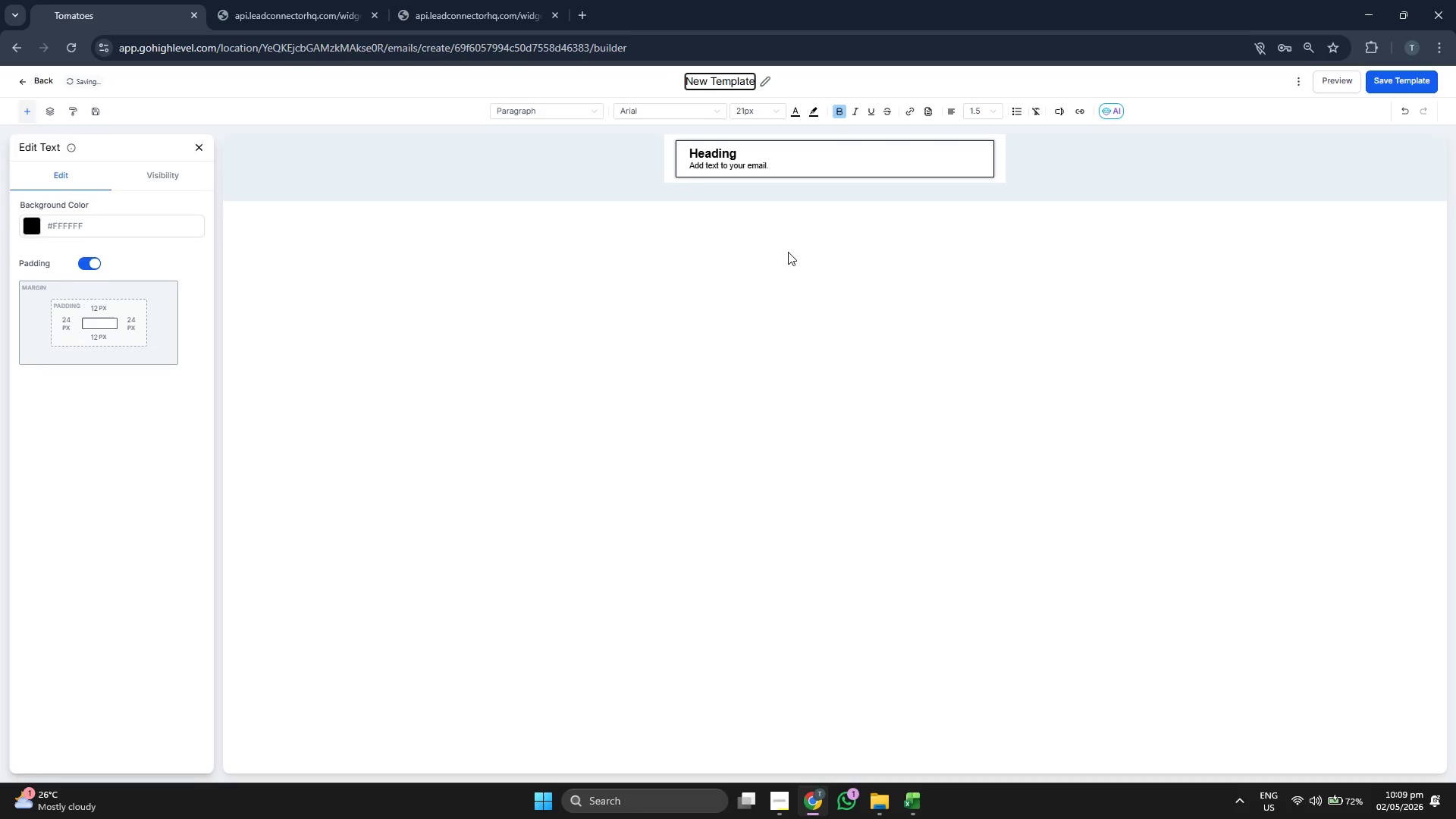 
key(Backspace)
key(Backspace)
key(Backspace)
key(Backspace)
key(Backspace)
key(Backspace)
key(Backspace)
key(Backspace)
key(Backspace)
key(Backspace)
key(Backspace)
key(Backspace)
key(Backspace)
type(Welcome Email ")
 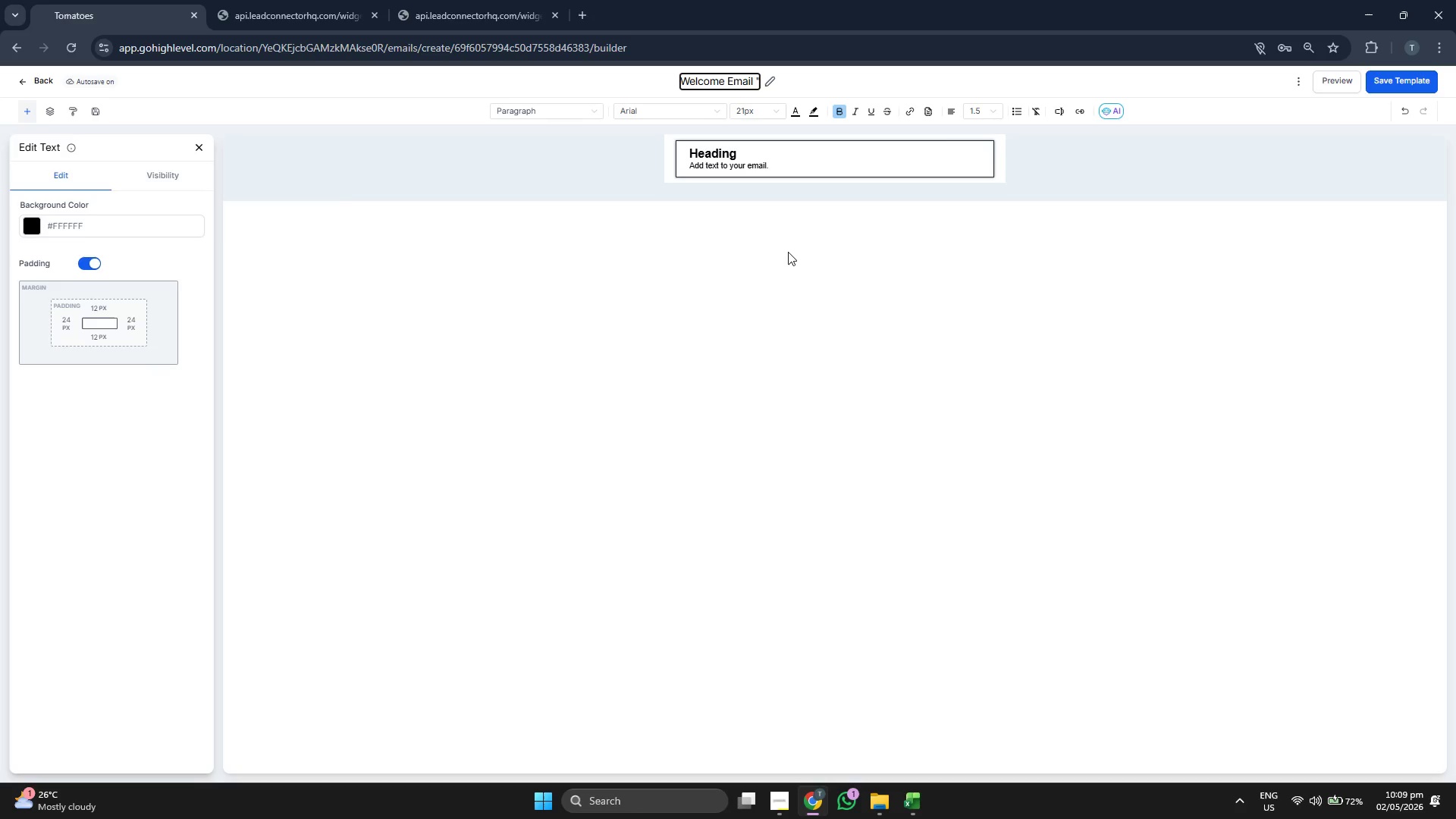 
key(Backspace)
 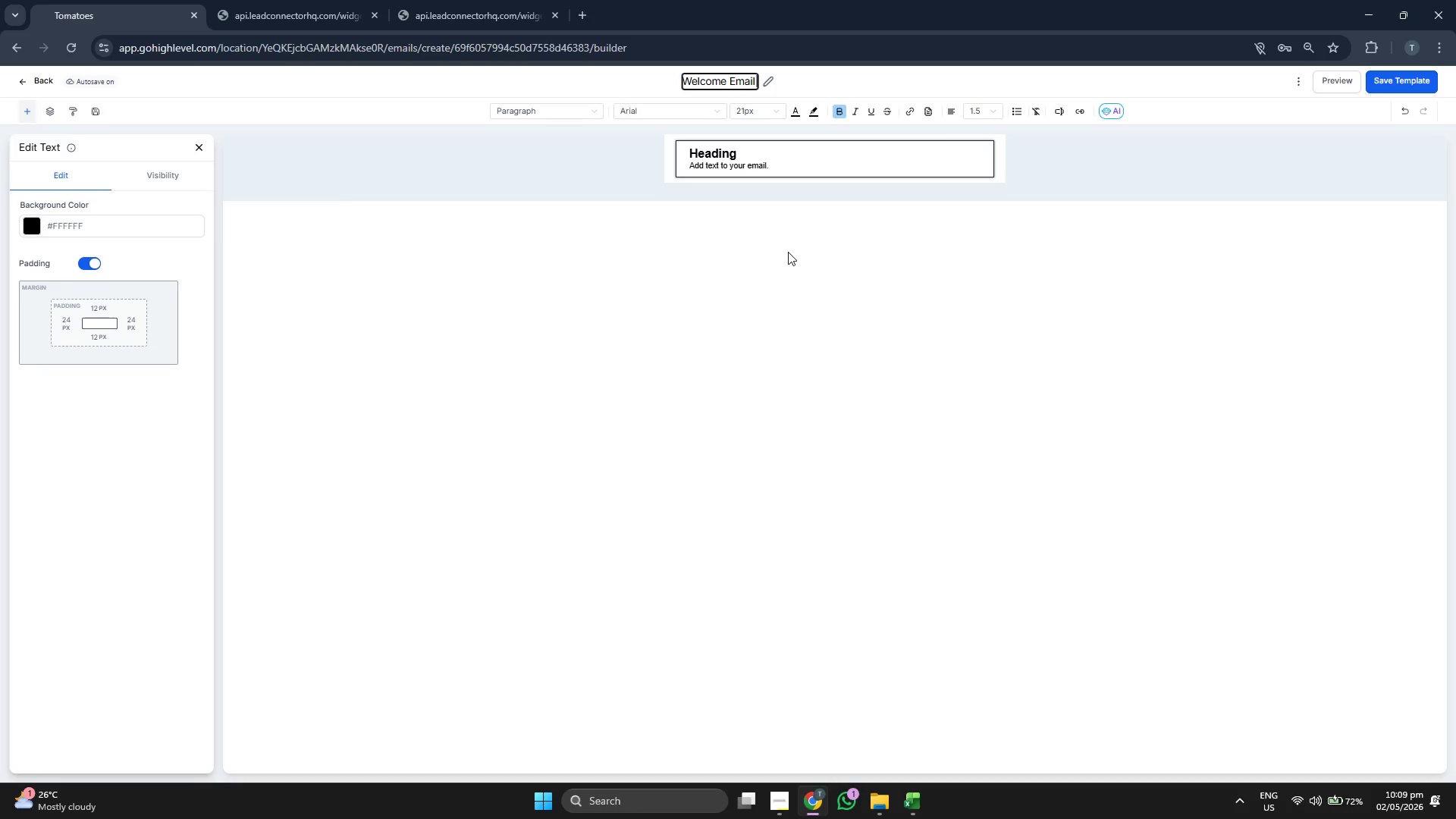 
key(Backspace)
 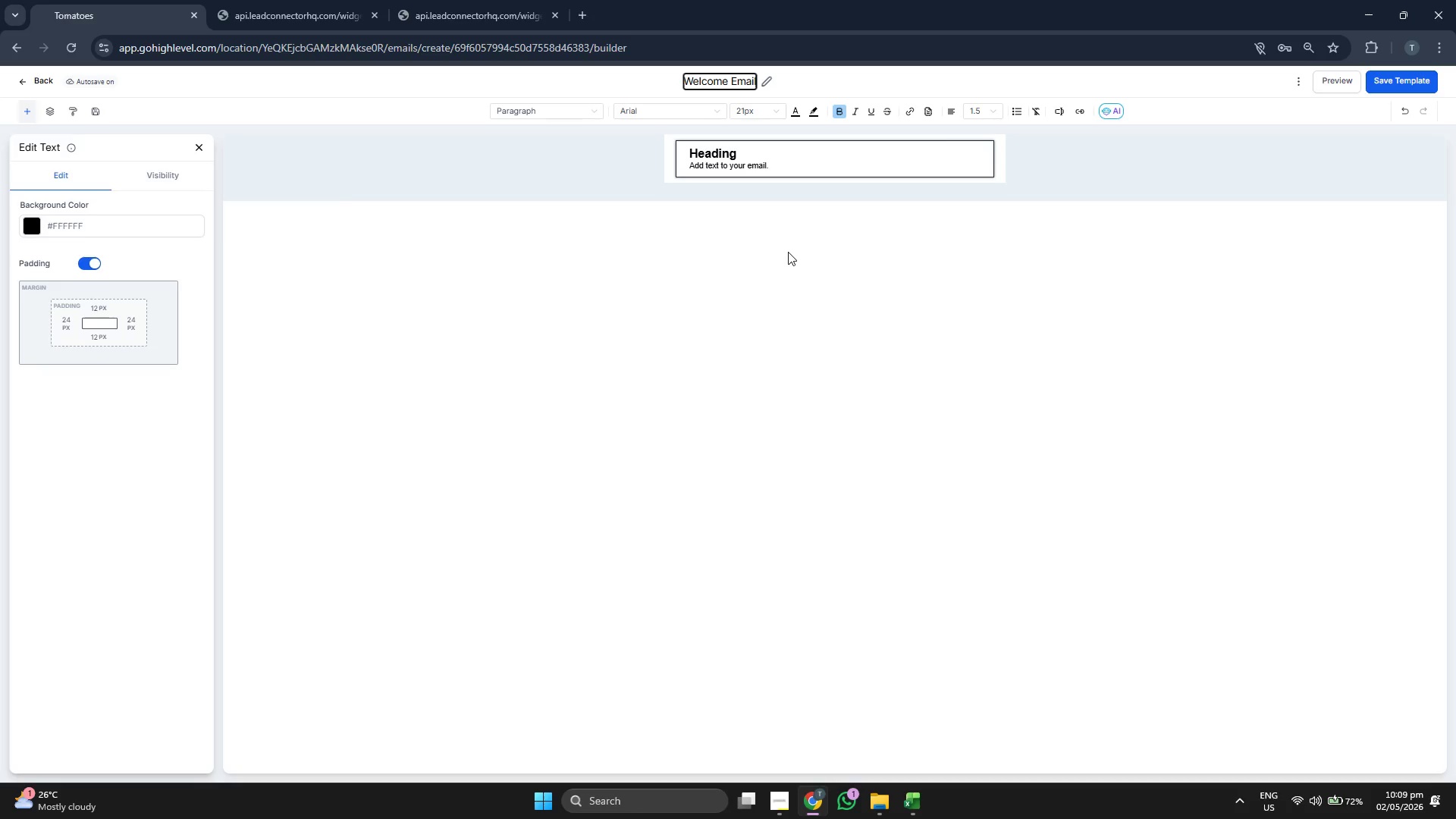 
key(L)
 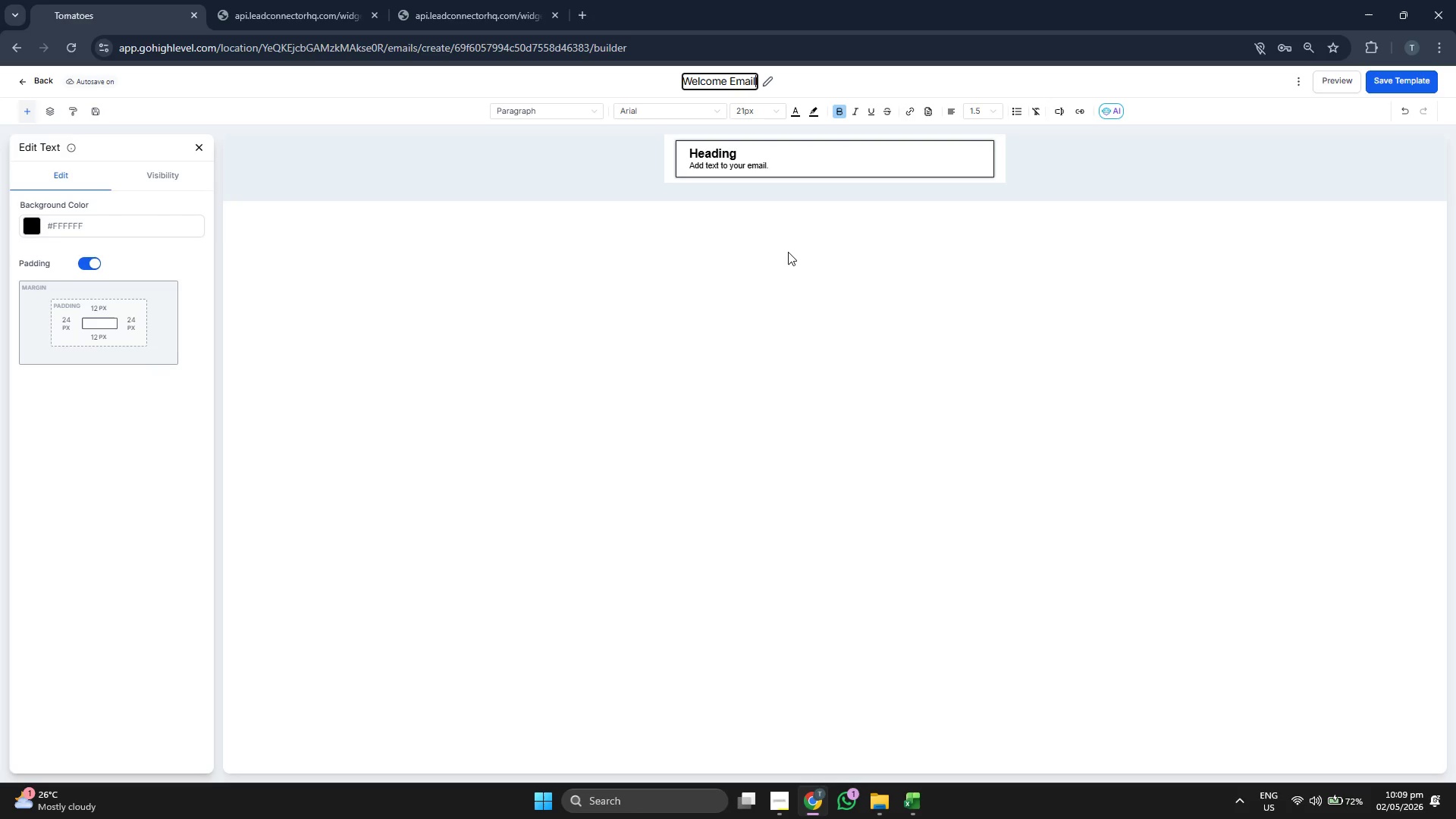 
key(ArrowLeft)
 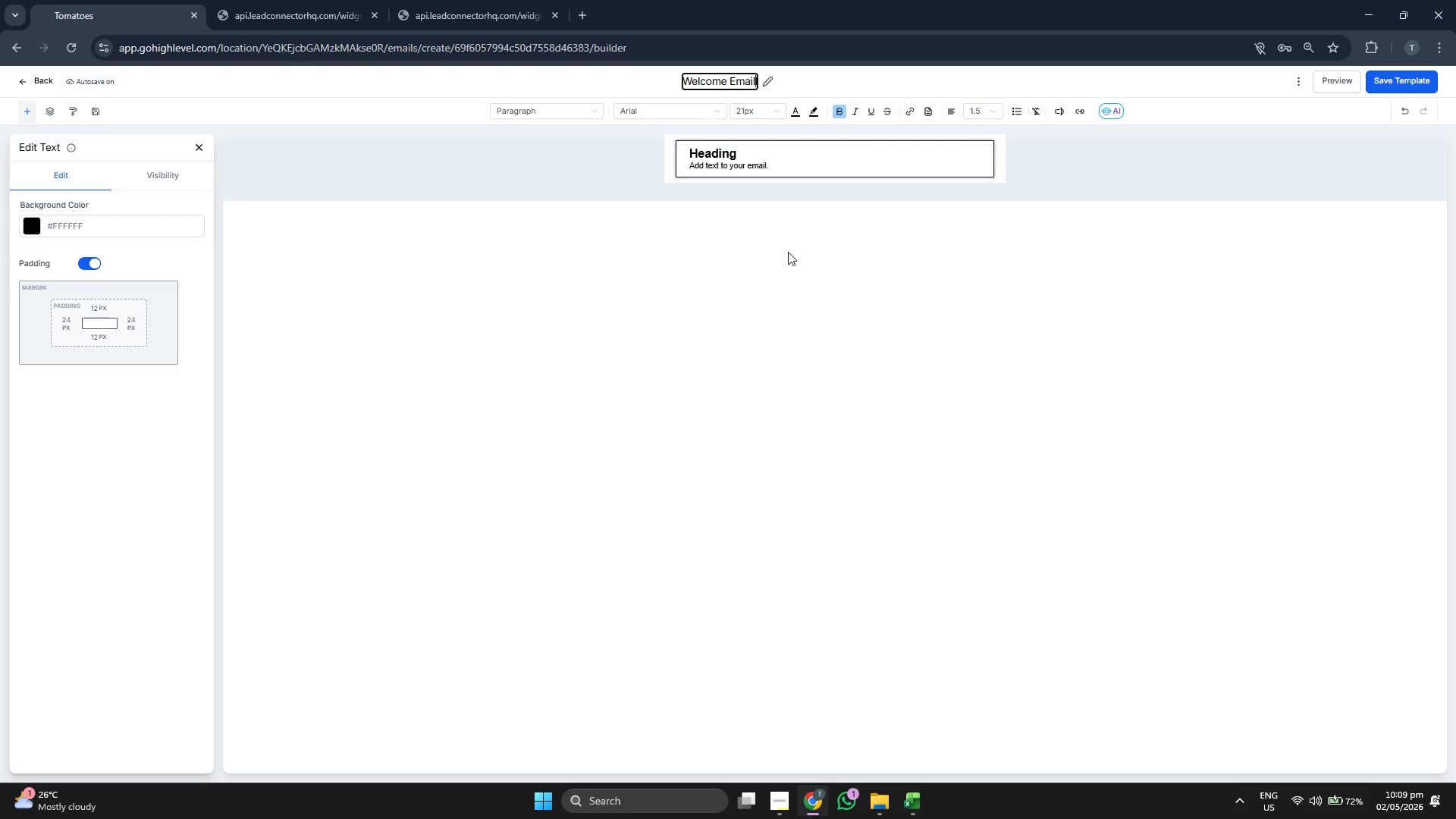 
key(ArrowLeft)
 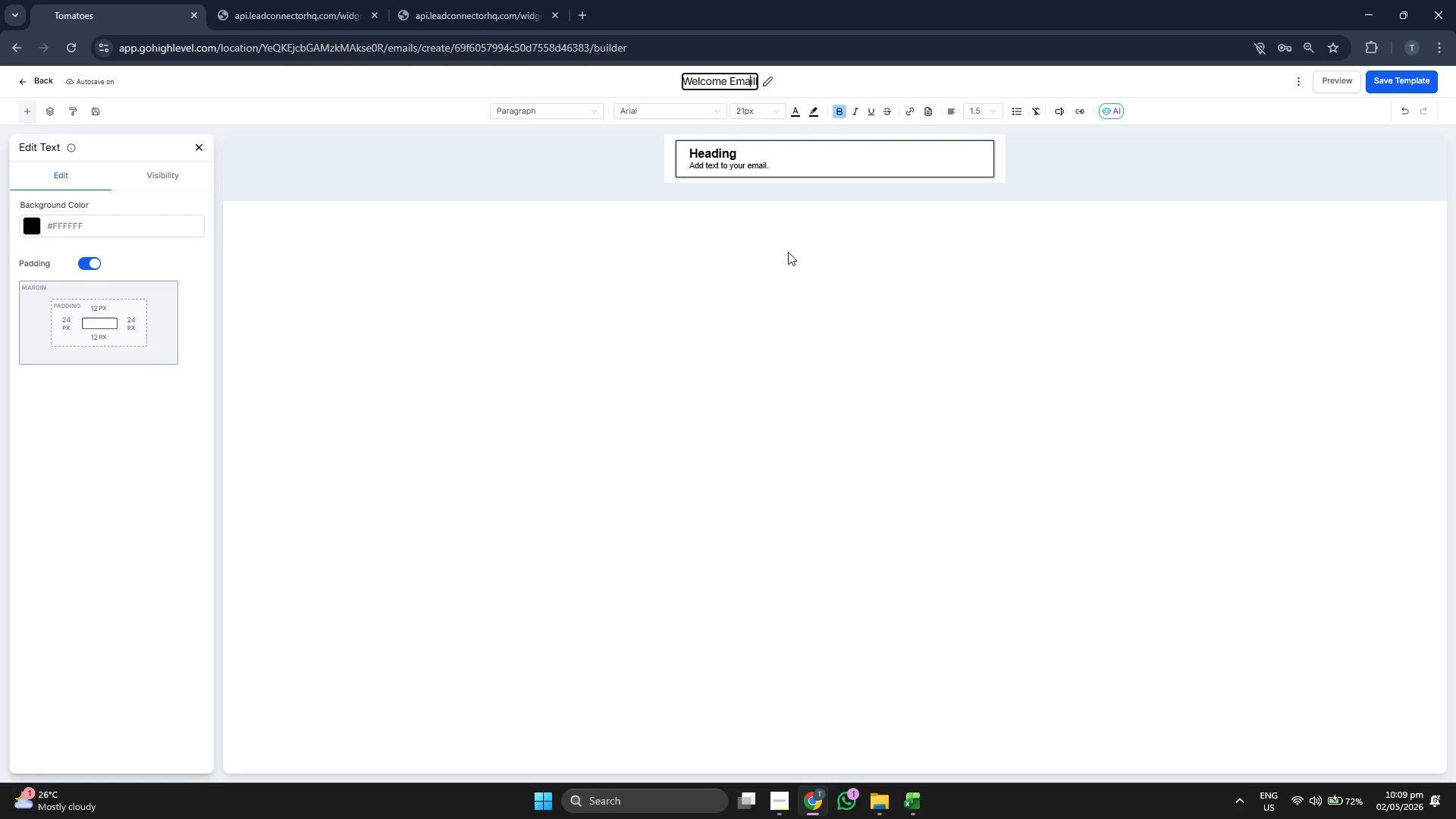 
key(ArrowLeft)
 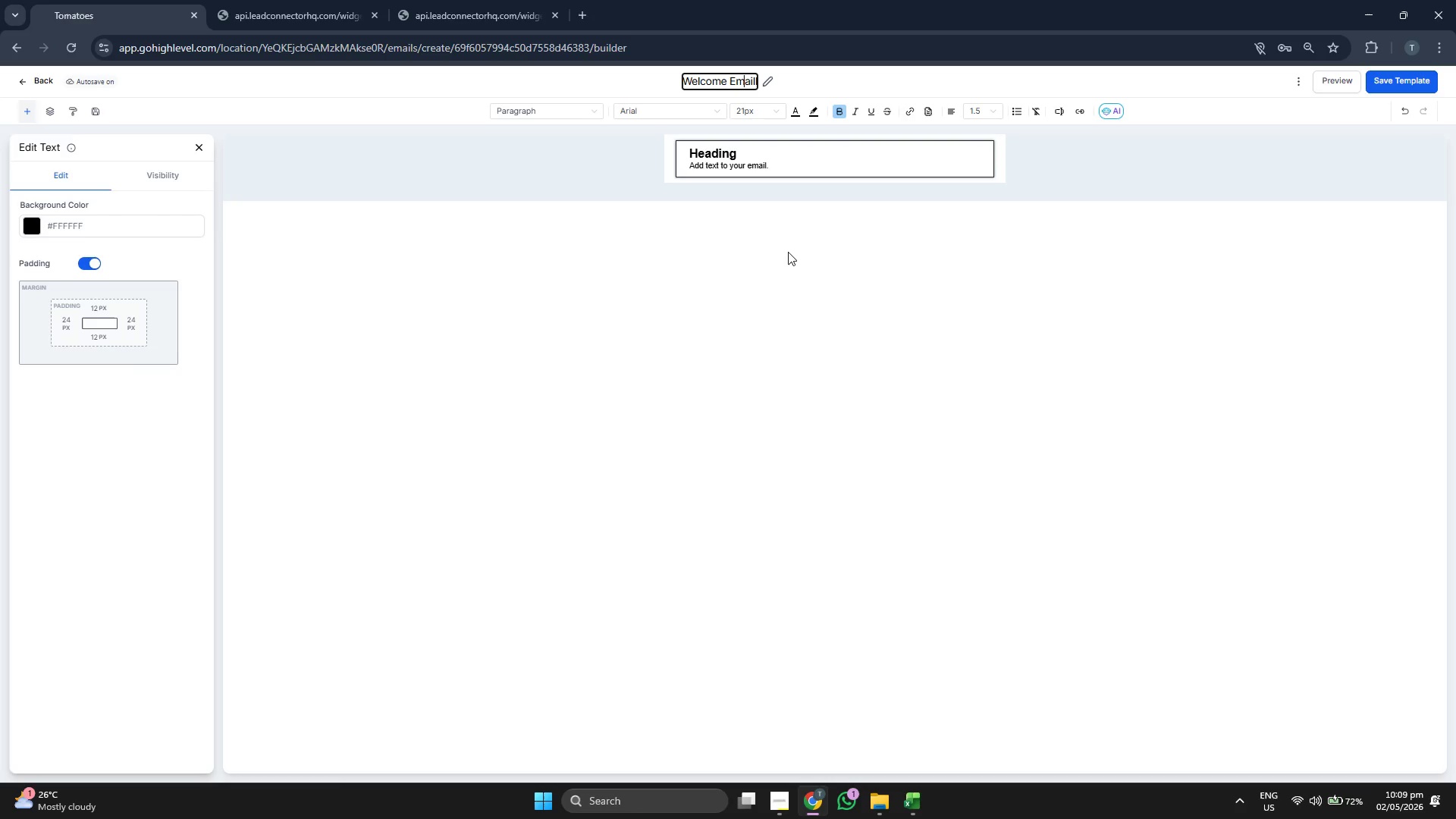 
key(ArrowLeft)
 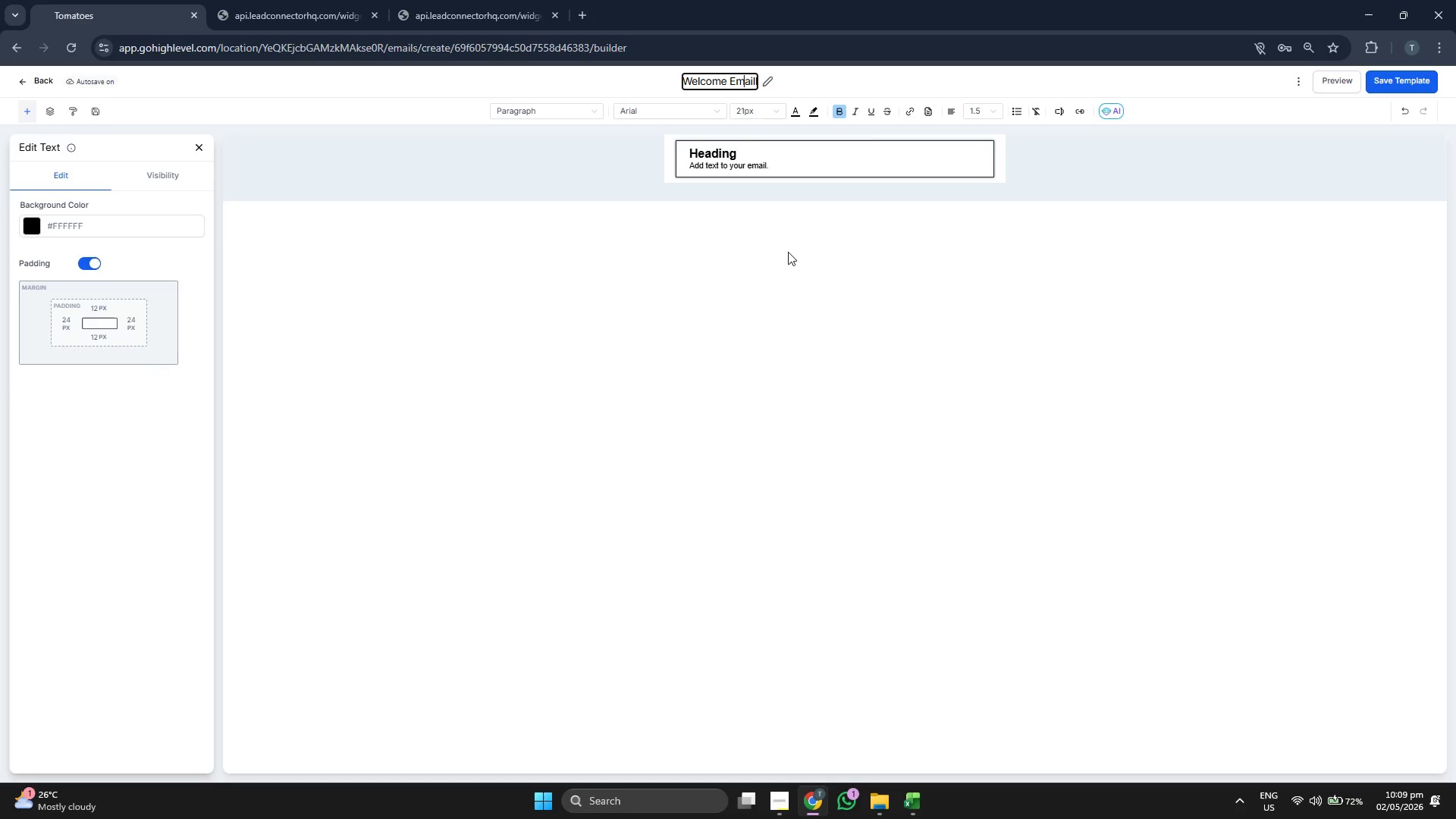 
key(ArrowLeft)
 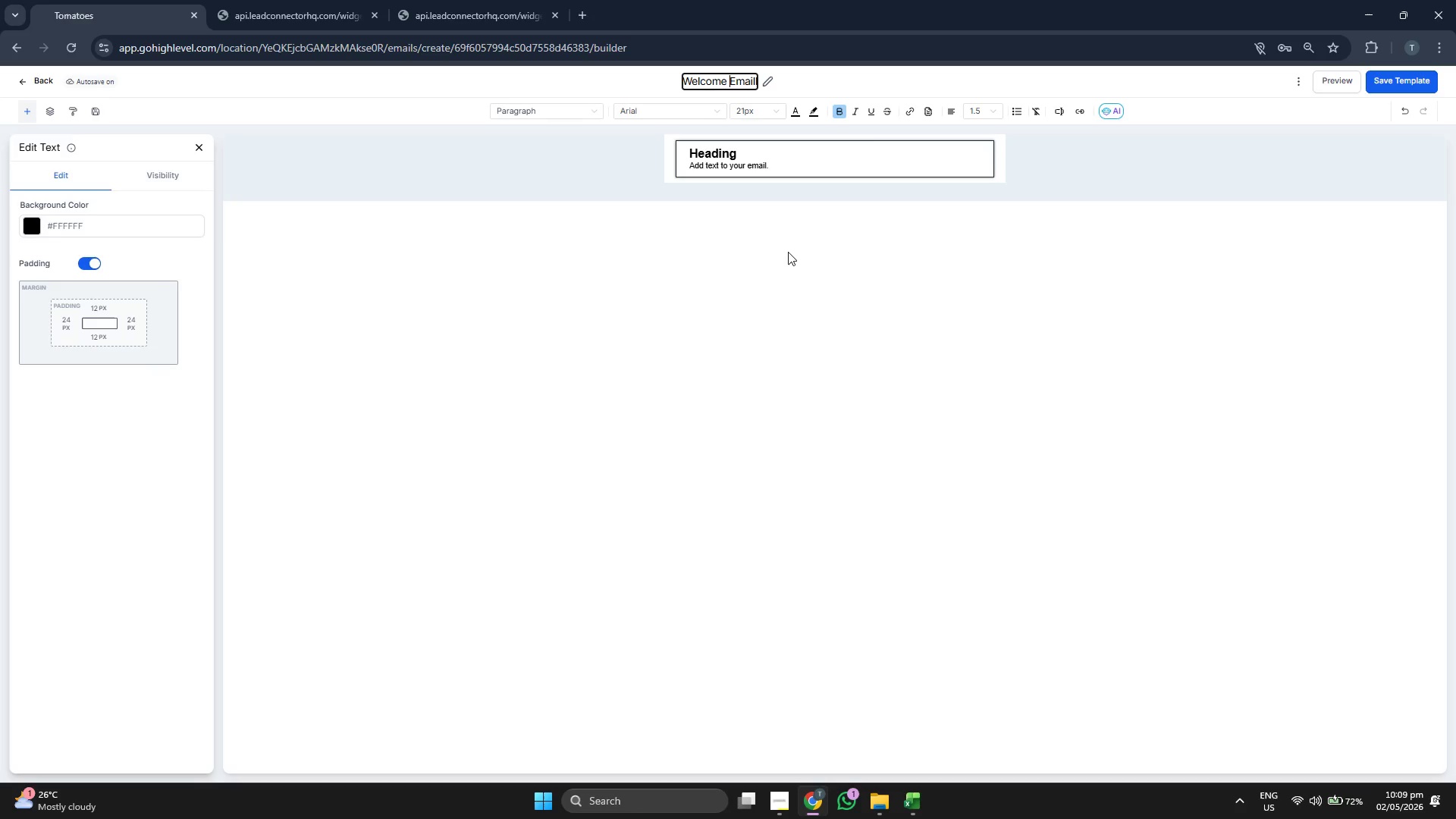 
key(ArrowLeft)
 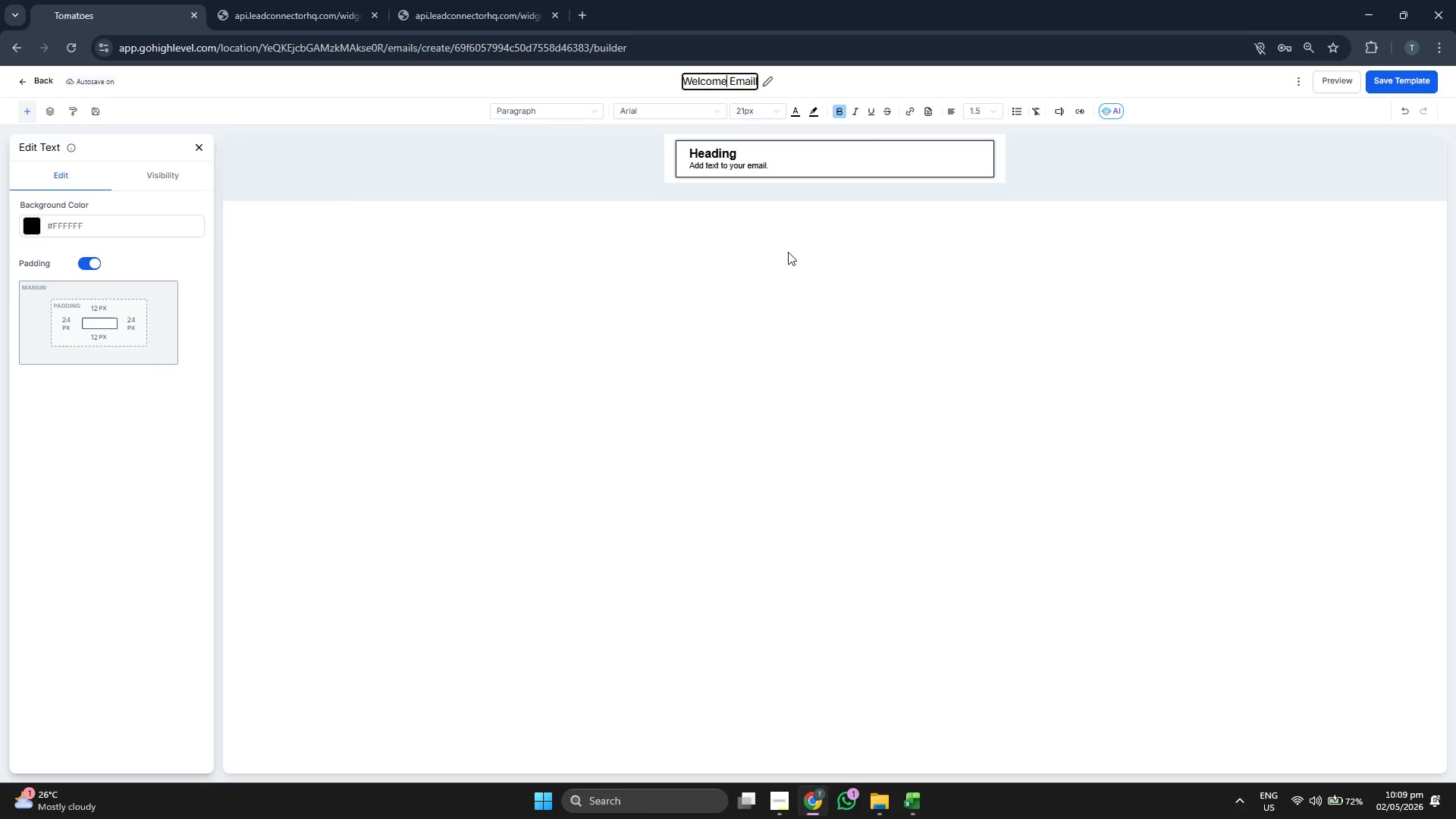 
key(ArrowLeft)
 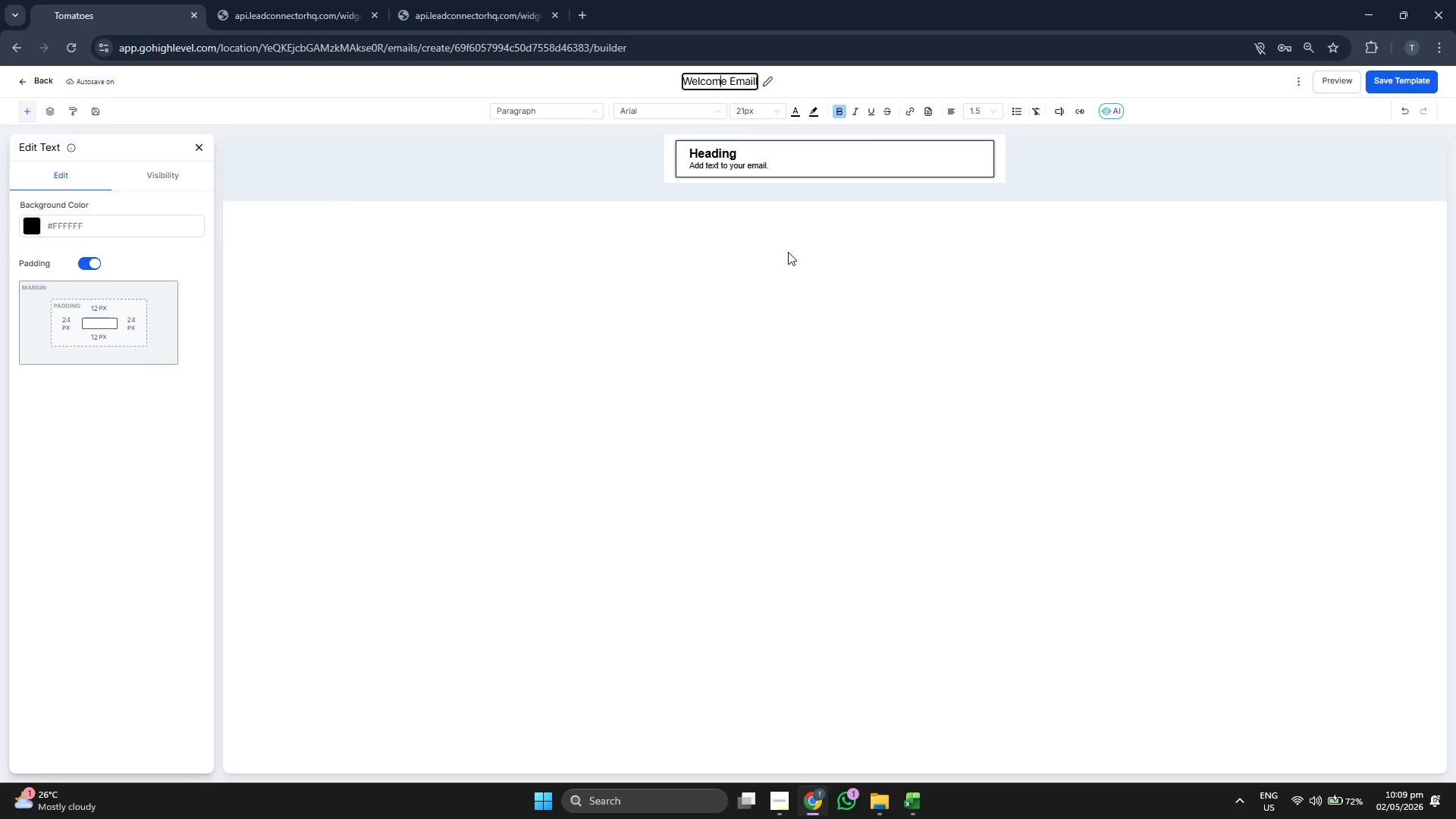 
key(ArrowLeft)
 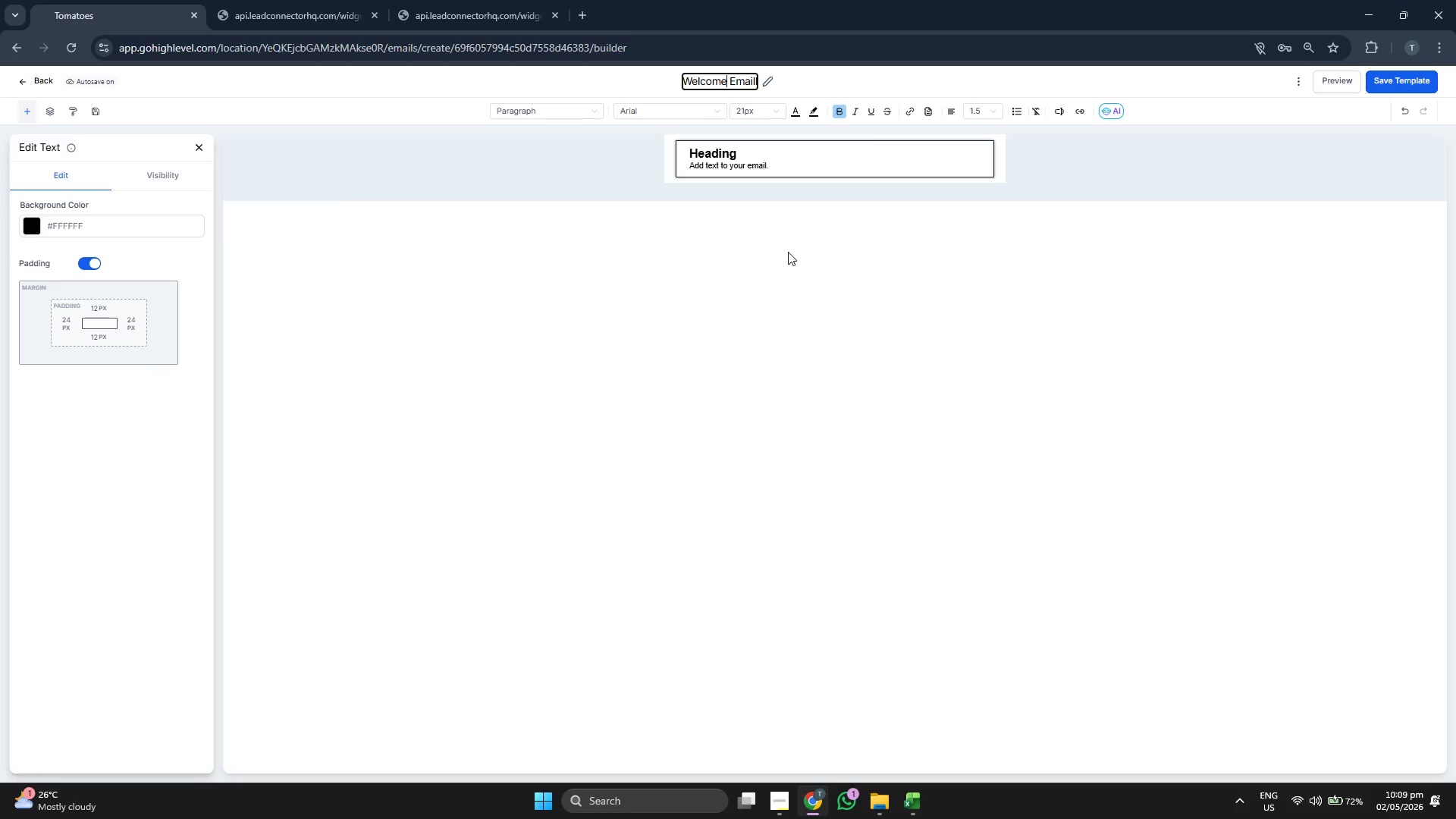 
key(ArrowRight)
 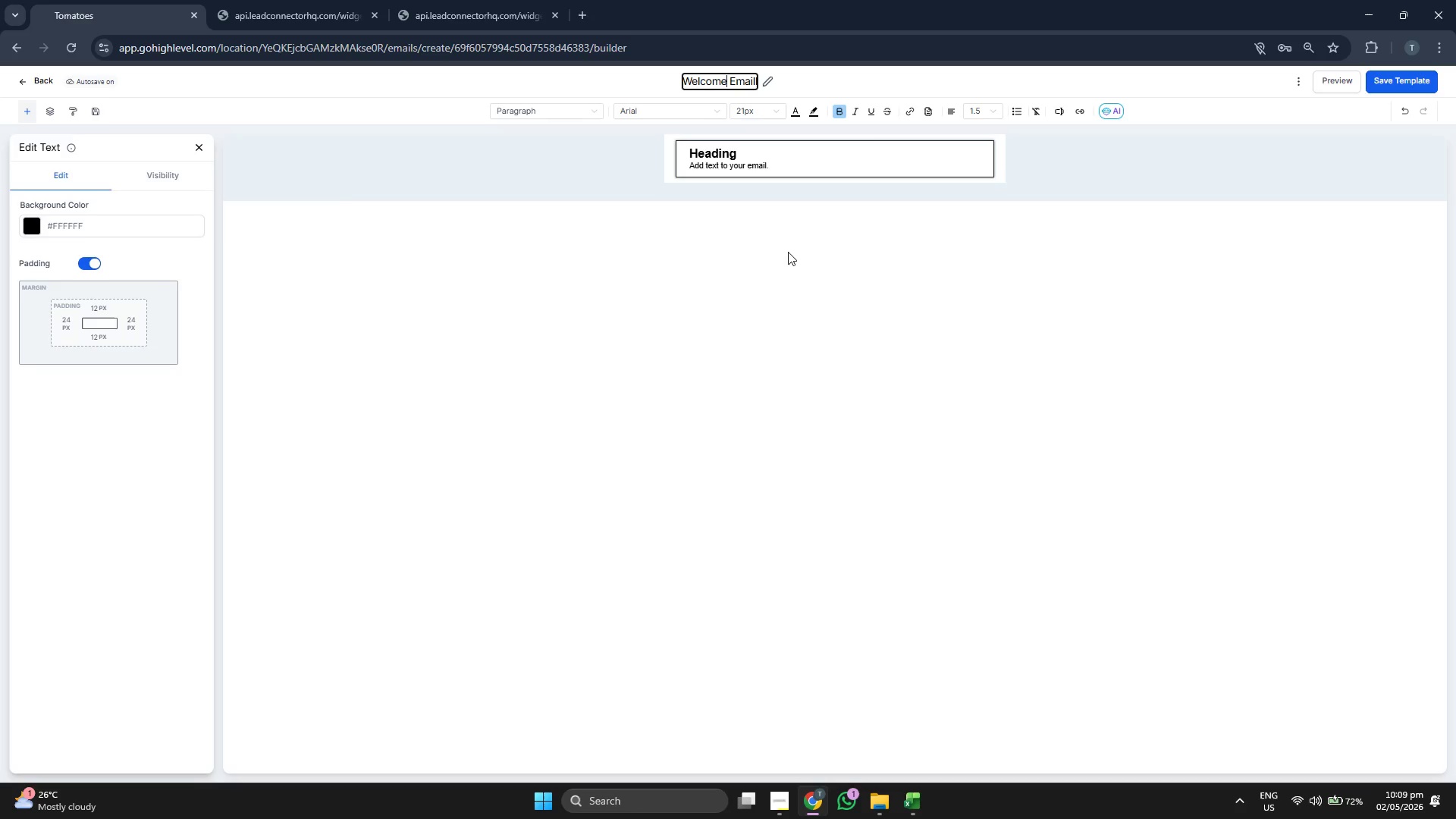 
key(Shift+Quote)
 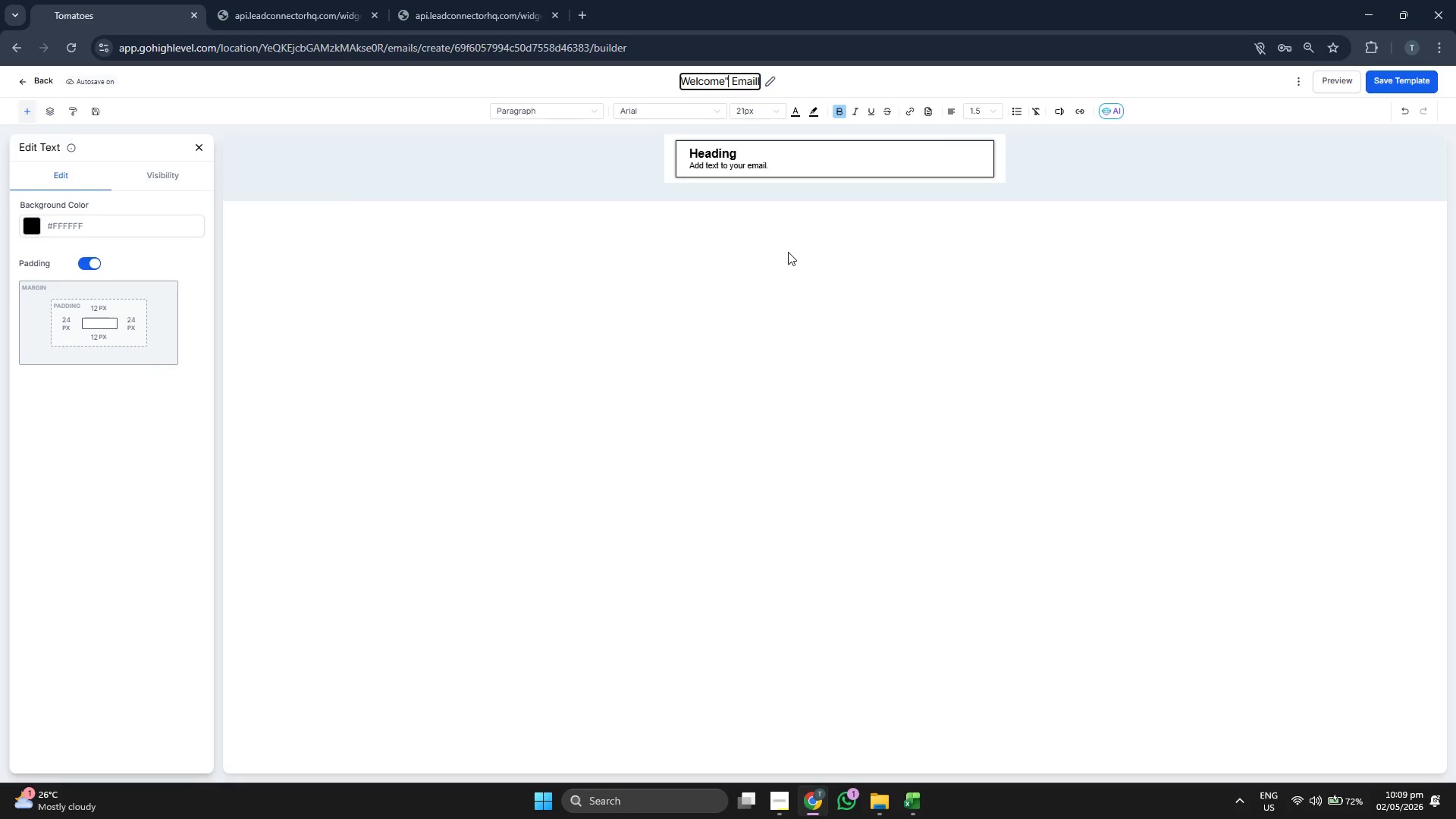 
hold_key(key=ArrowLeft, duration=0.81)
 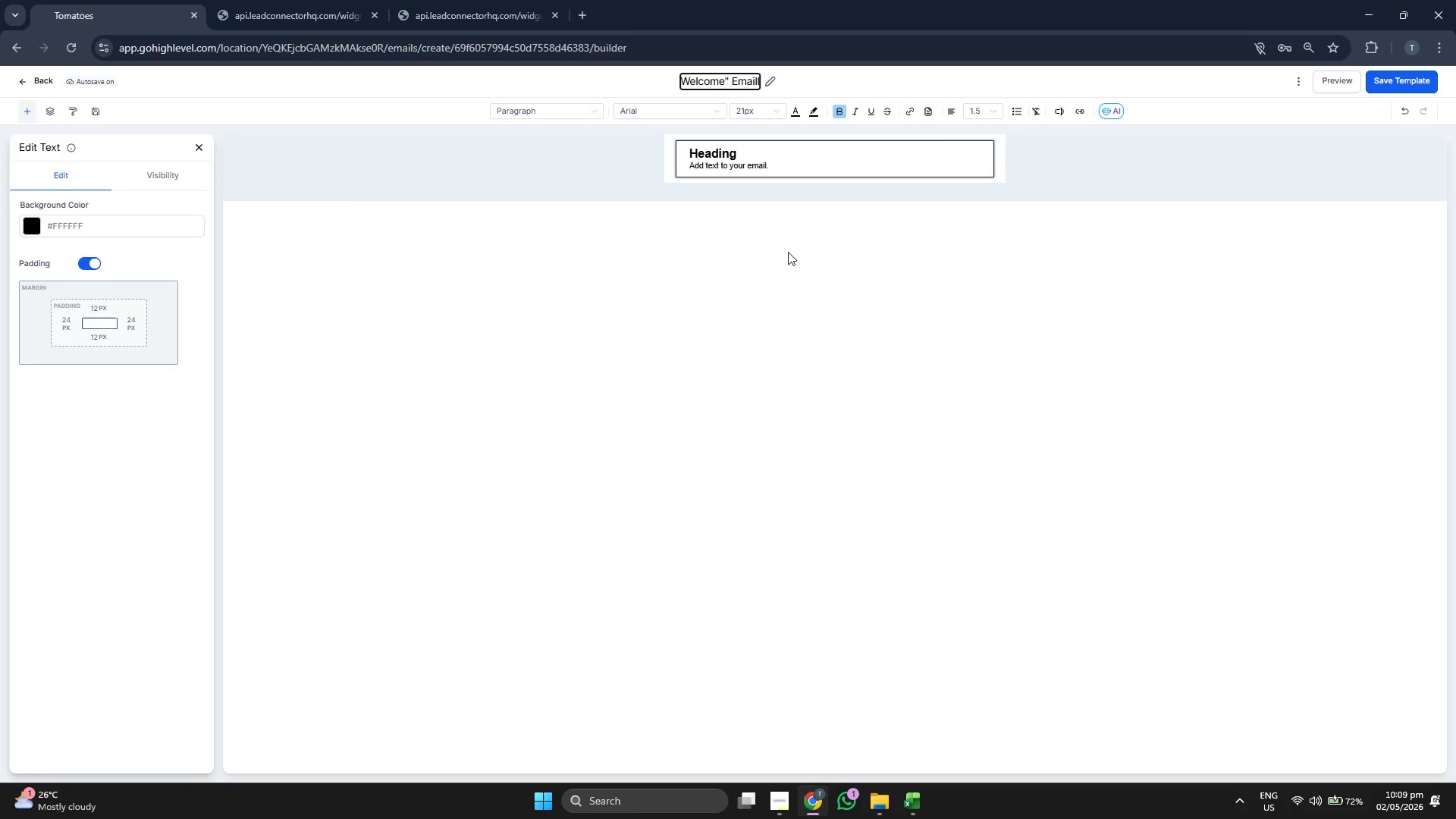 
key(Shift+Quote)
 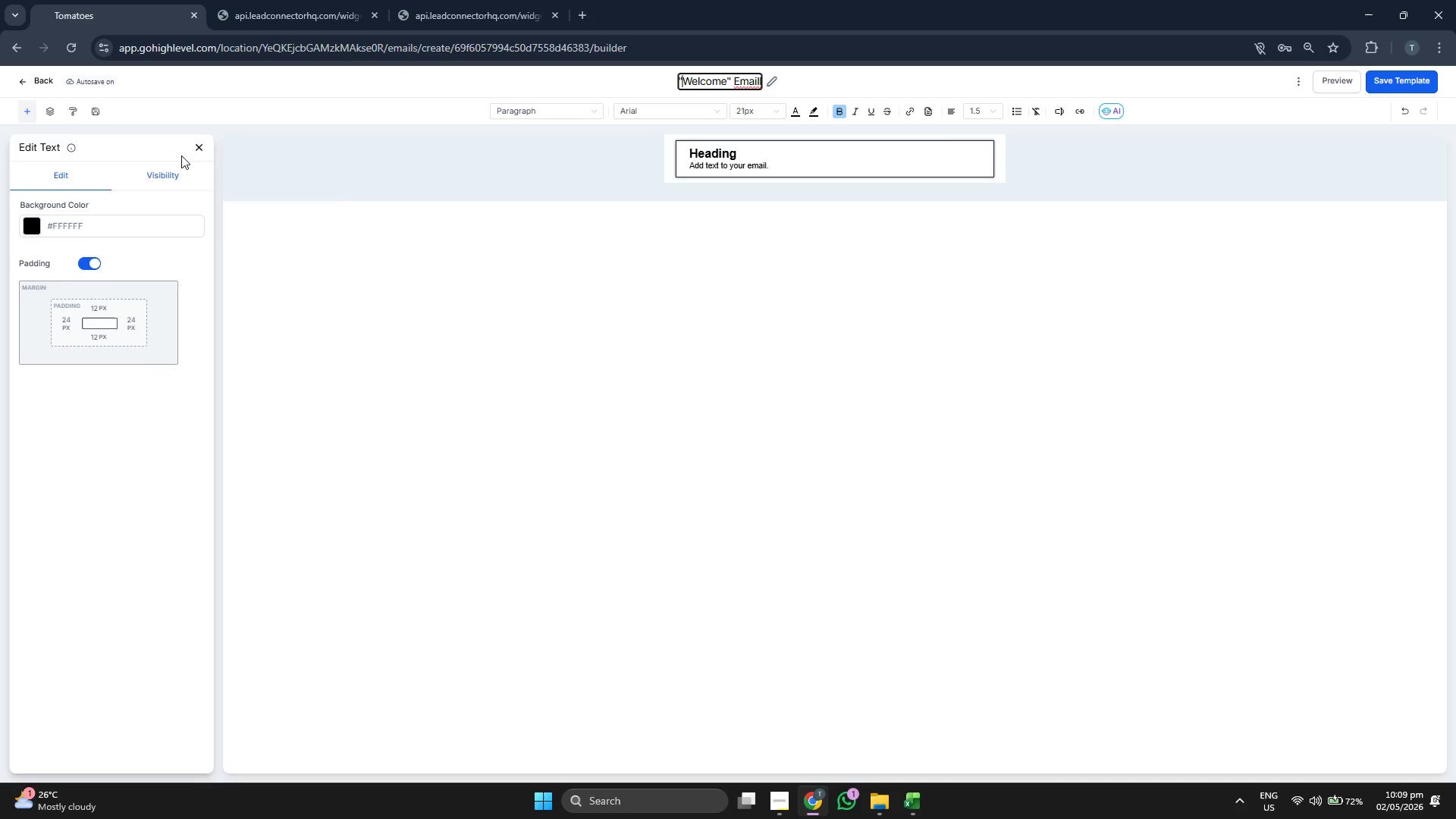 
left_click([196, 144])
 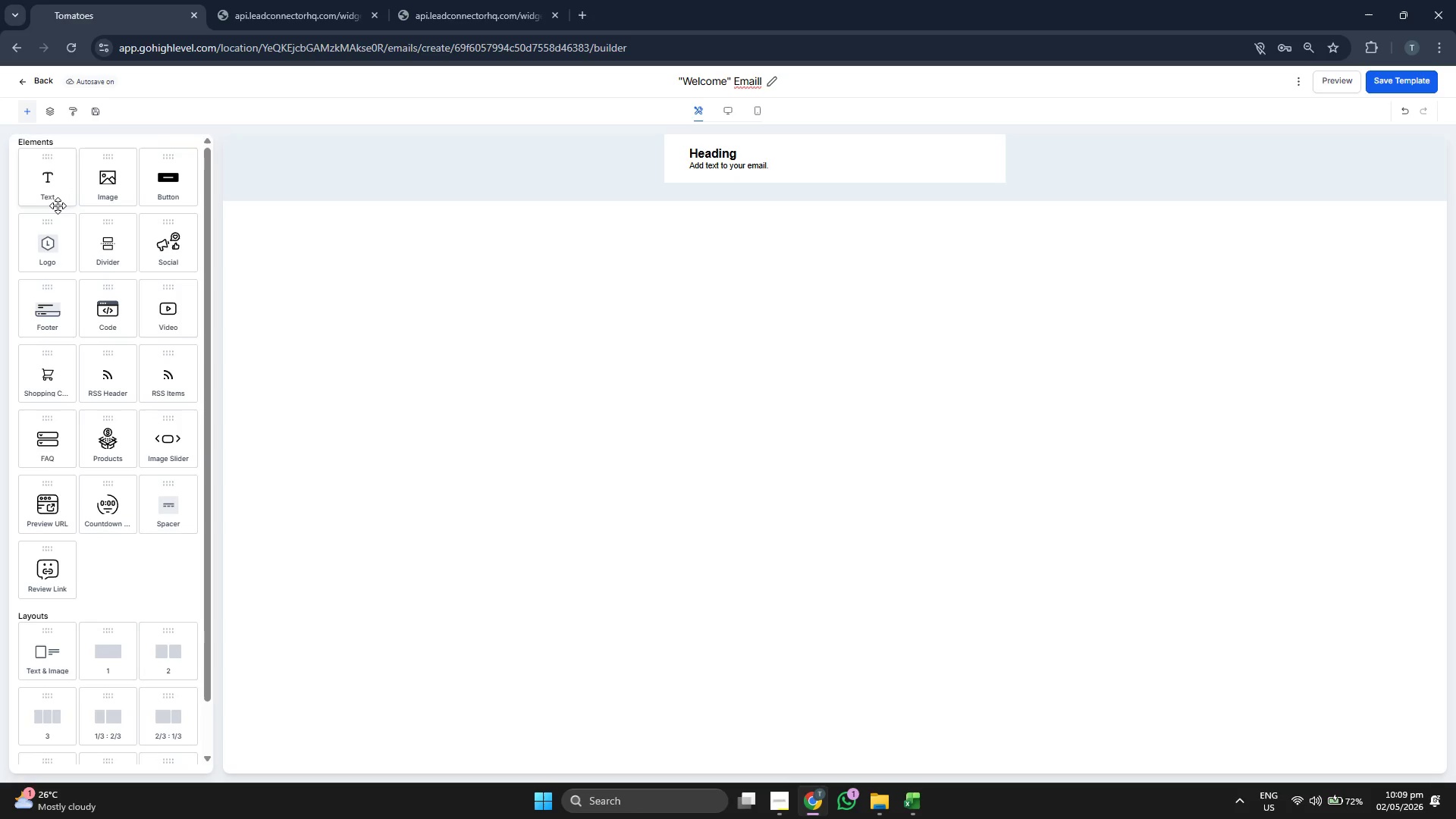 
left_click_drag(start_coordinate=[44, 256], to_coordinate=[739, 155])
 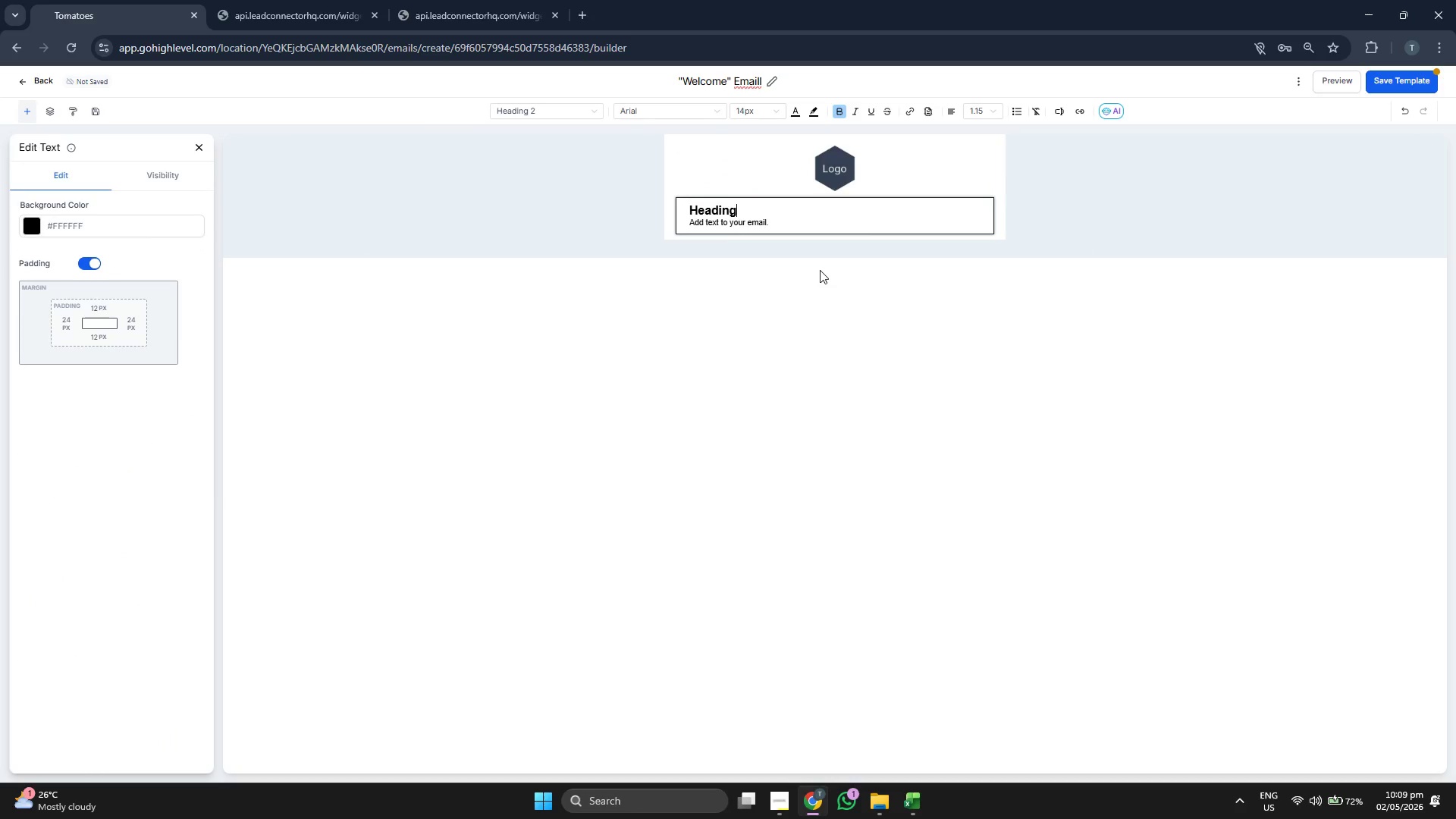 
wait(5.23)
 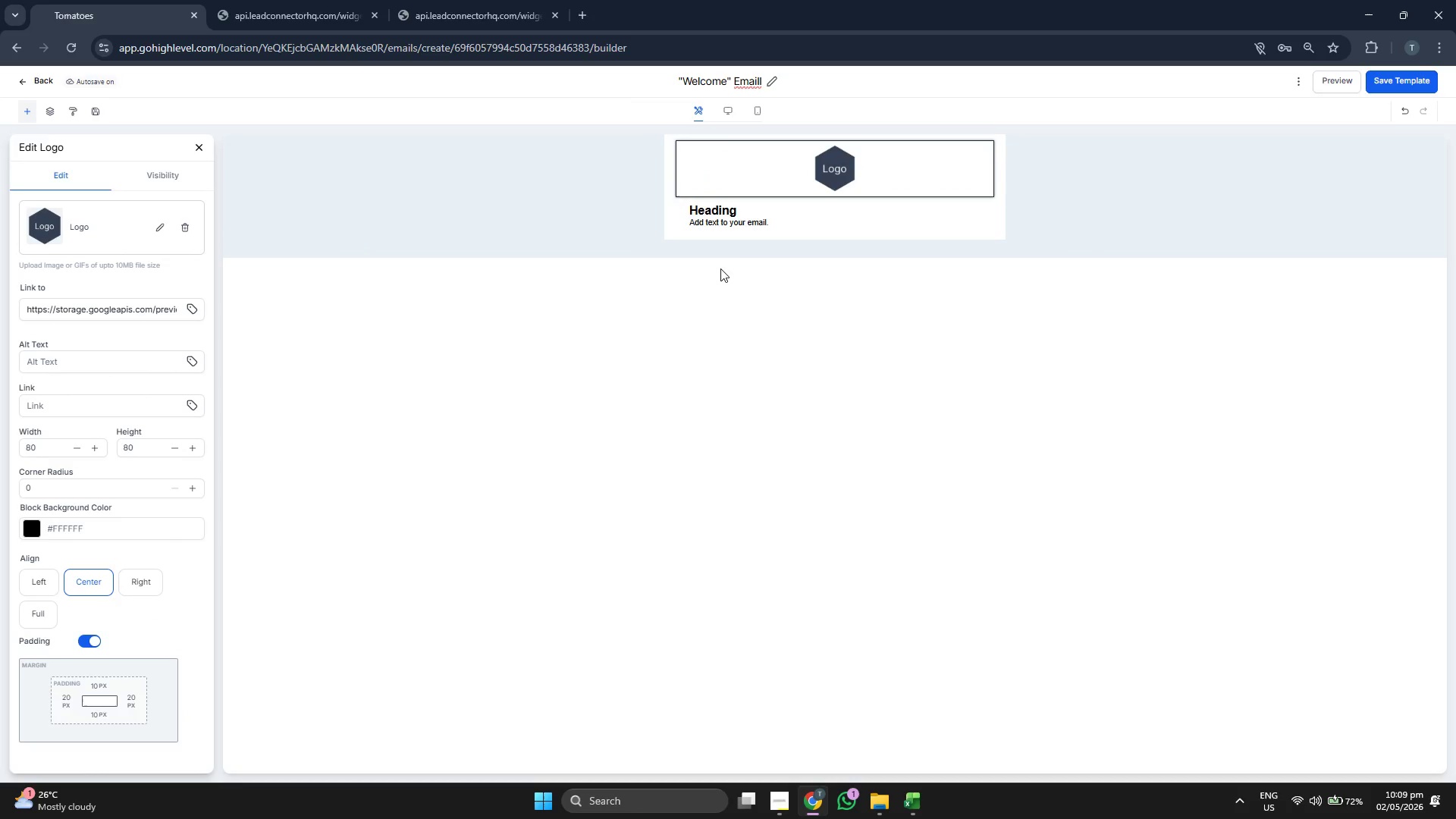 
key(Backspace)
 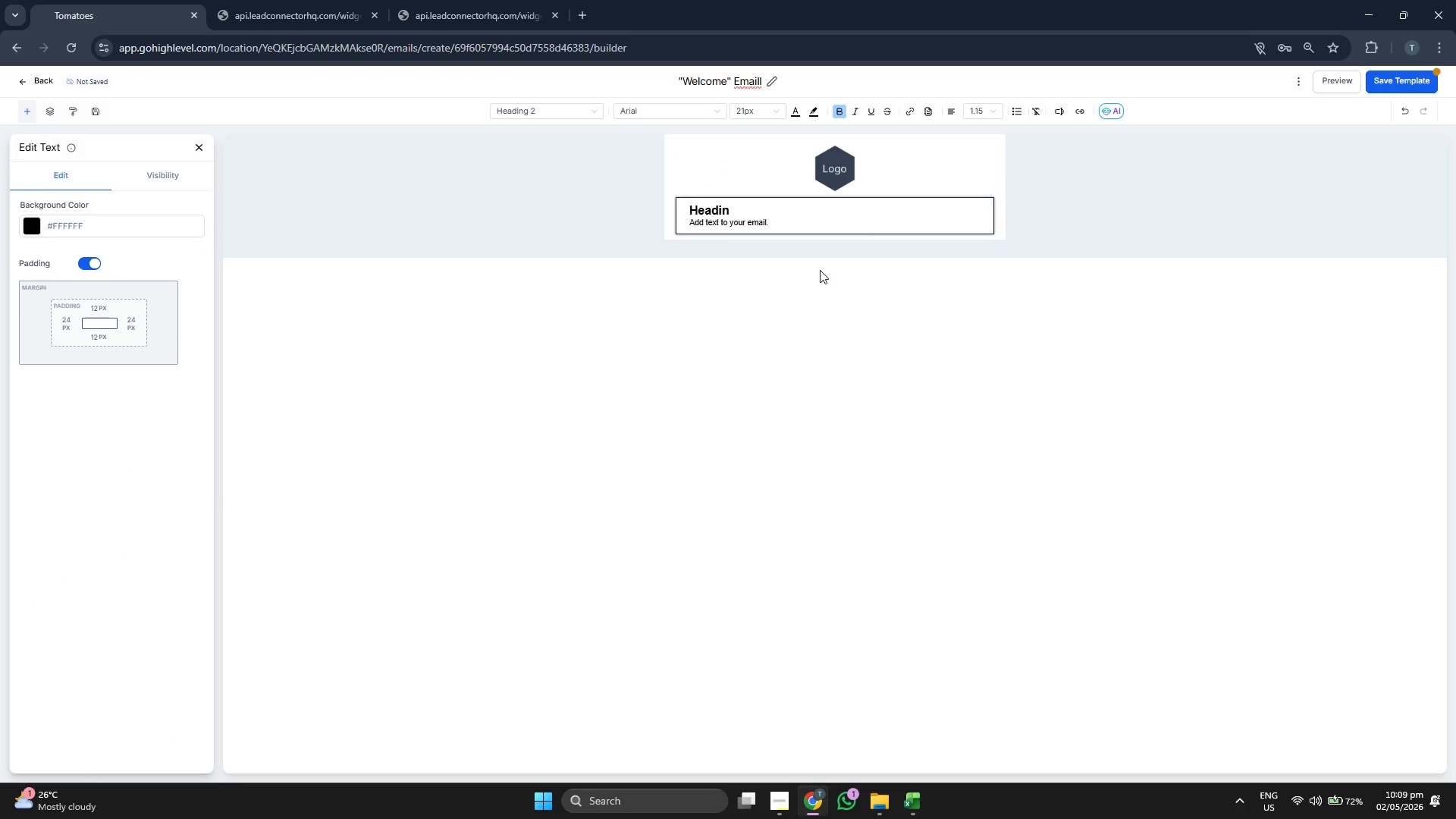 
key(Backspace)
 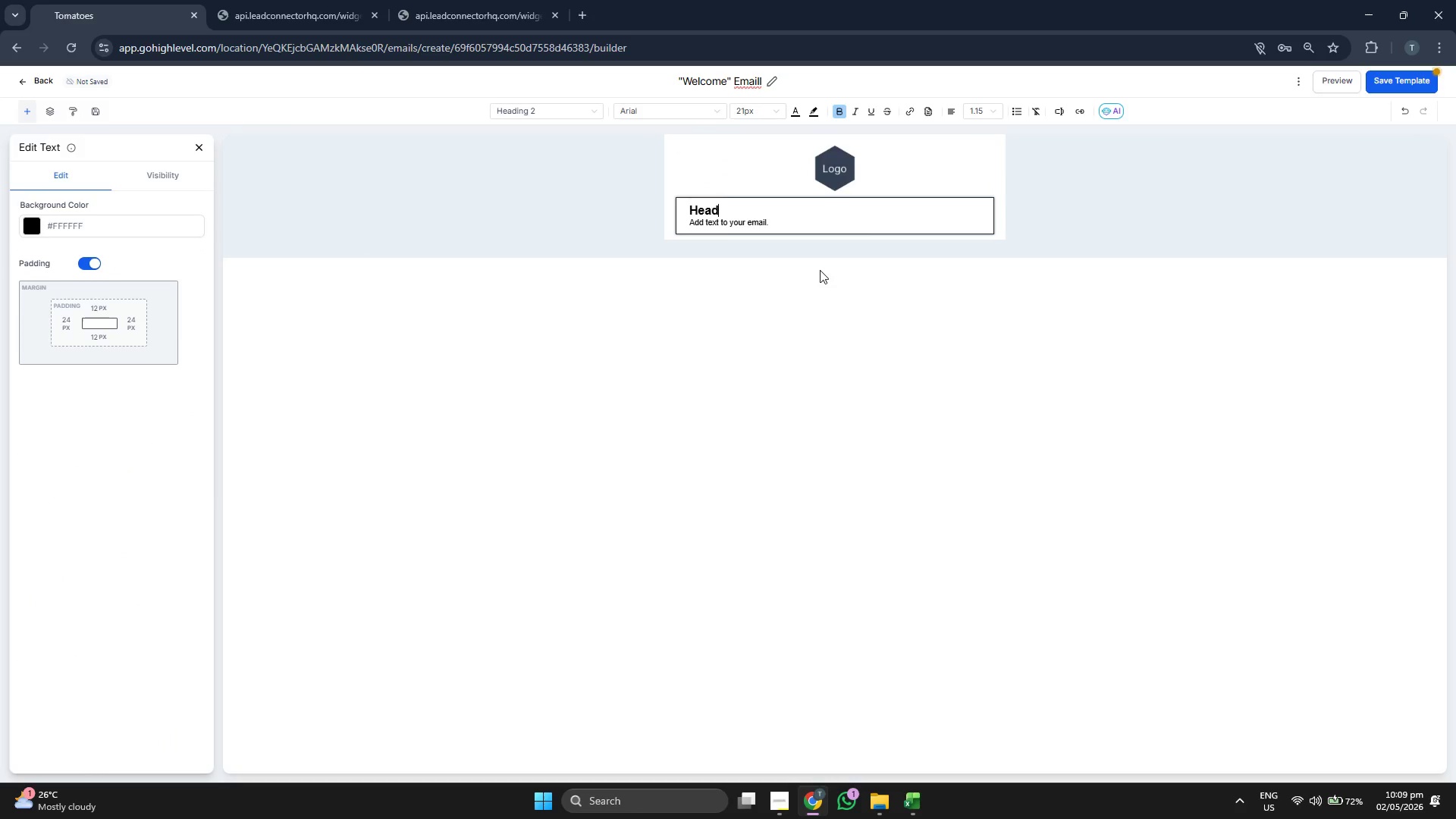 
key(Backspace)
 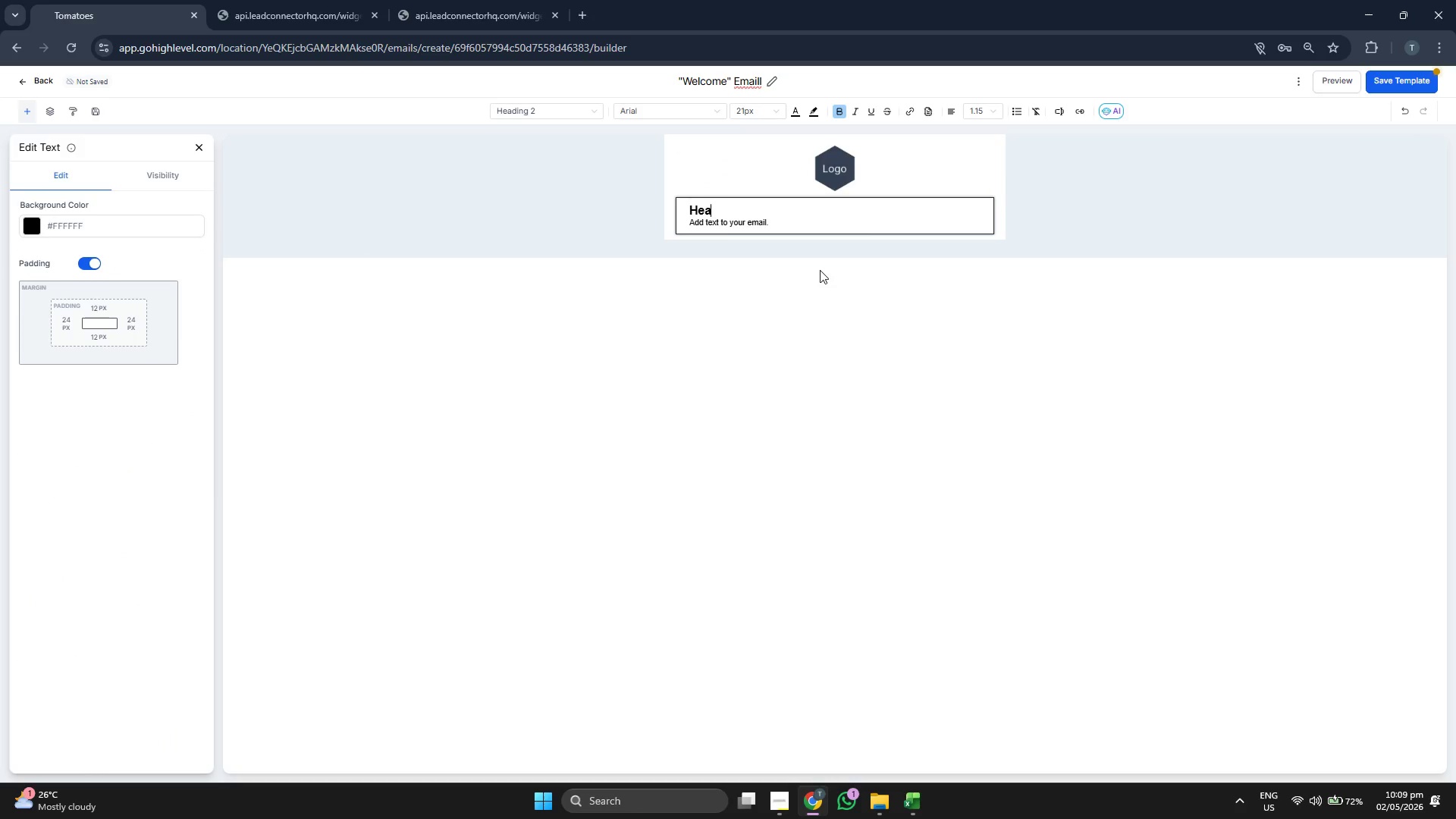 
key(Backspace)
 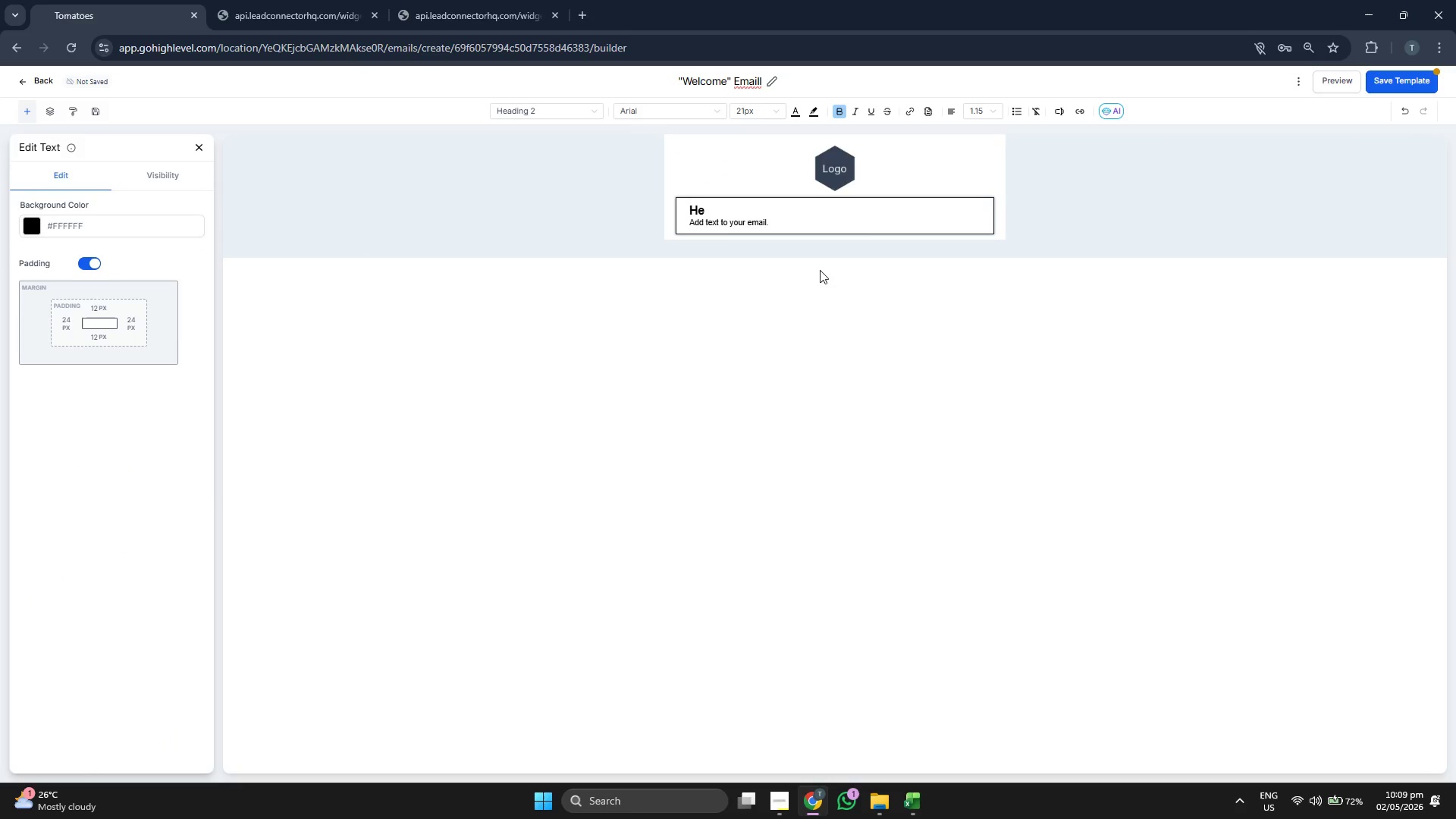 
key(Backspace)
 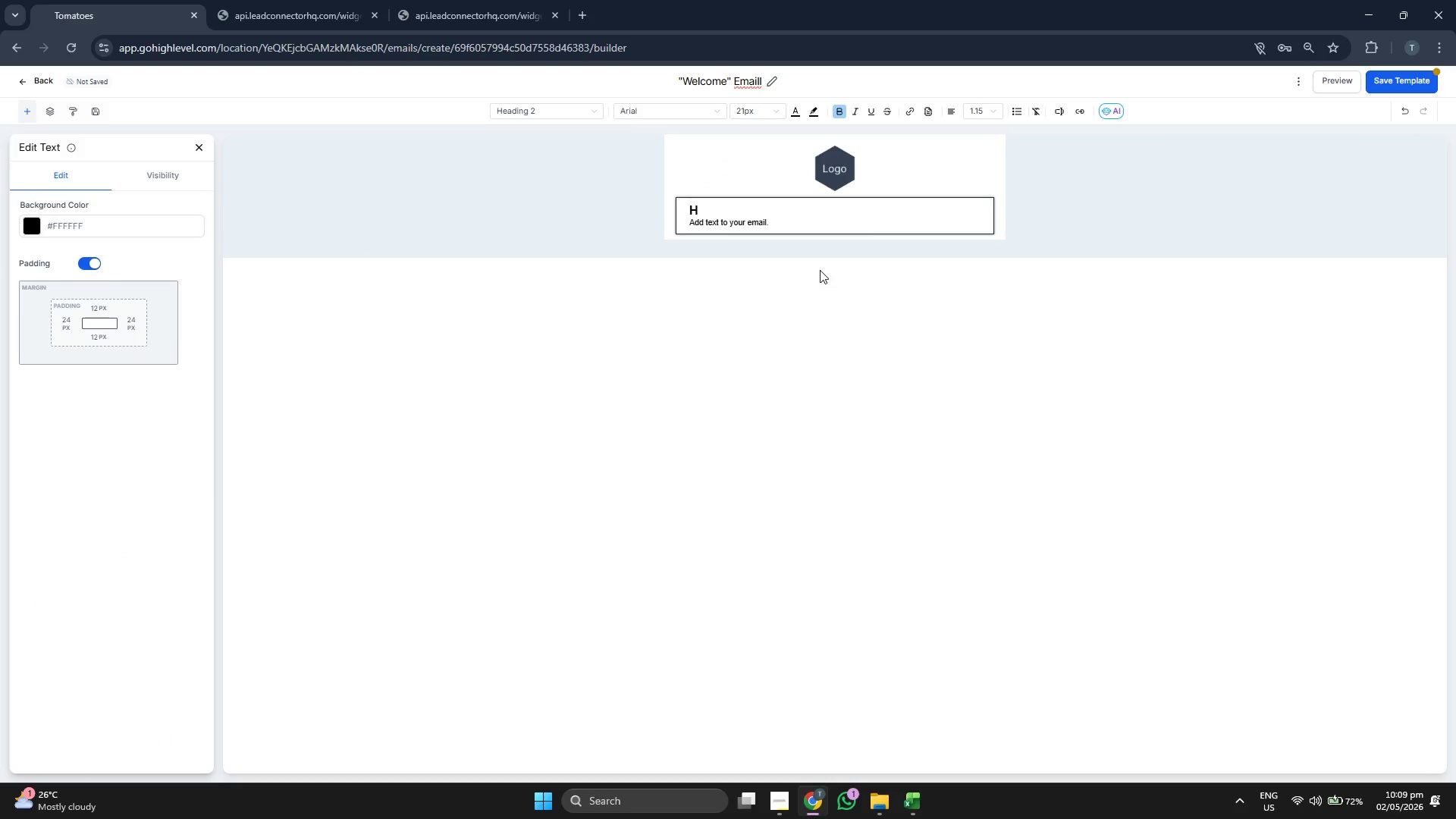 
key(Backspace)
 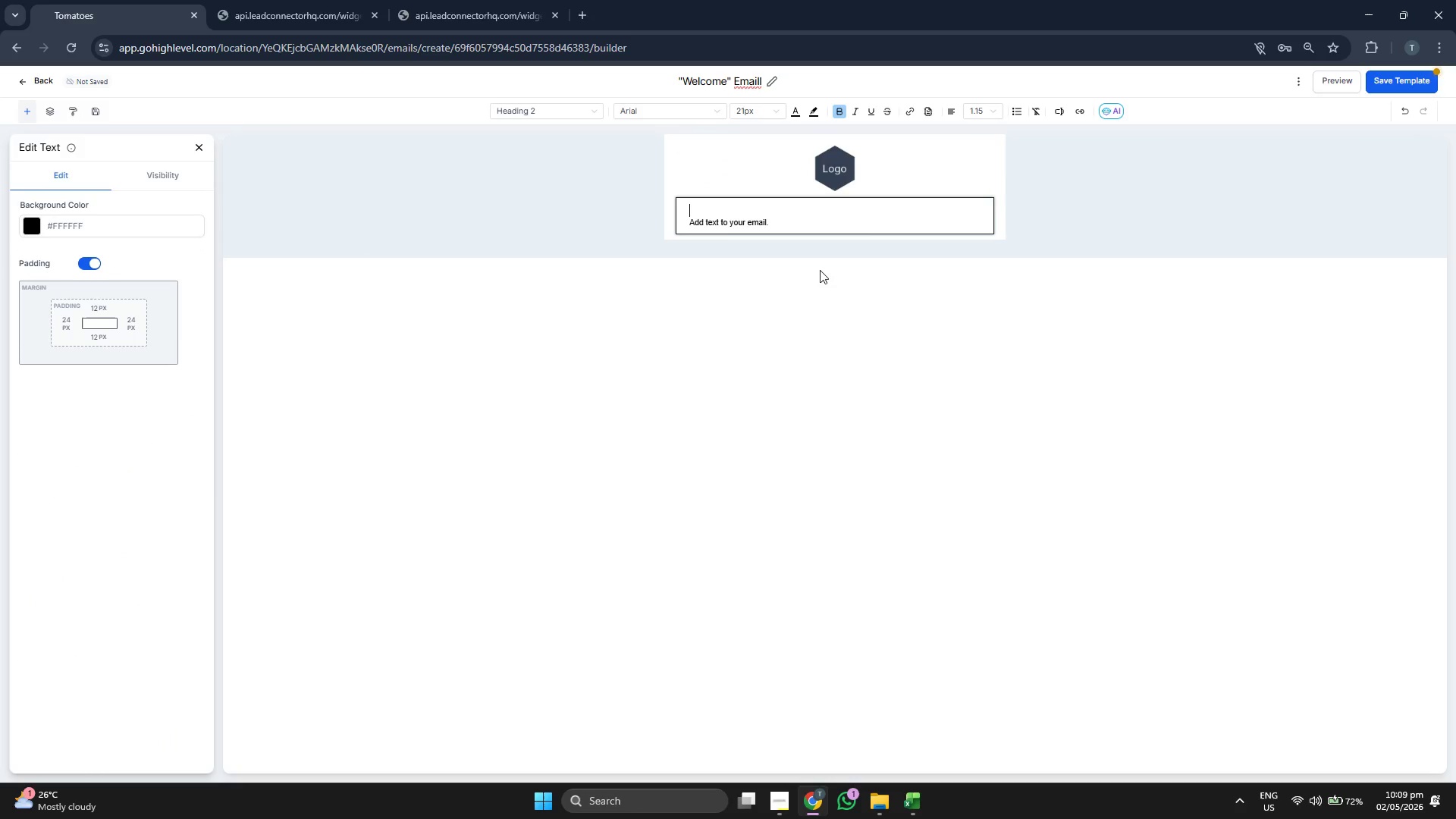 
key(Backspace)
 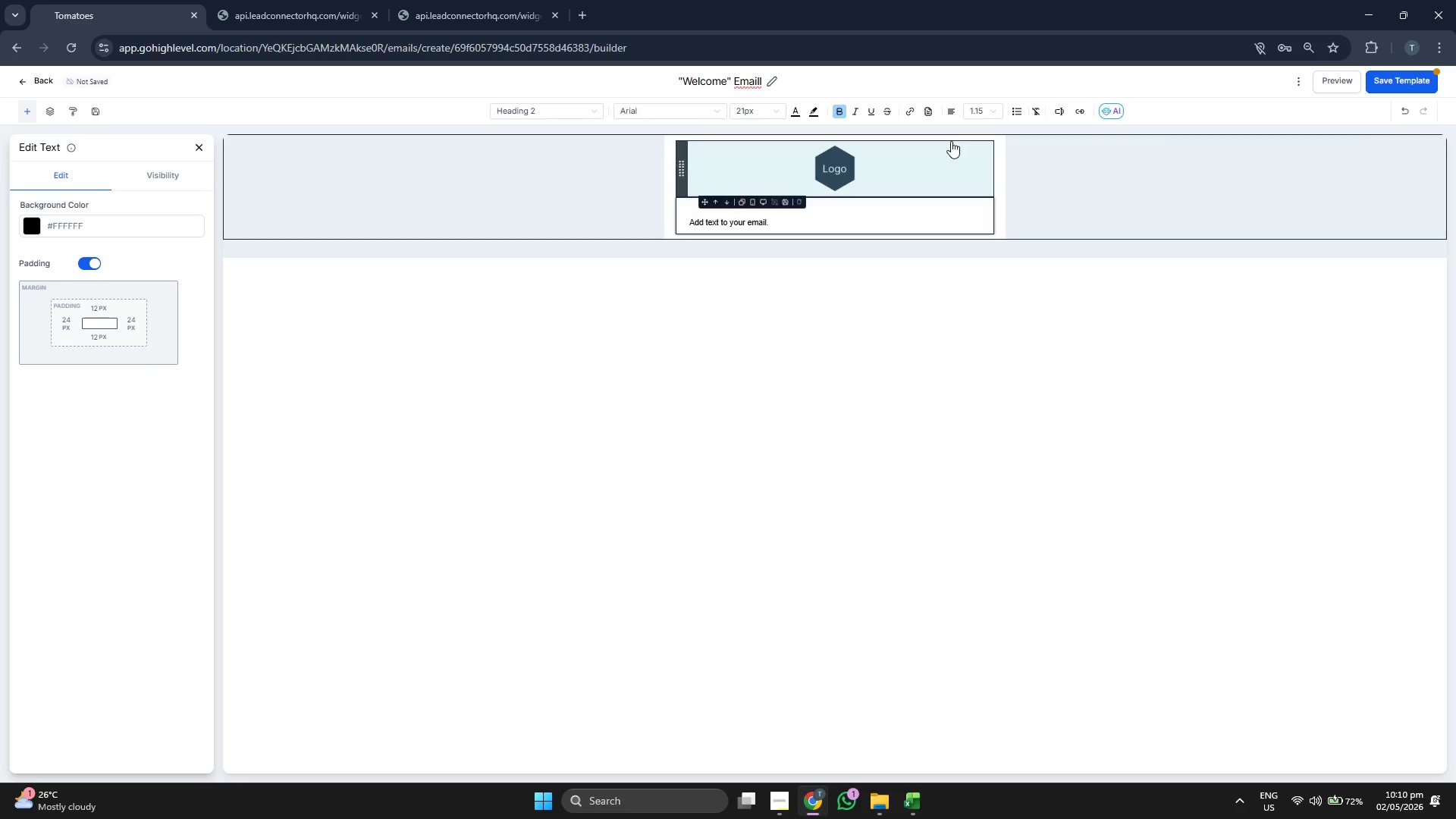 
mouse_move([671, 114])
 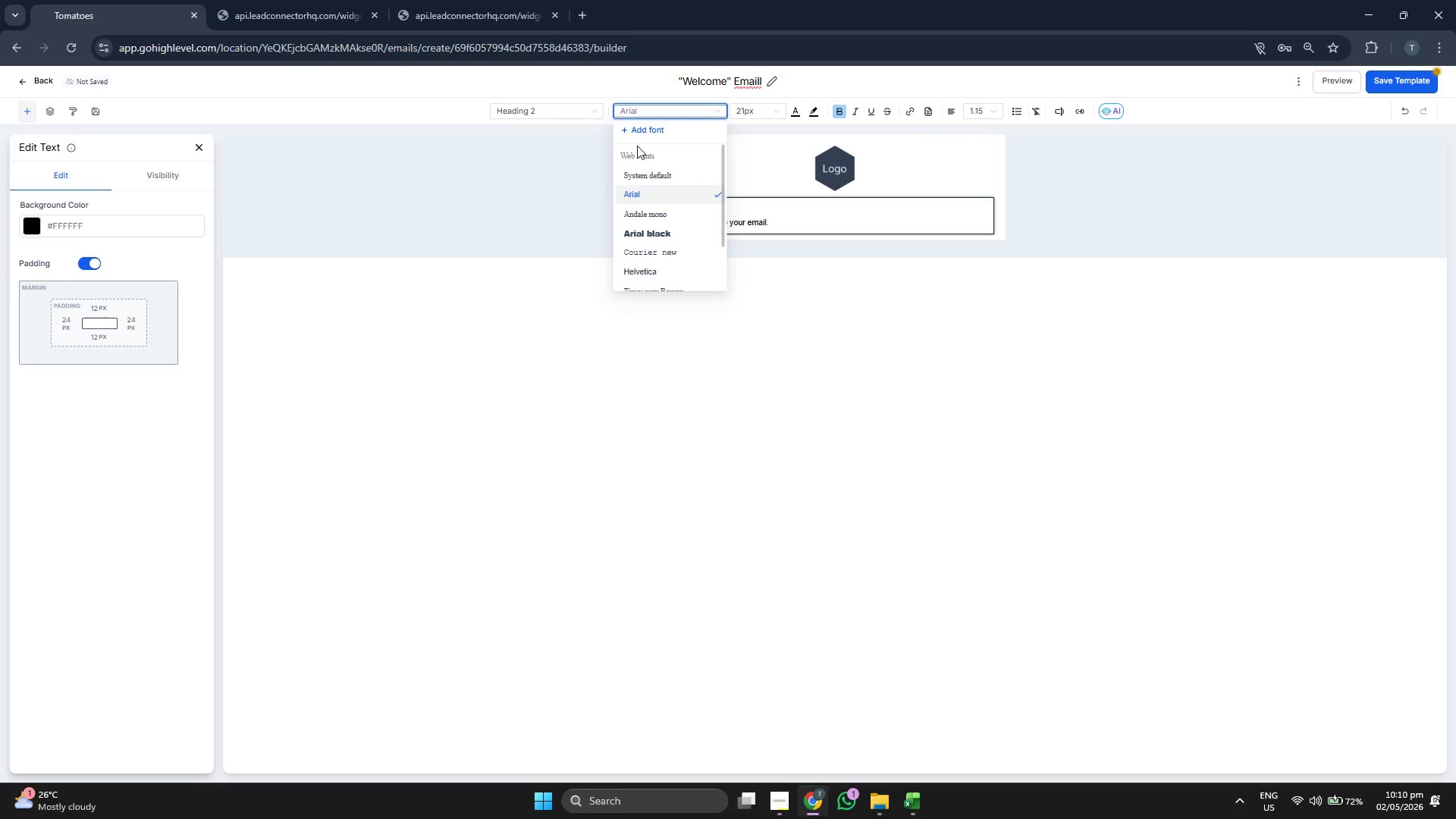 
left_click([642, 130])
 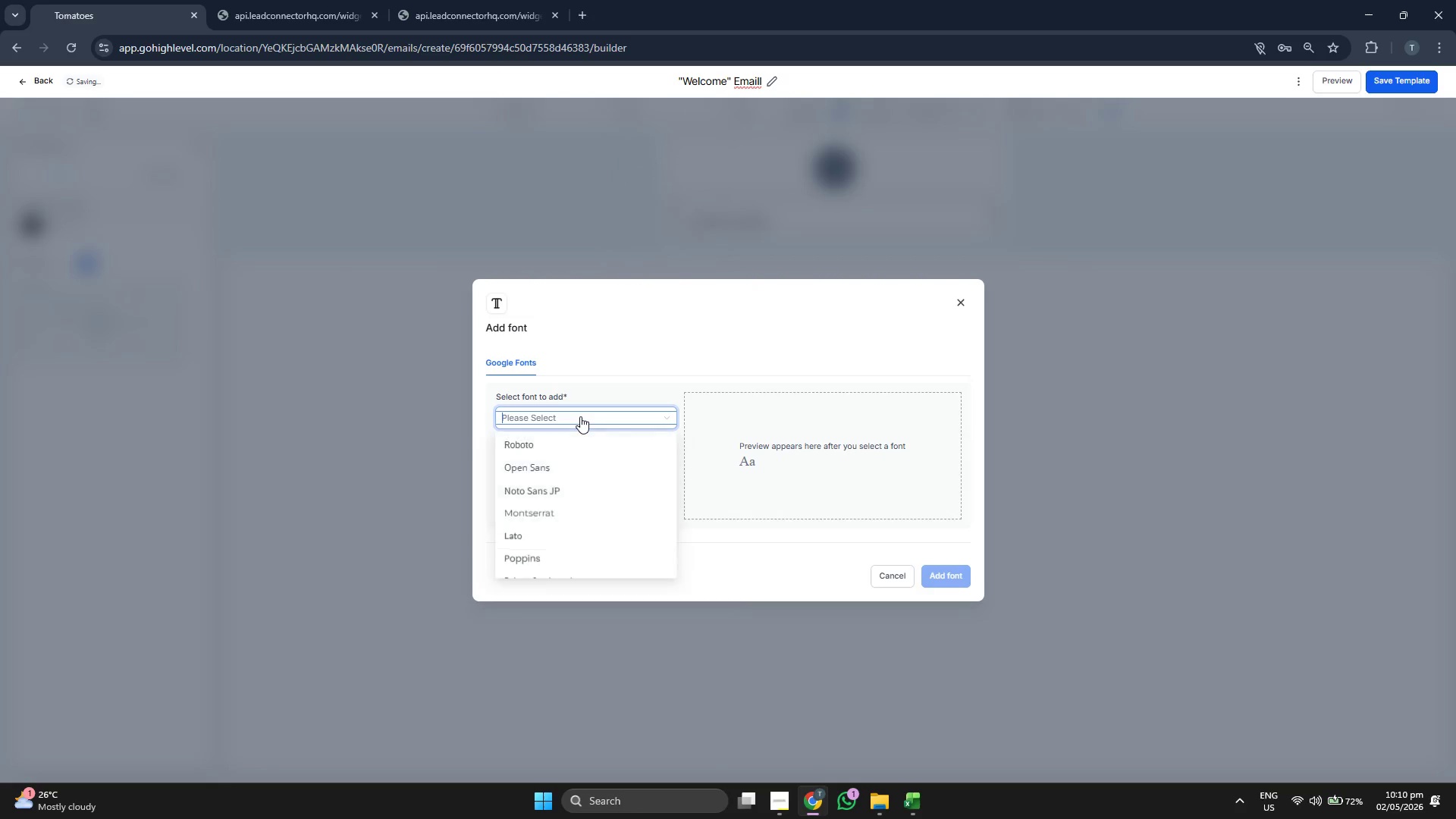 
scroll: coordinate [585, 445], scroll_direction: down, amount: 5.0
 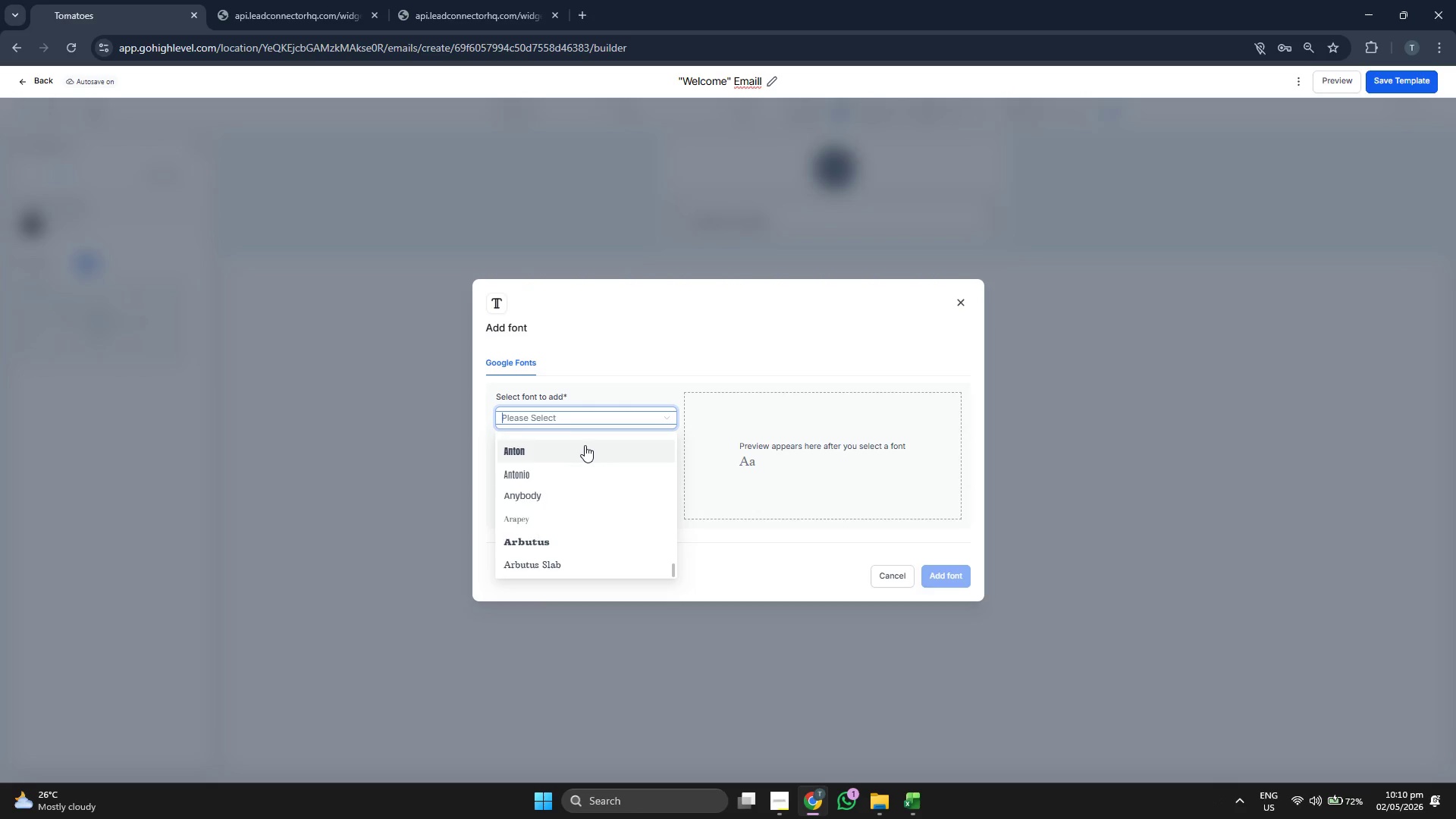 
scroll: coordinate [613, 520], scroll_direction: down, amount: 3.0
 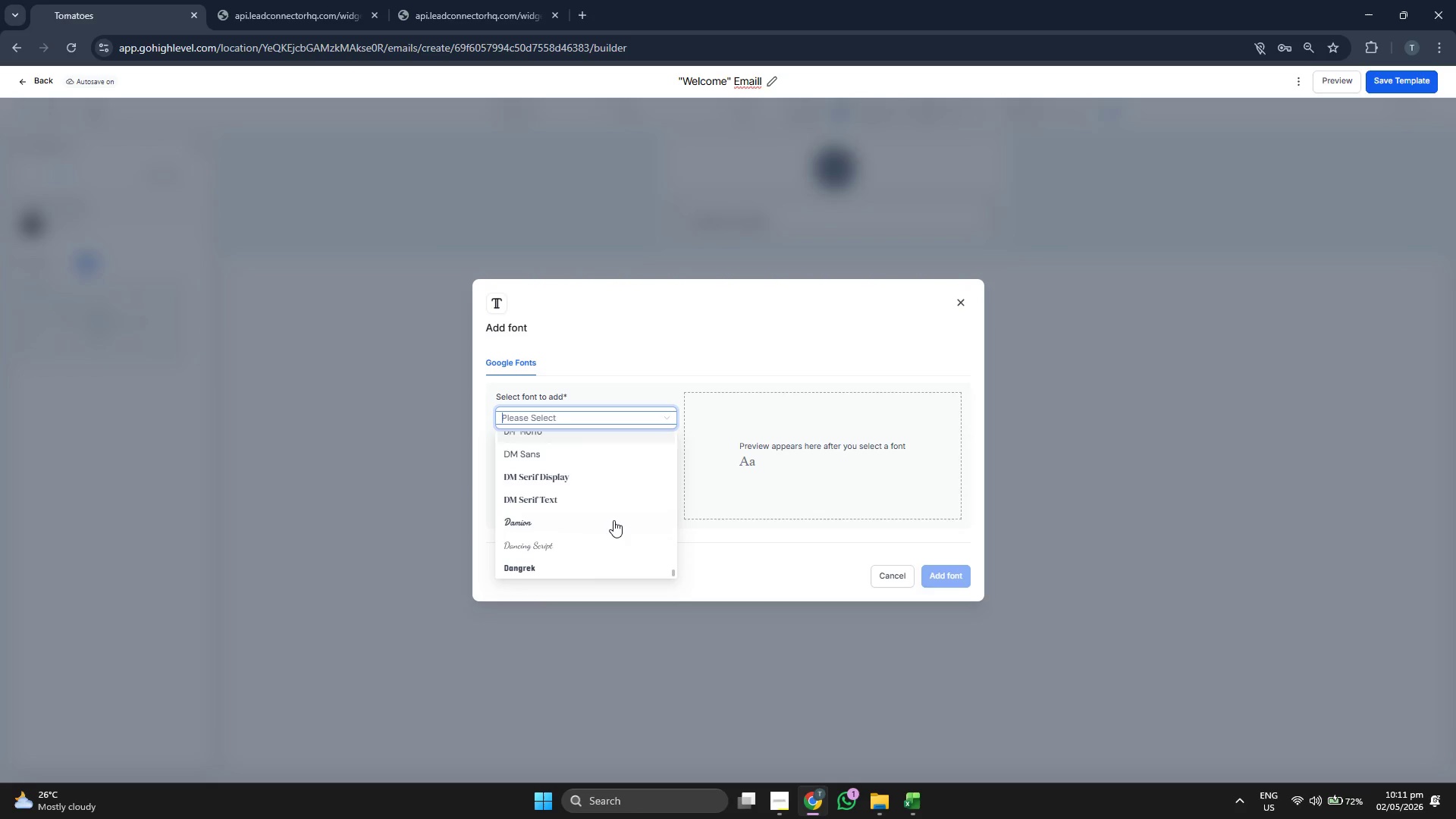 
scroll: coordinate [614, 520], scroll_direction: up, amount: 9.0
 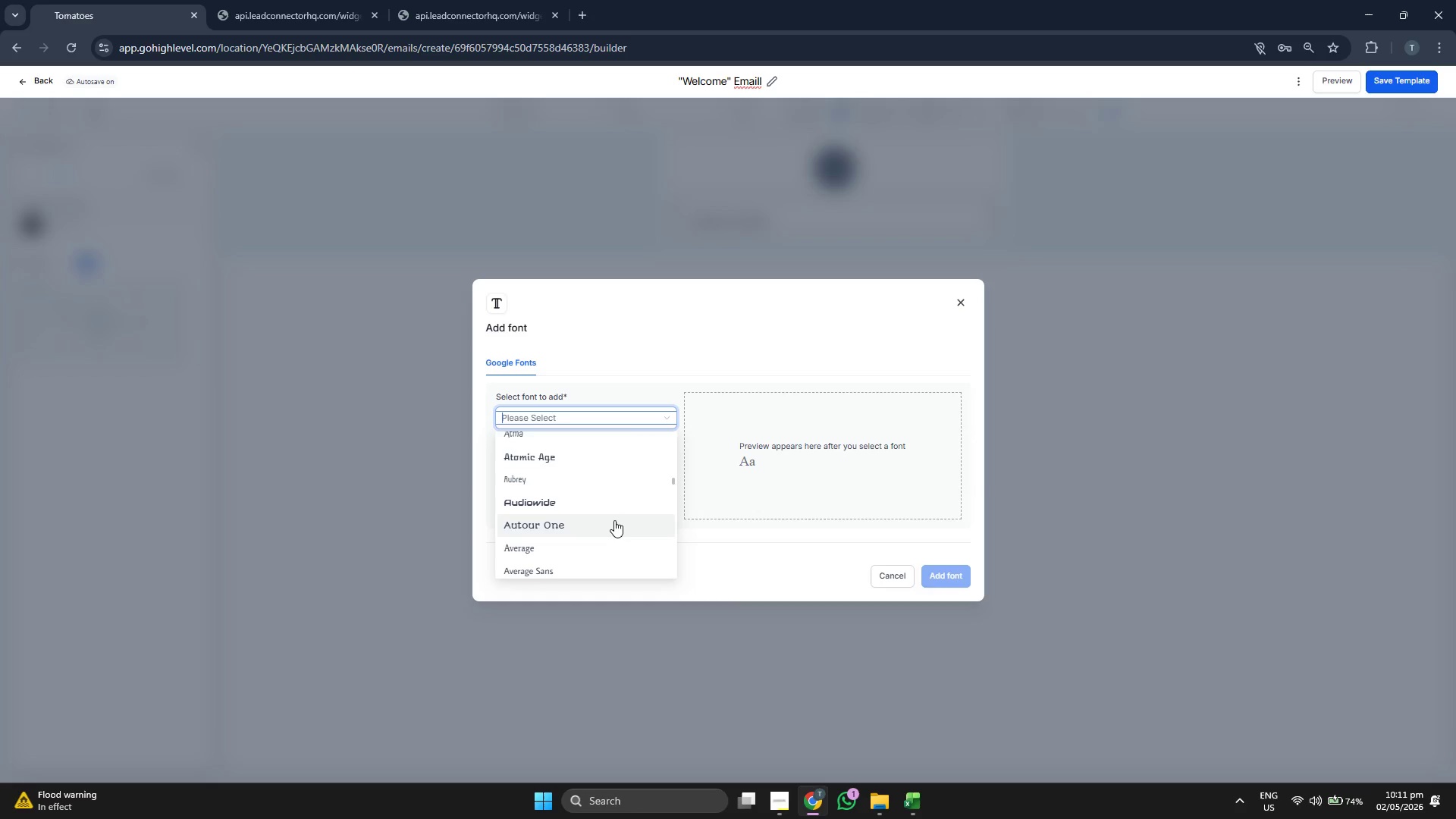 
scroll: coordinate [614, 519], scroll_direction: up, amount: 5.0
 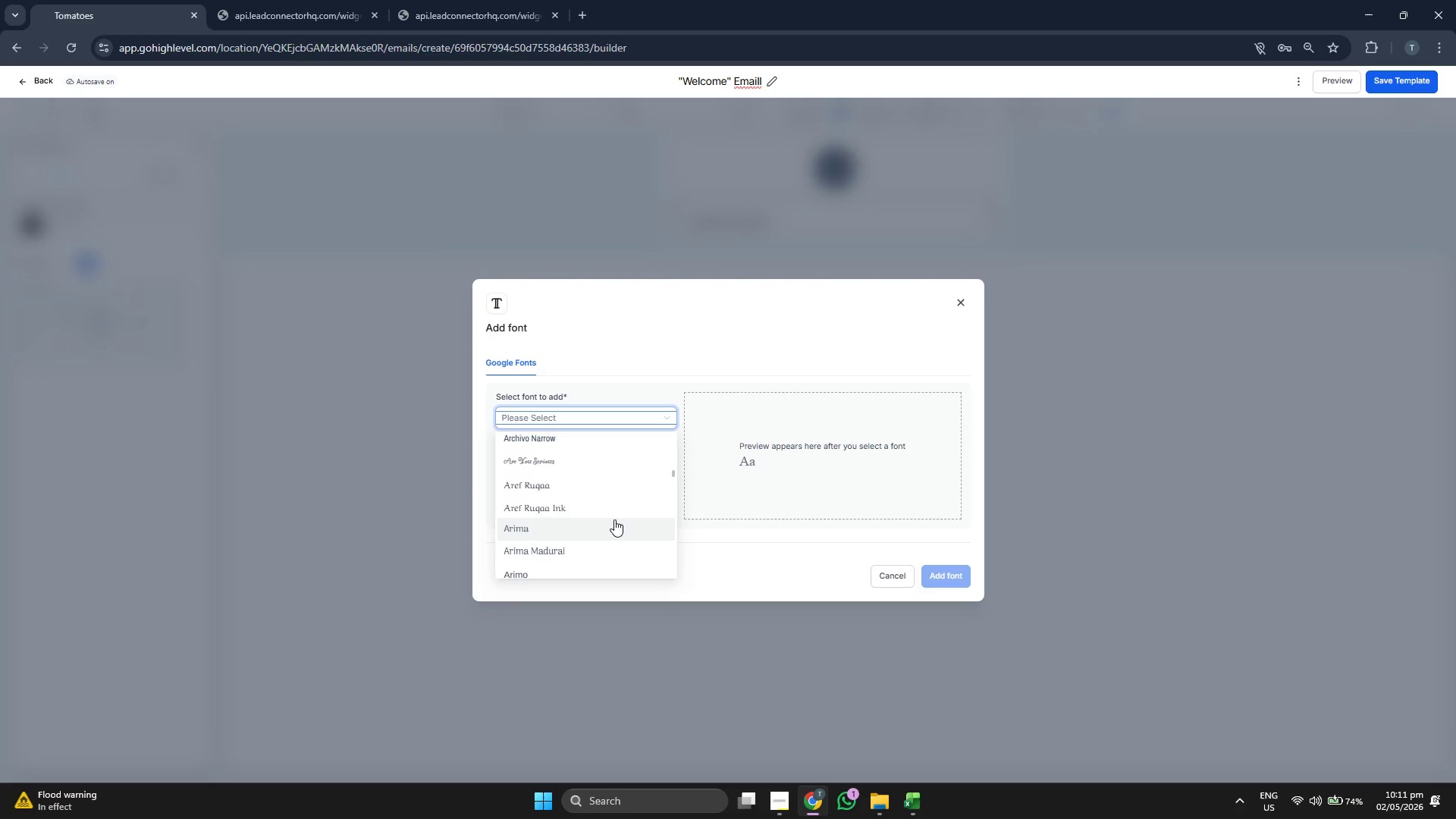 
scroll: coordinate [614, 519], scroll_direction: up, amount: 4.0
 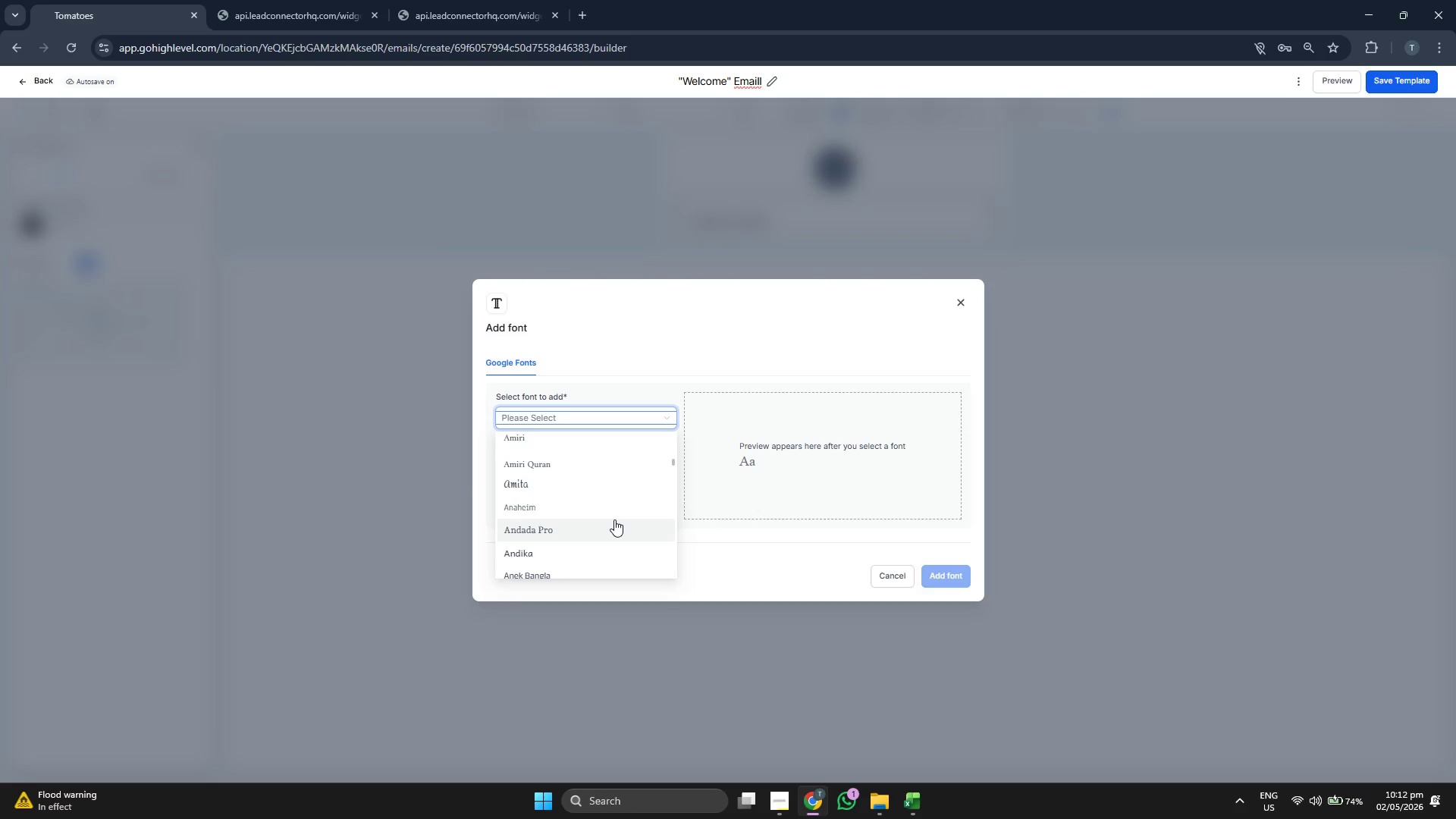 
type([l)
key(Backspace)
key(Backspace)
type(play)
 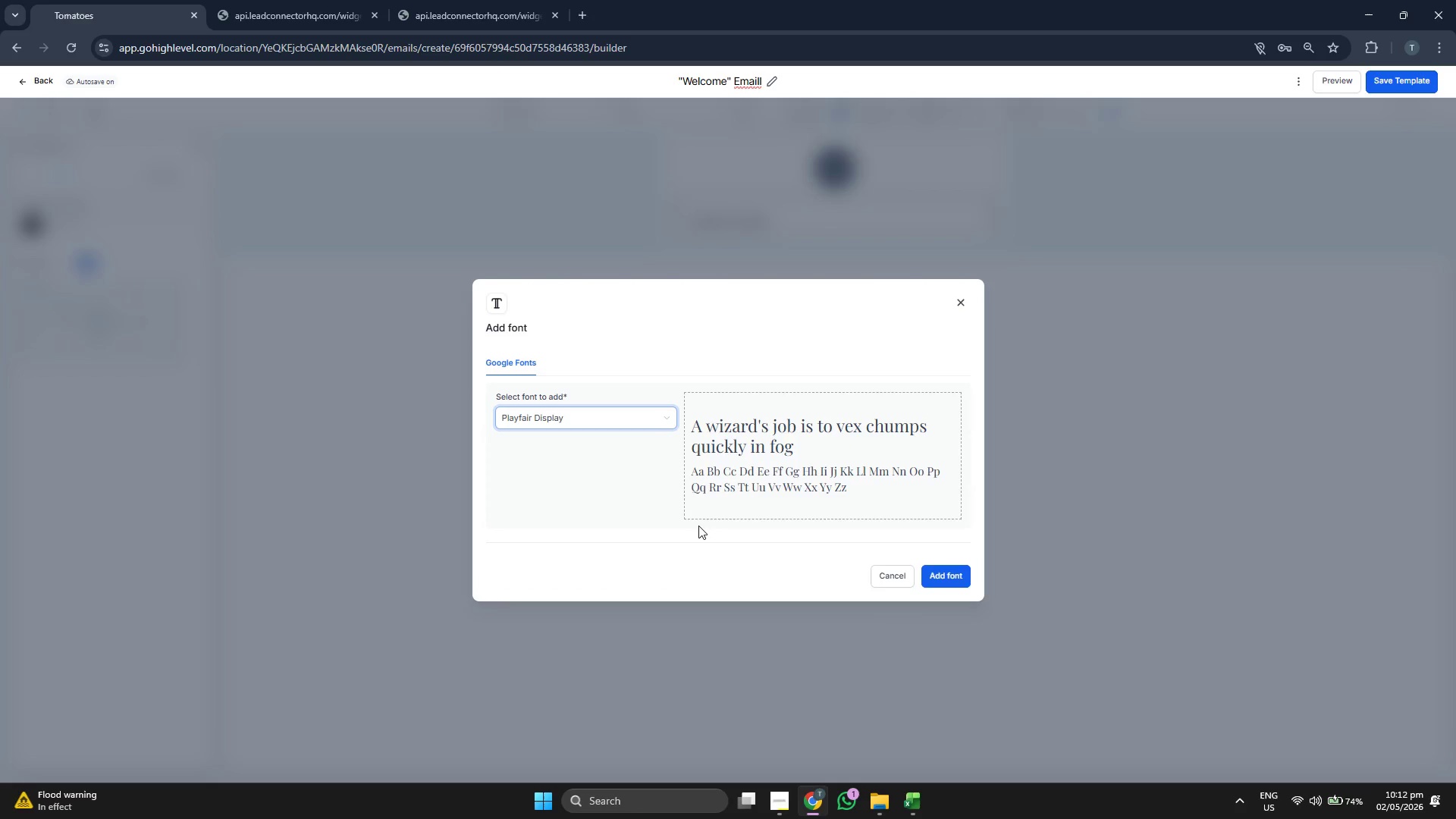 
left_click([959, 576])
 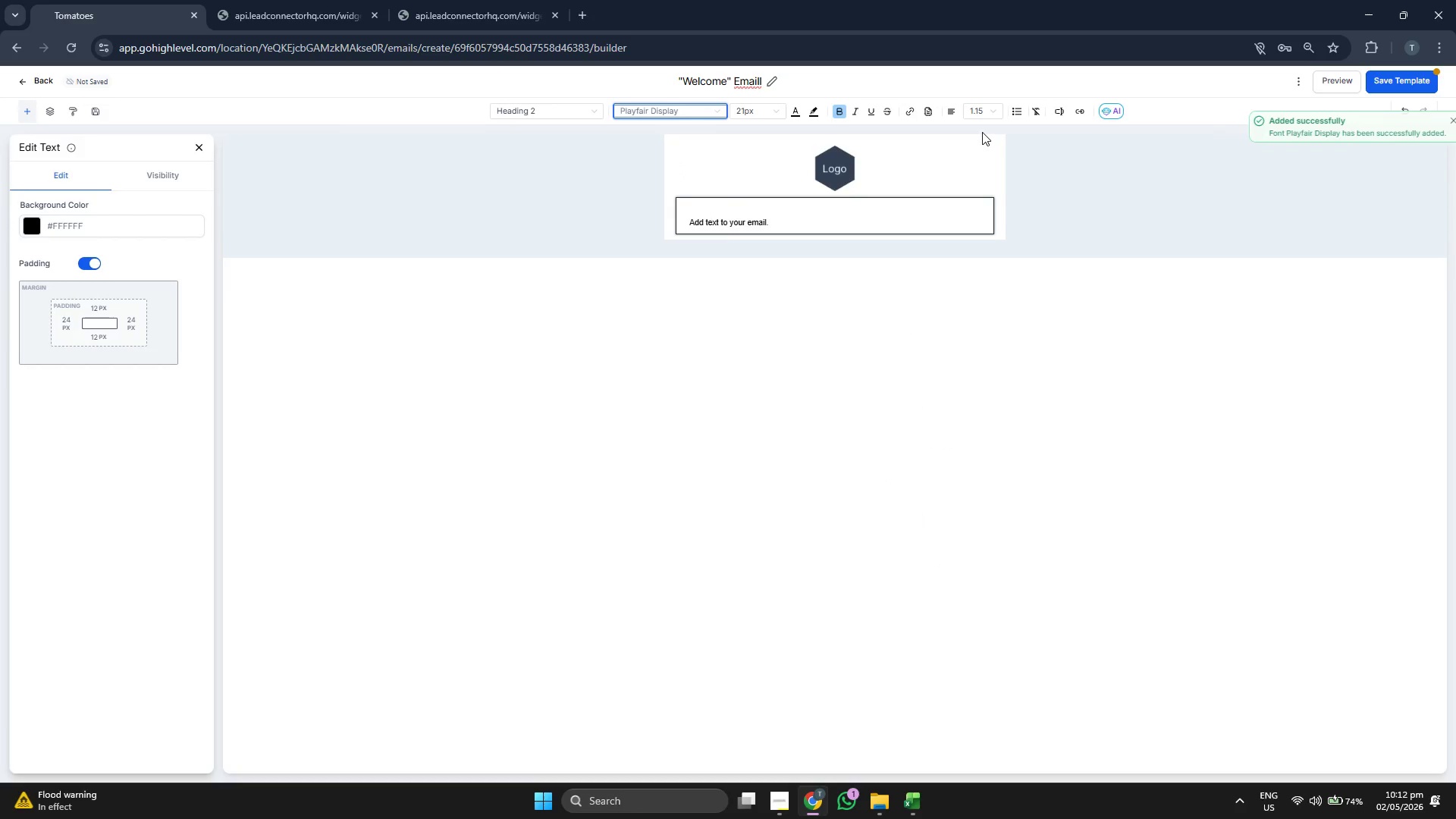 
left_click([981, 113])
 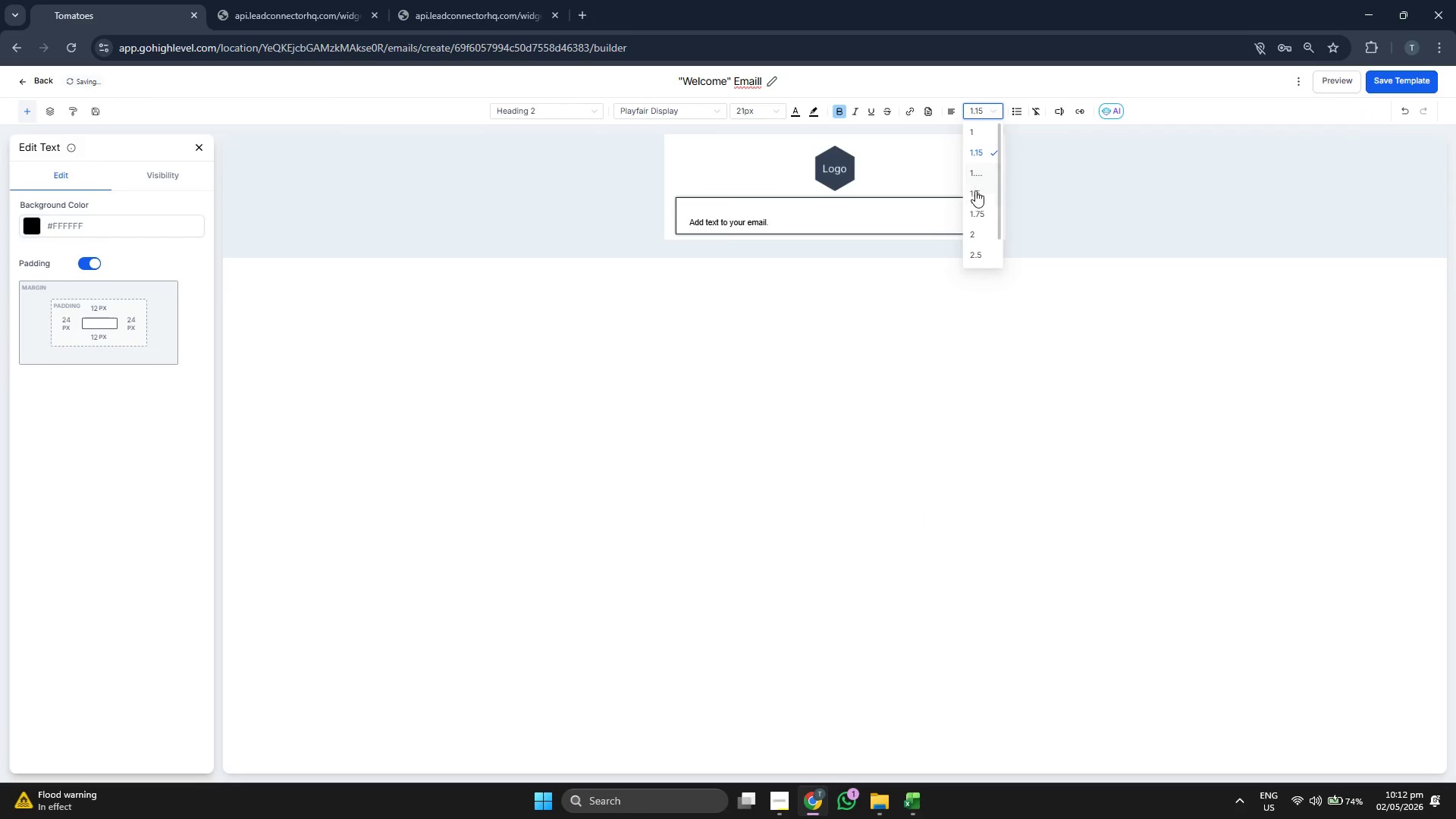 
left_click([976, 199])
 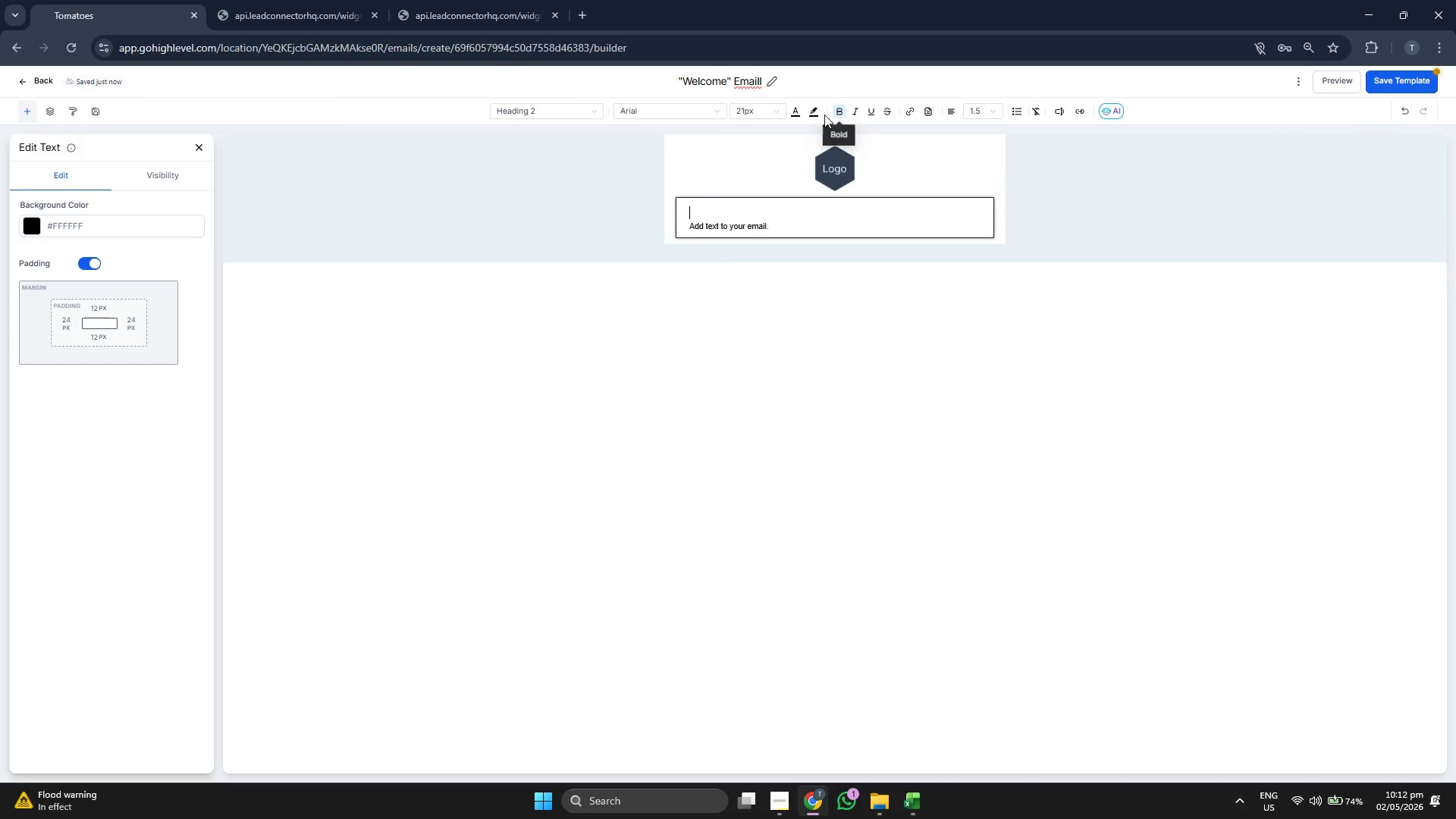 
left_click([752, 109])
 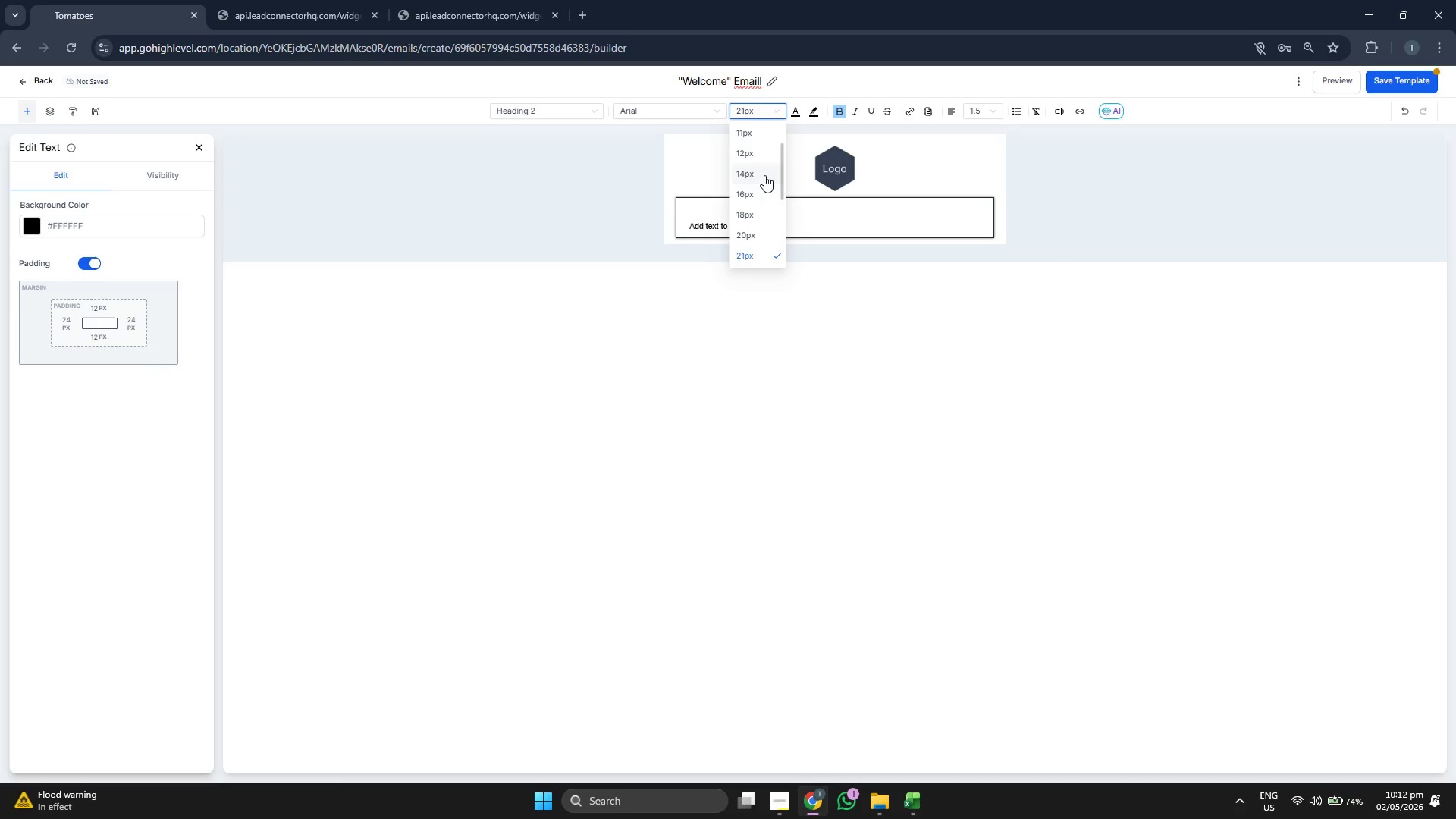 
scroll: coordinate [764, 175], scroll_direction: down, amount: 1.0
 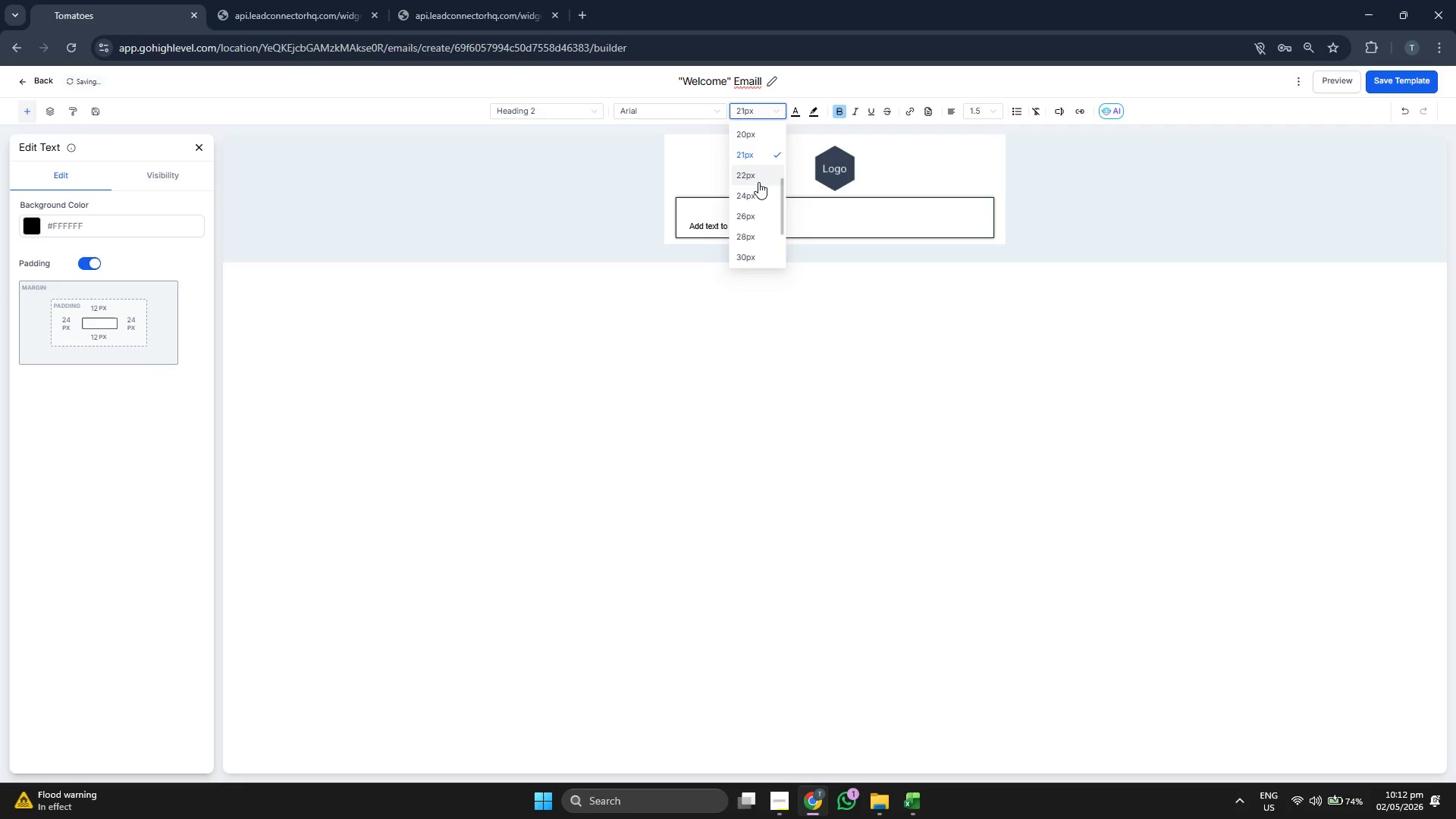 
left_click([758, 182])
 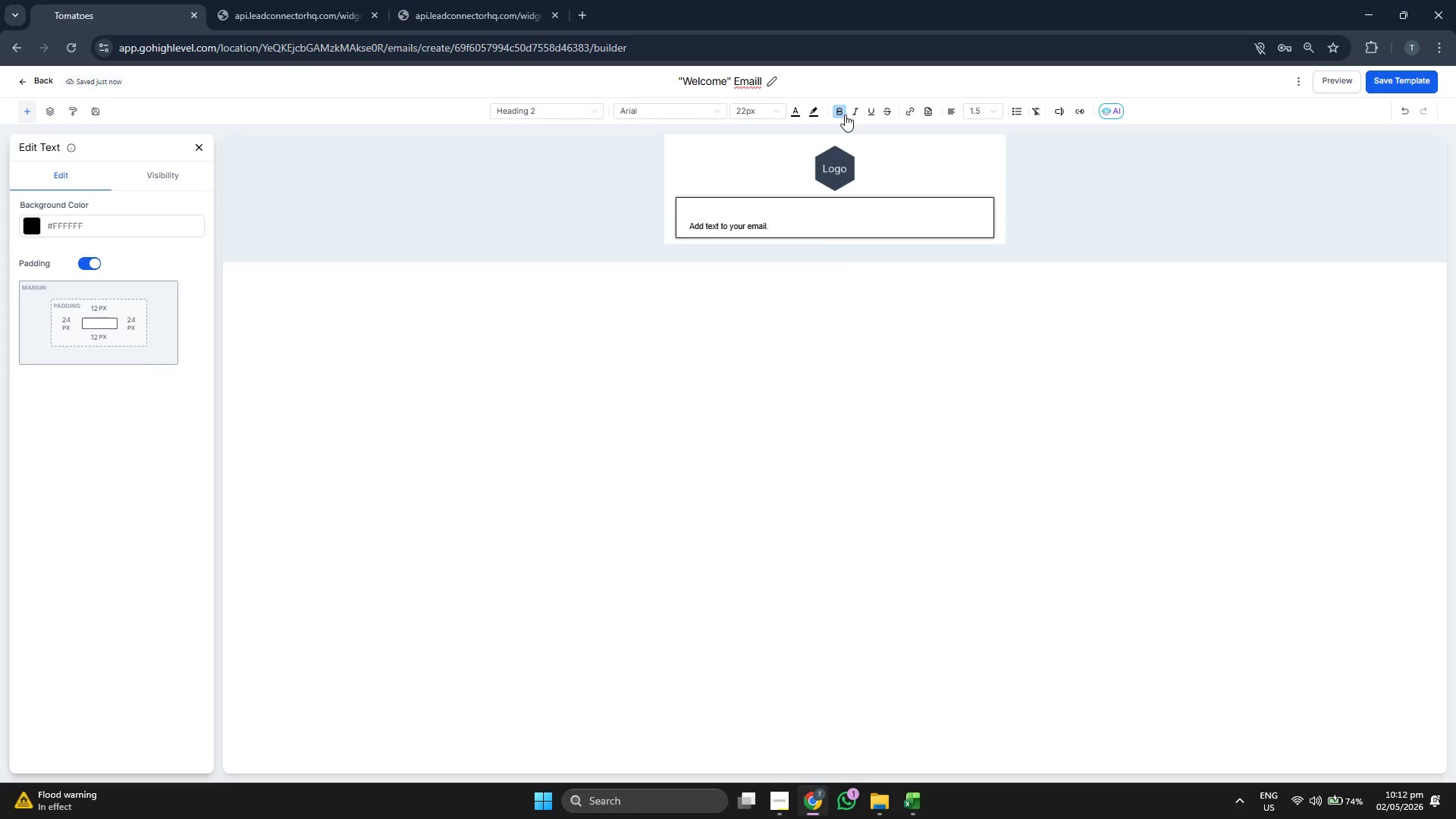 
left_click([845, 113])
 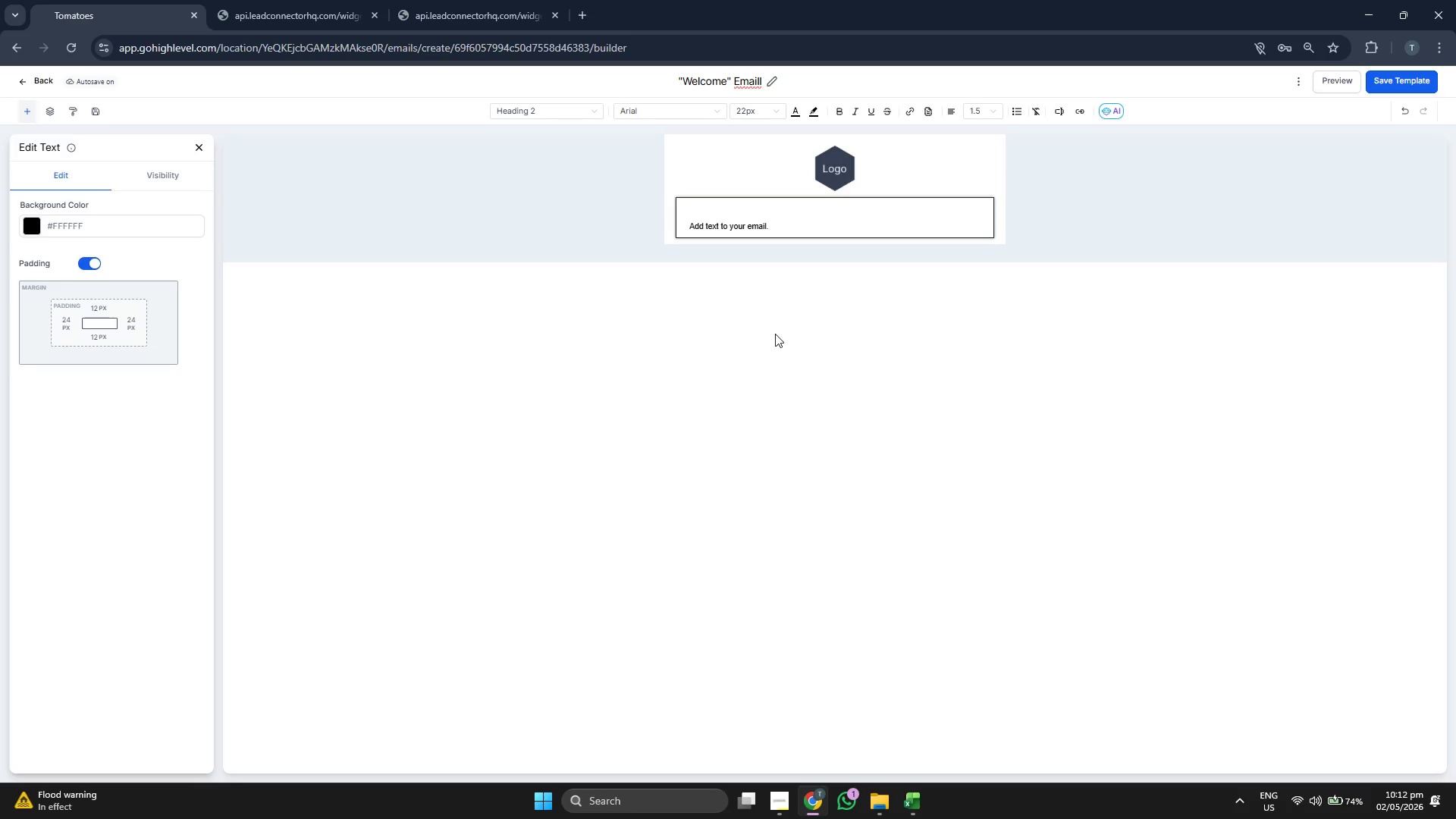 
wait(12.02)
 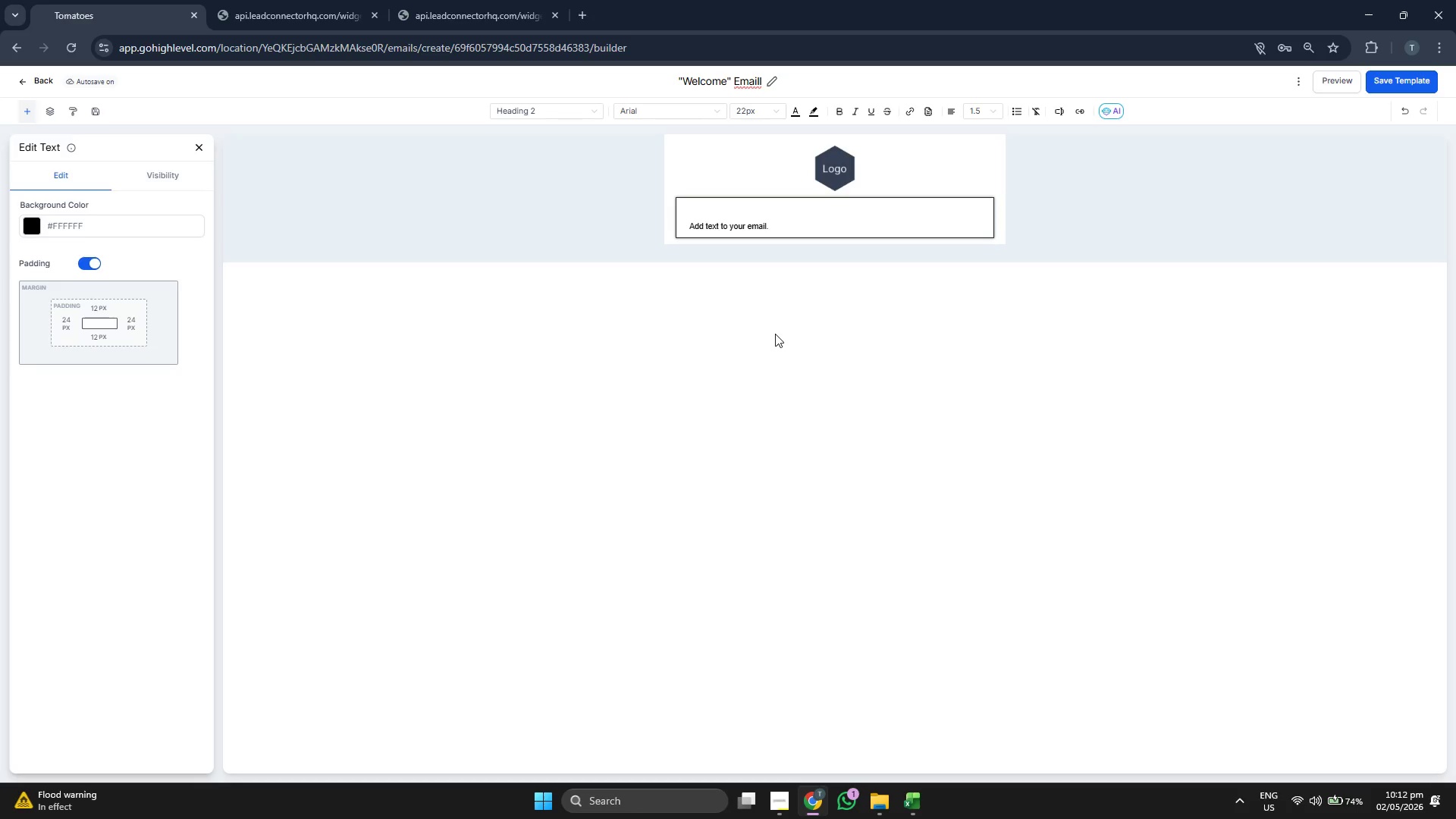 
double_click([748, 226])
 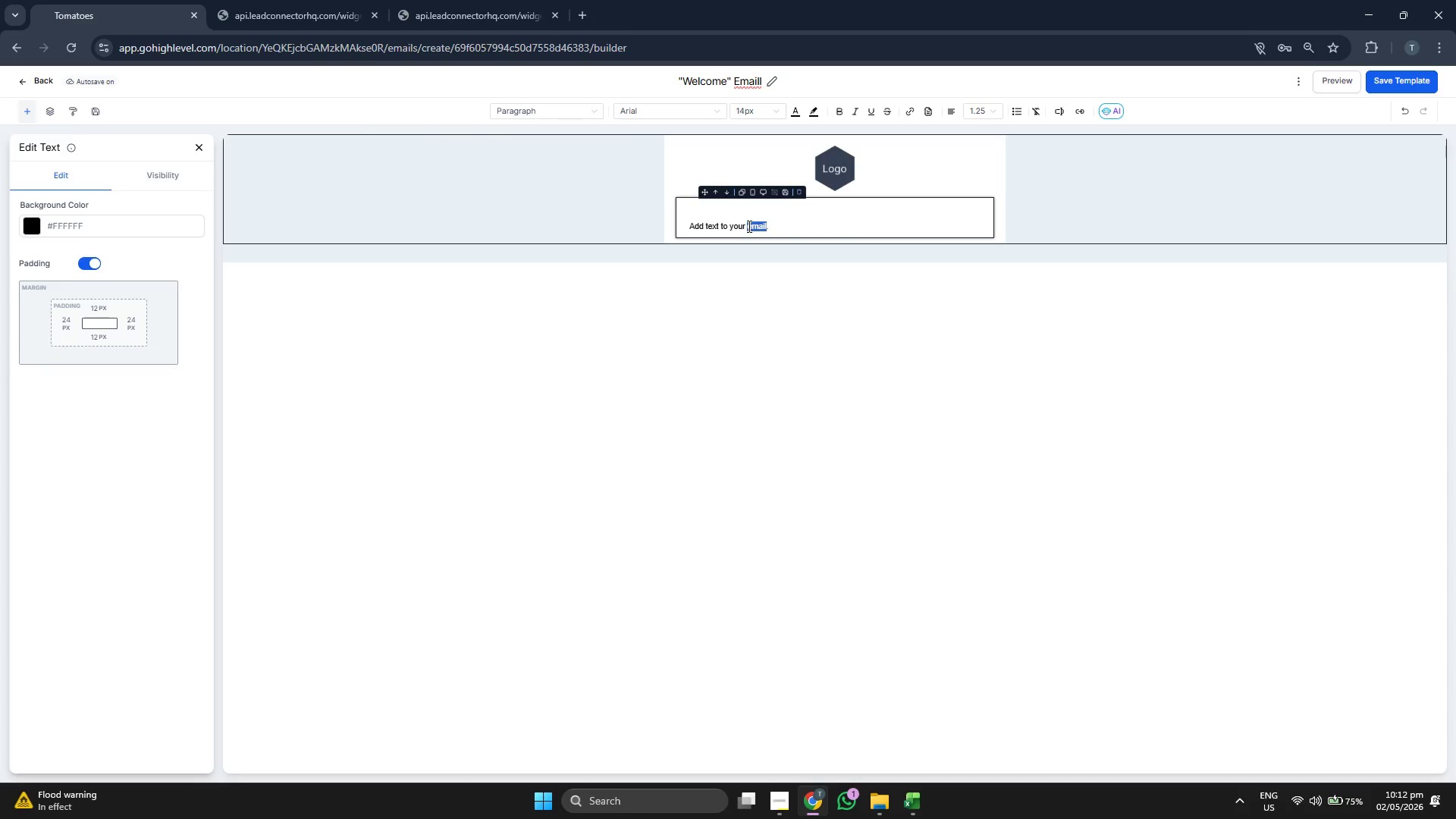 
triple_click([748, 226])
 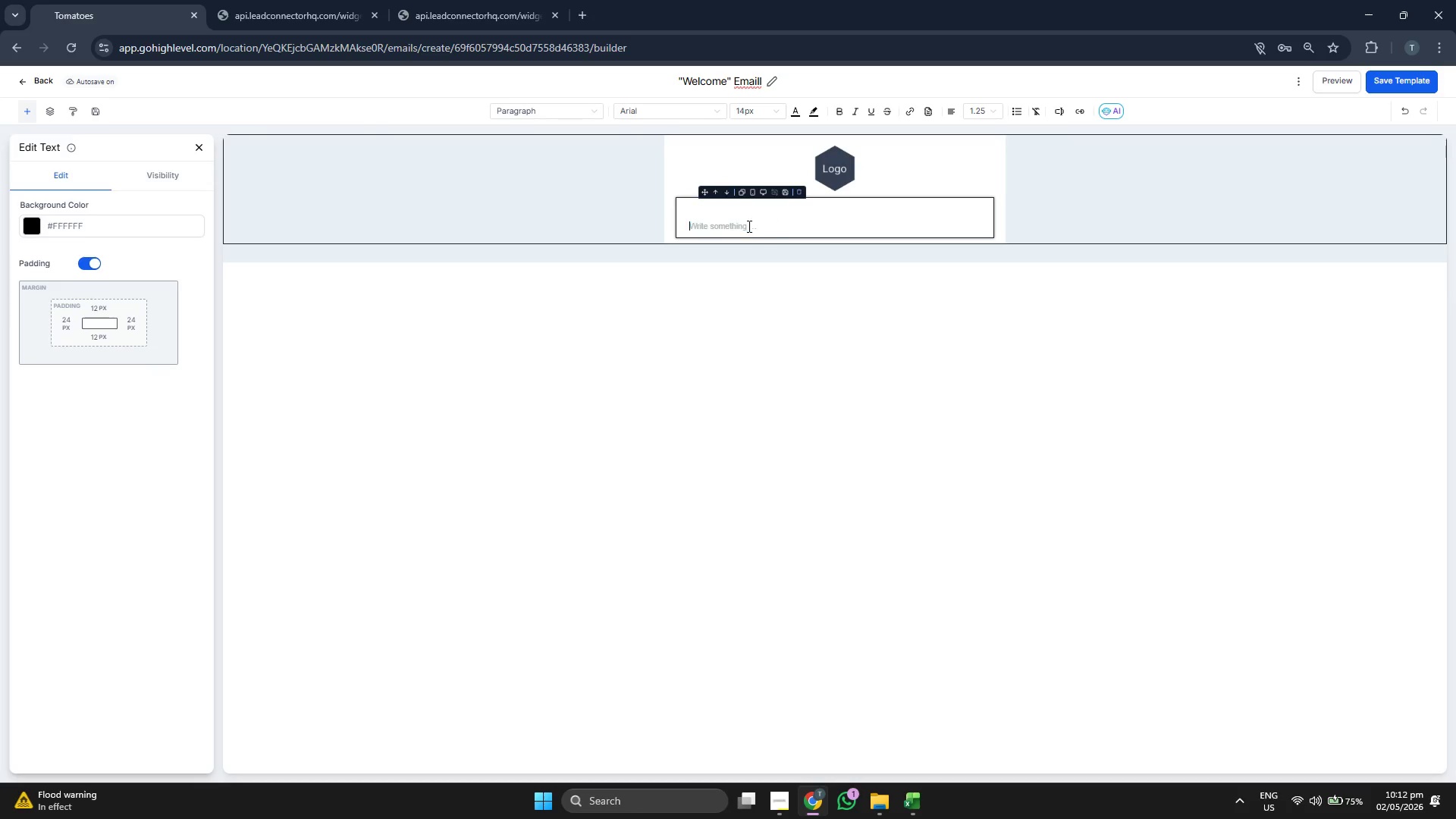 
key(Backspace)
 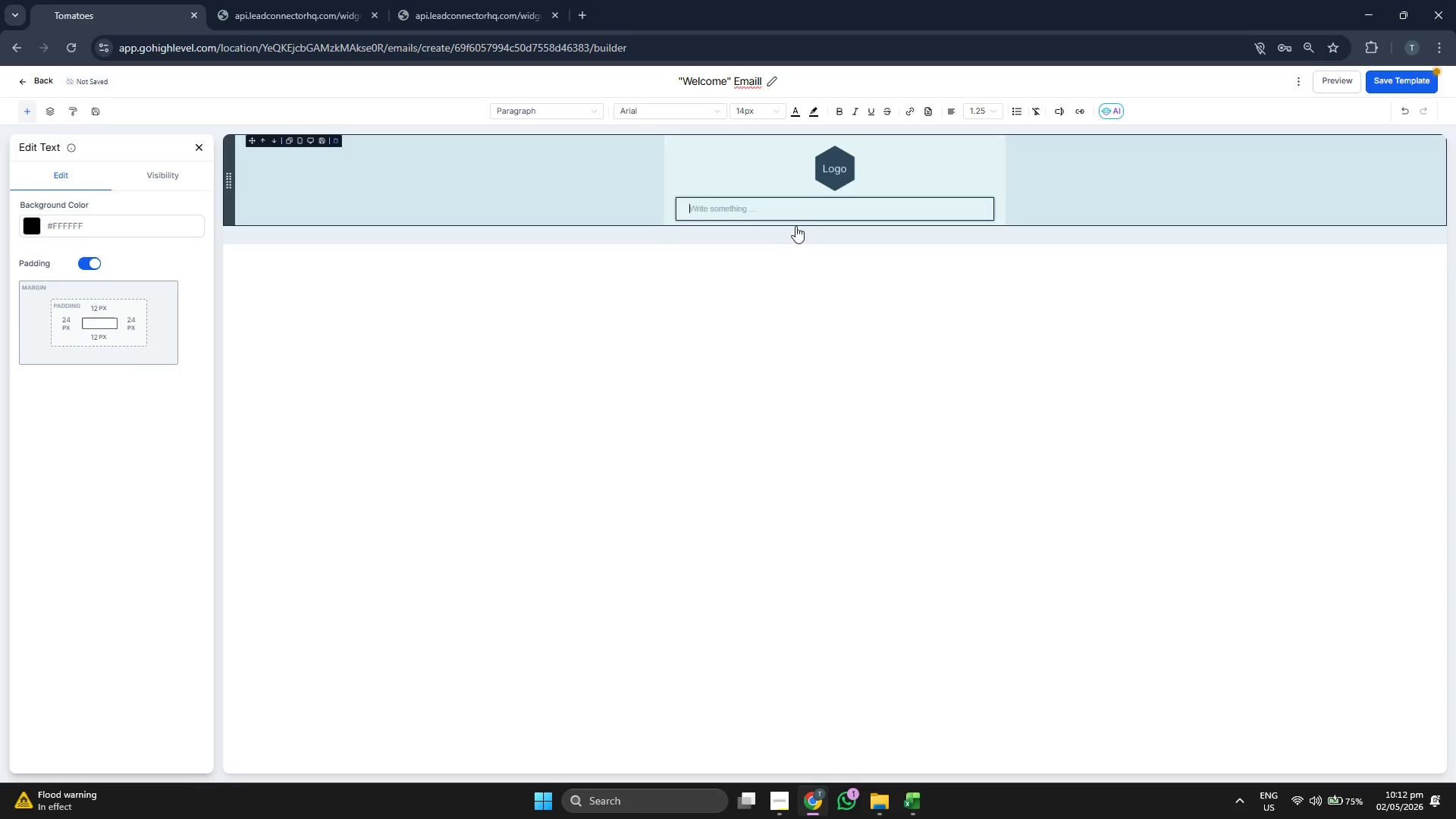 
key(Backspace)
 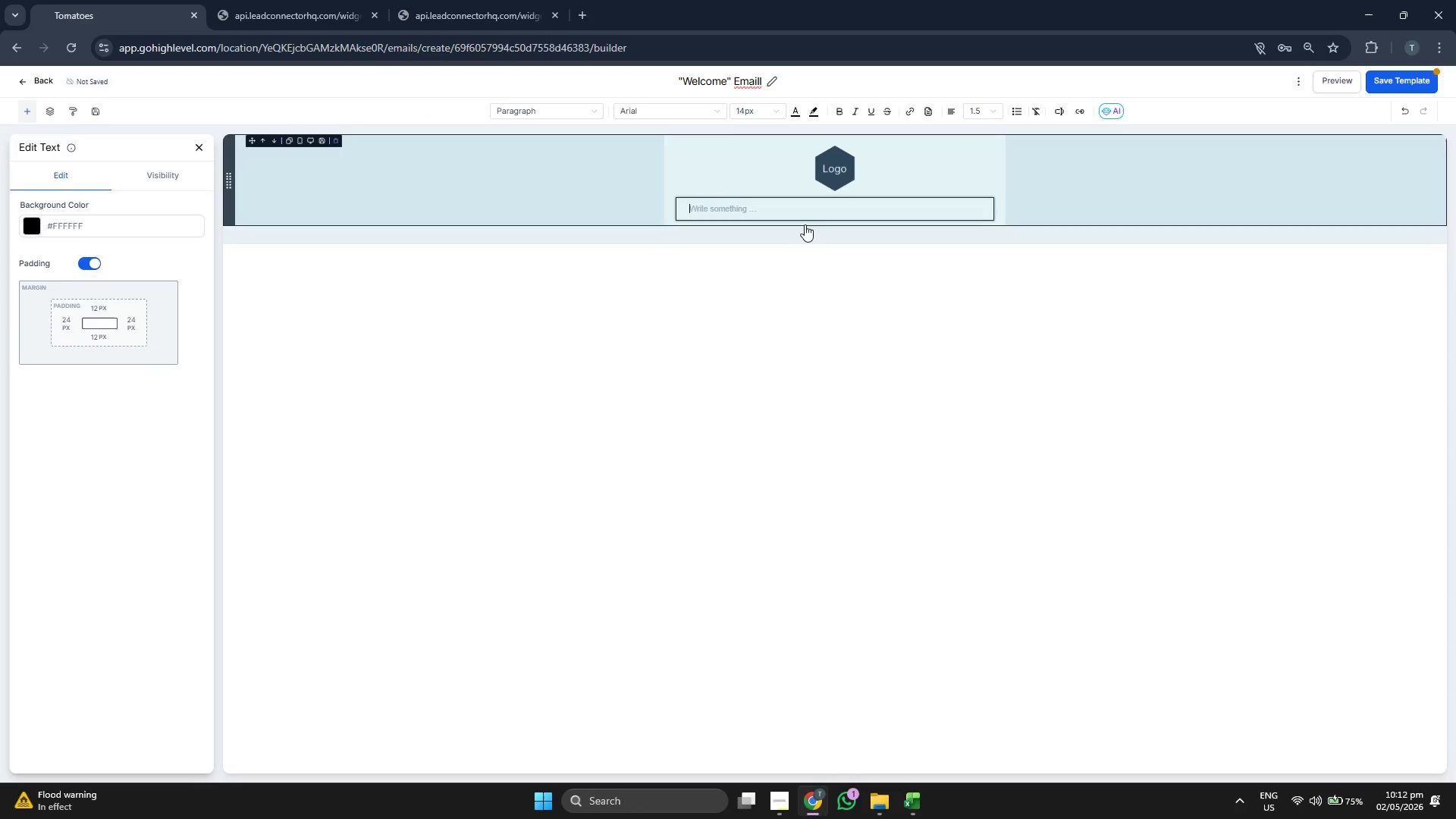 
key(Backspace)
 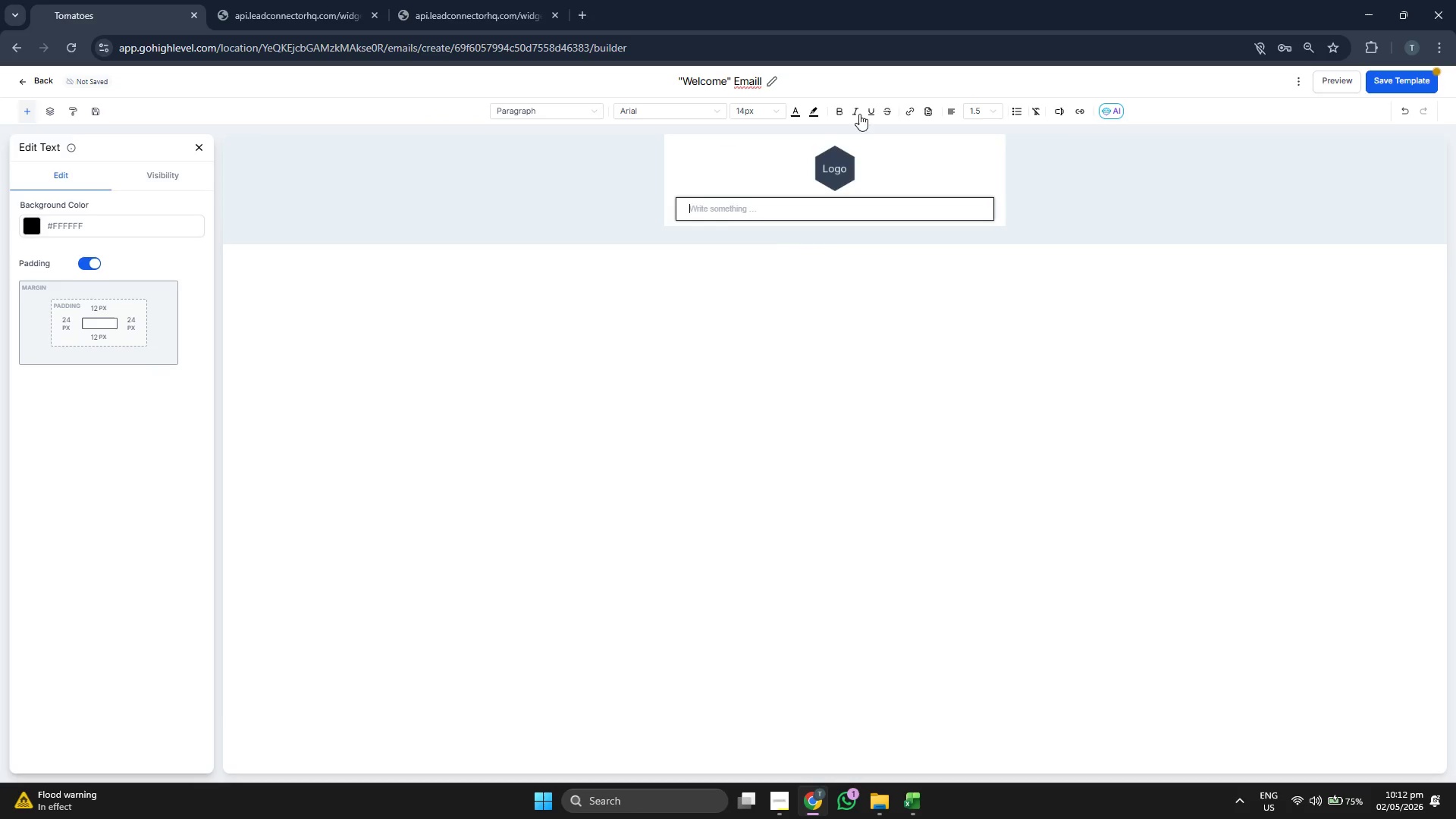 
left_click([990, 103])
 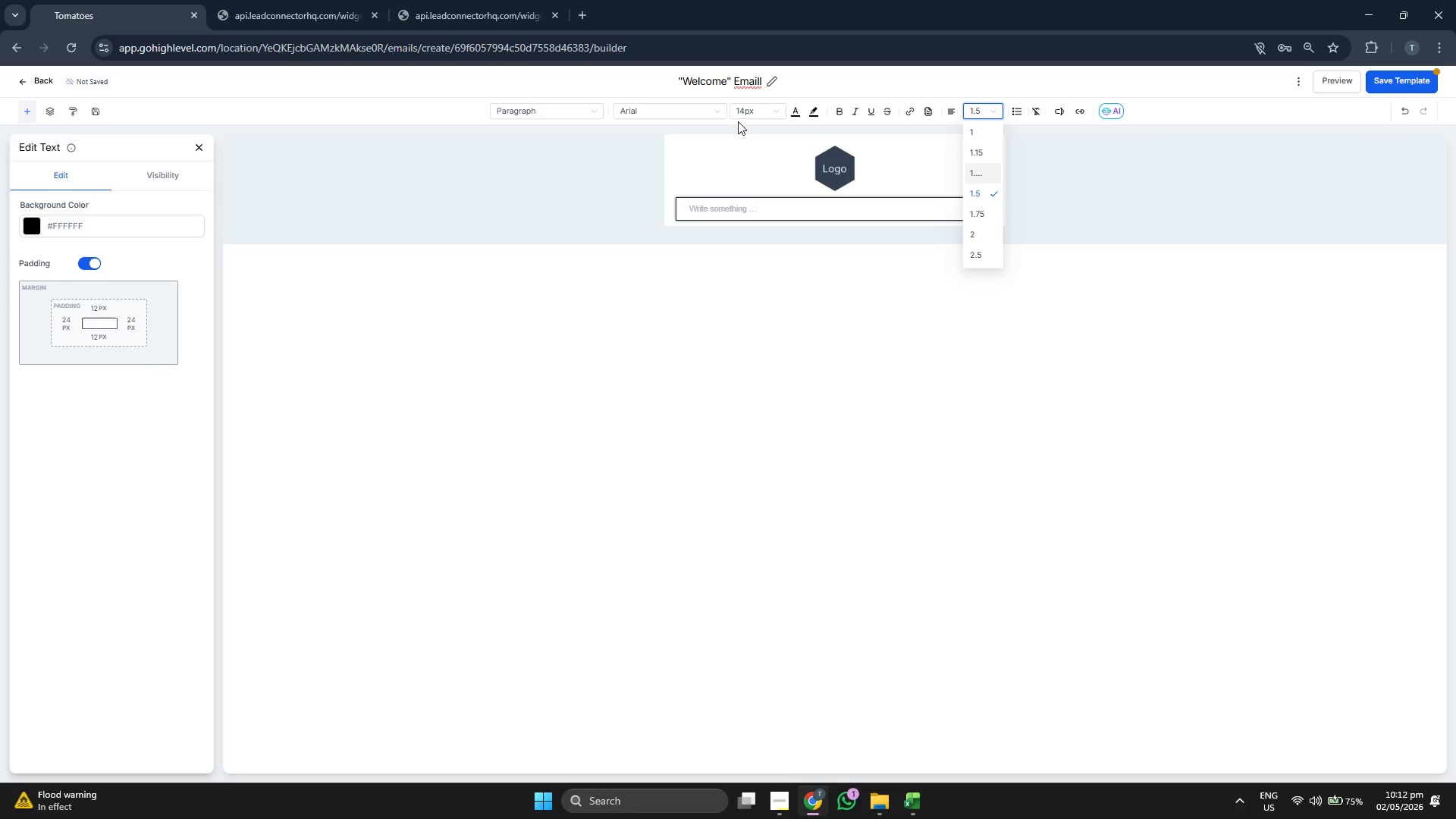 
left_click([750, 112])
 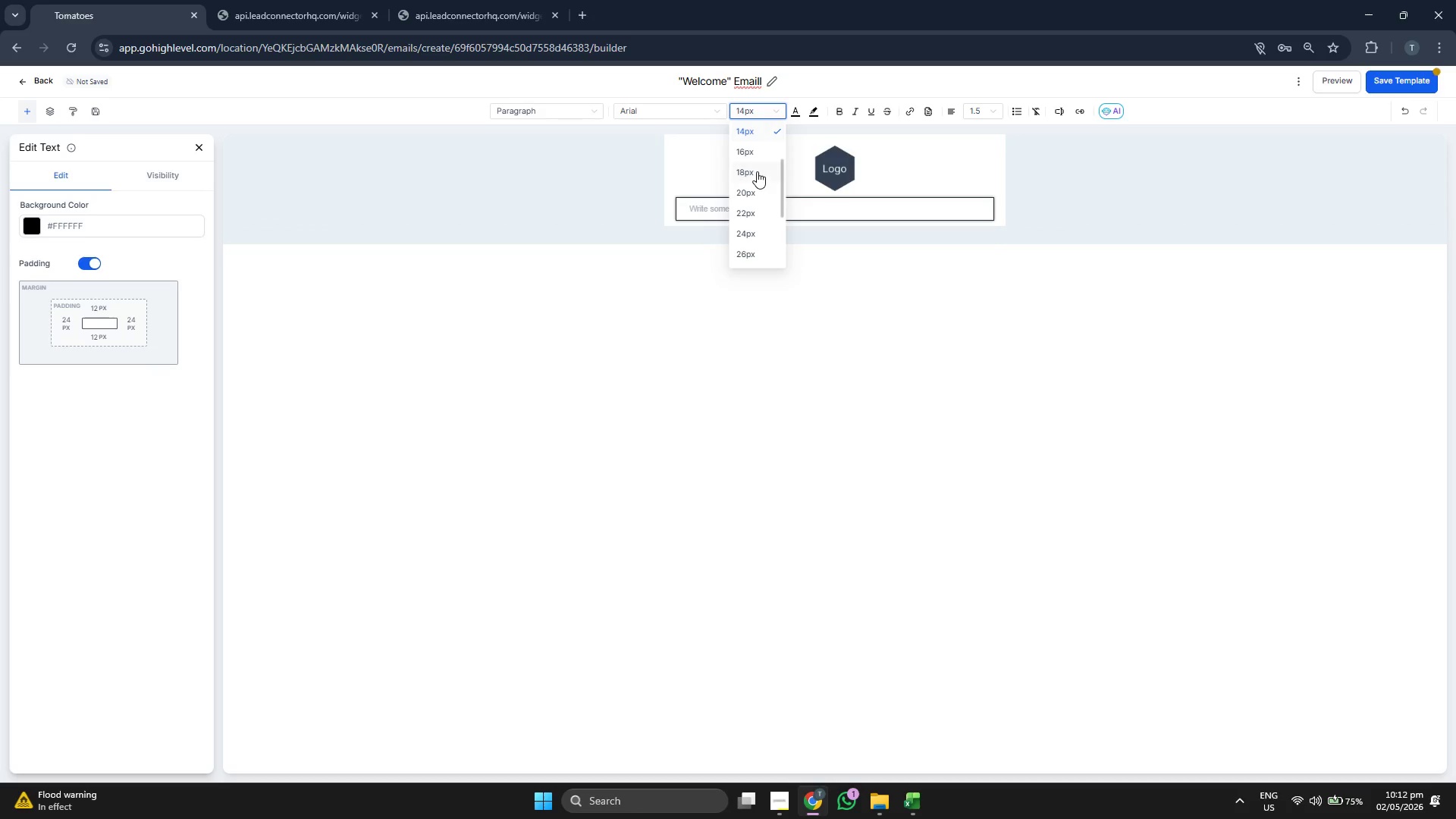 
scroll: coordinate [757, 171], scroll_direction: down, amount: 1.0
 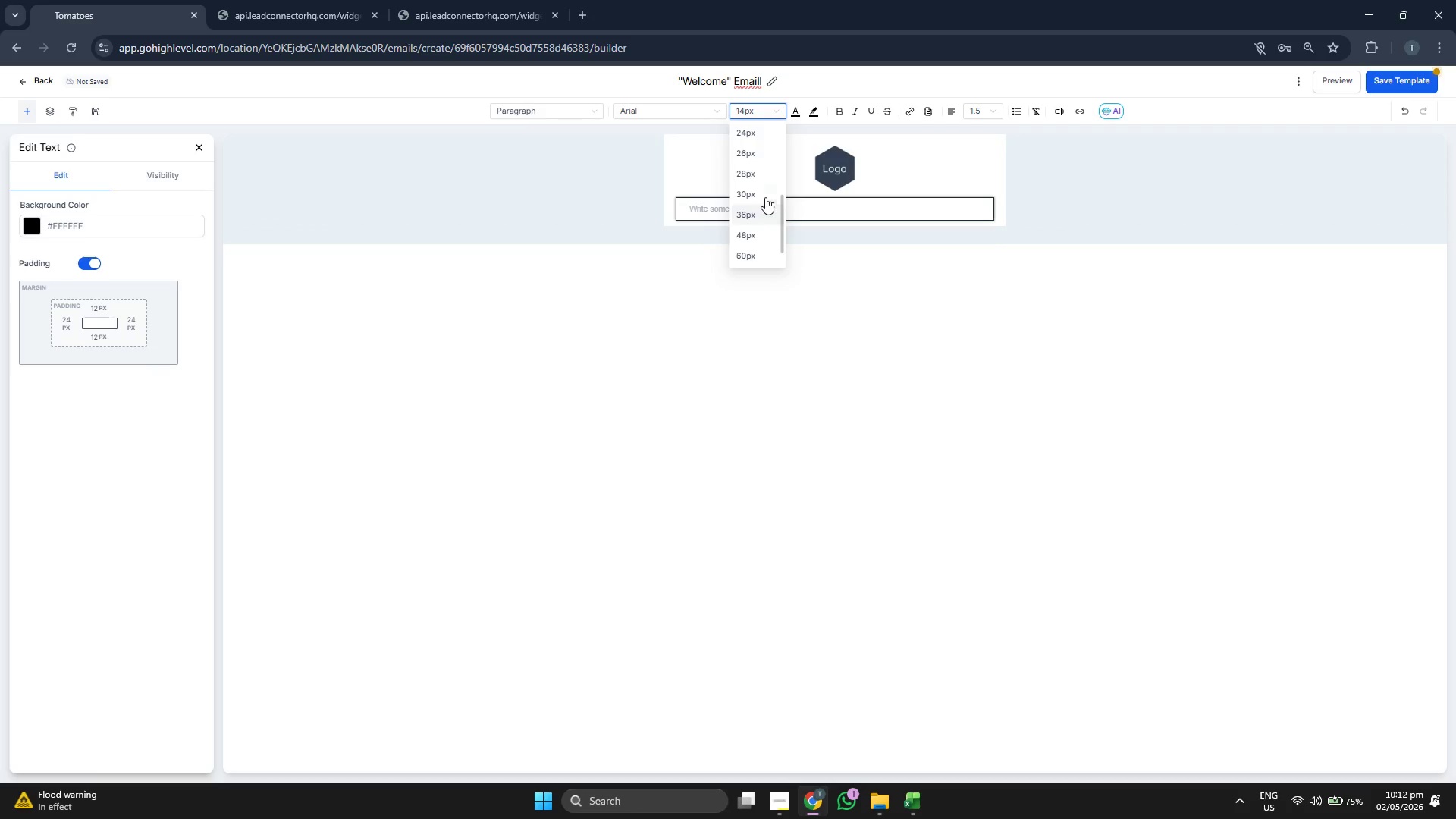 
left_click([755, 172])
 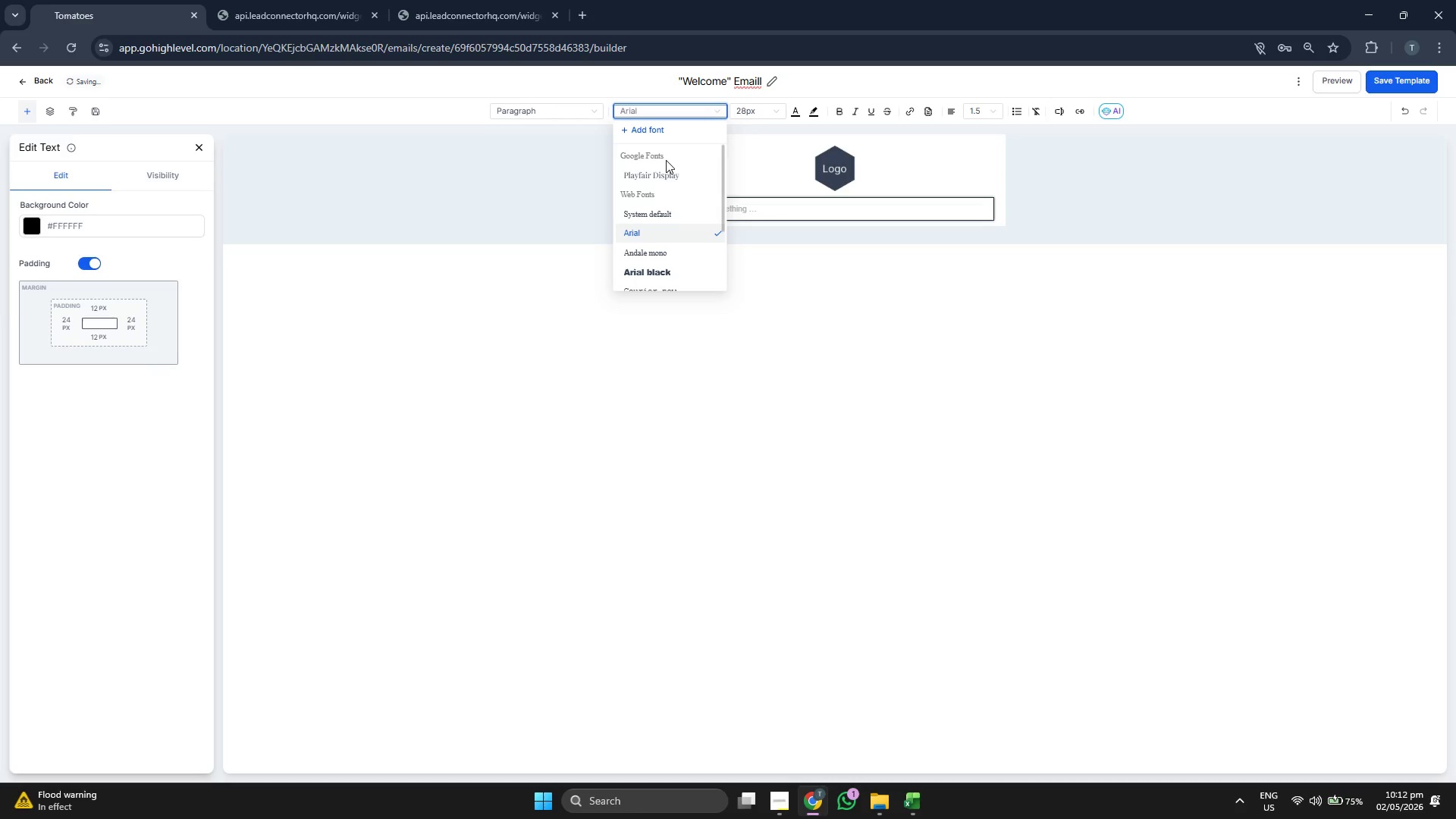 
left_click([663, 171])
 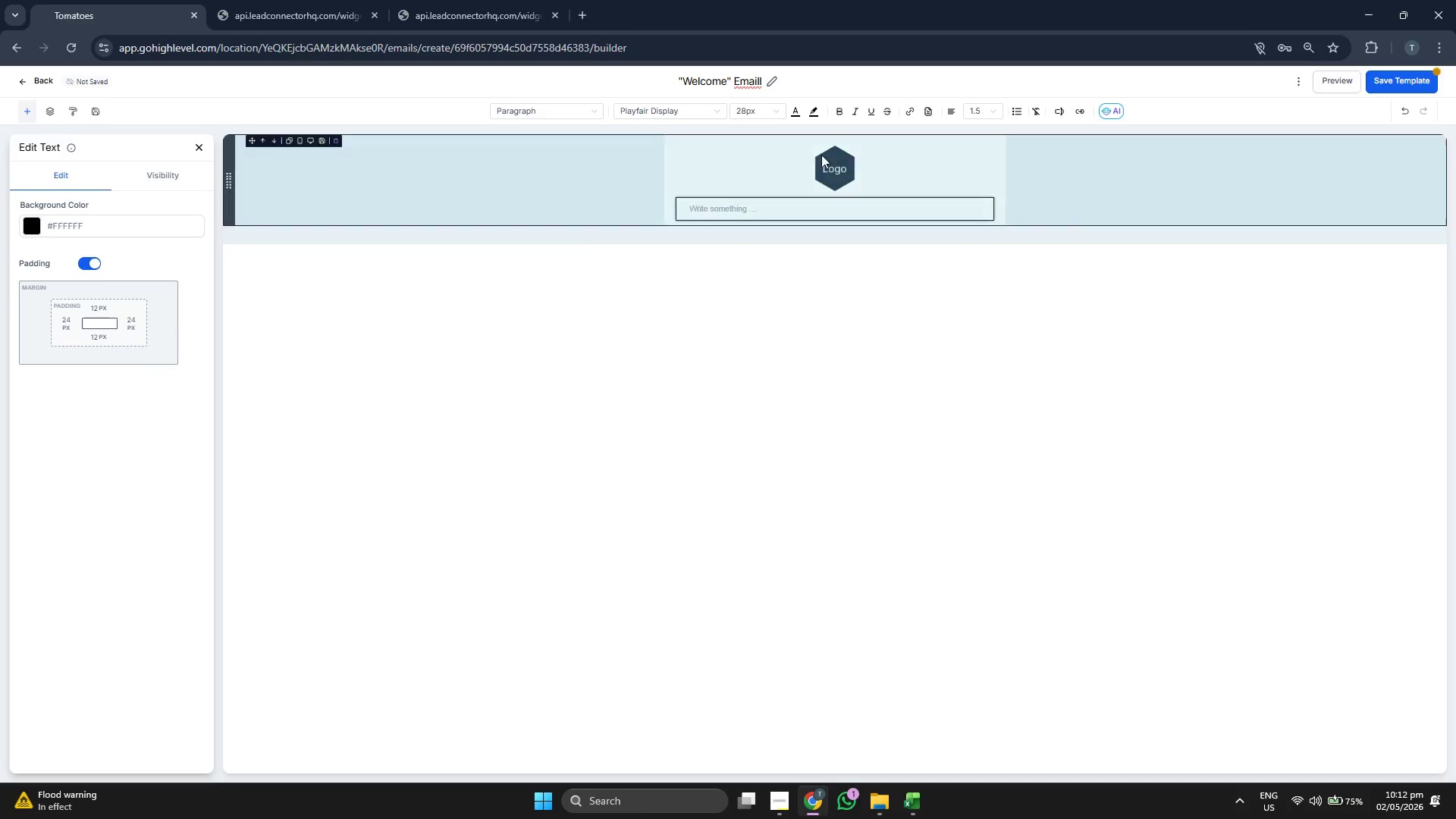 
wait(5.66)
 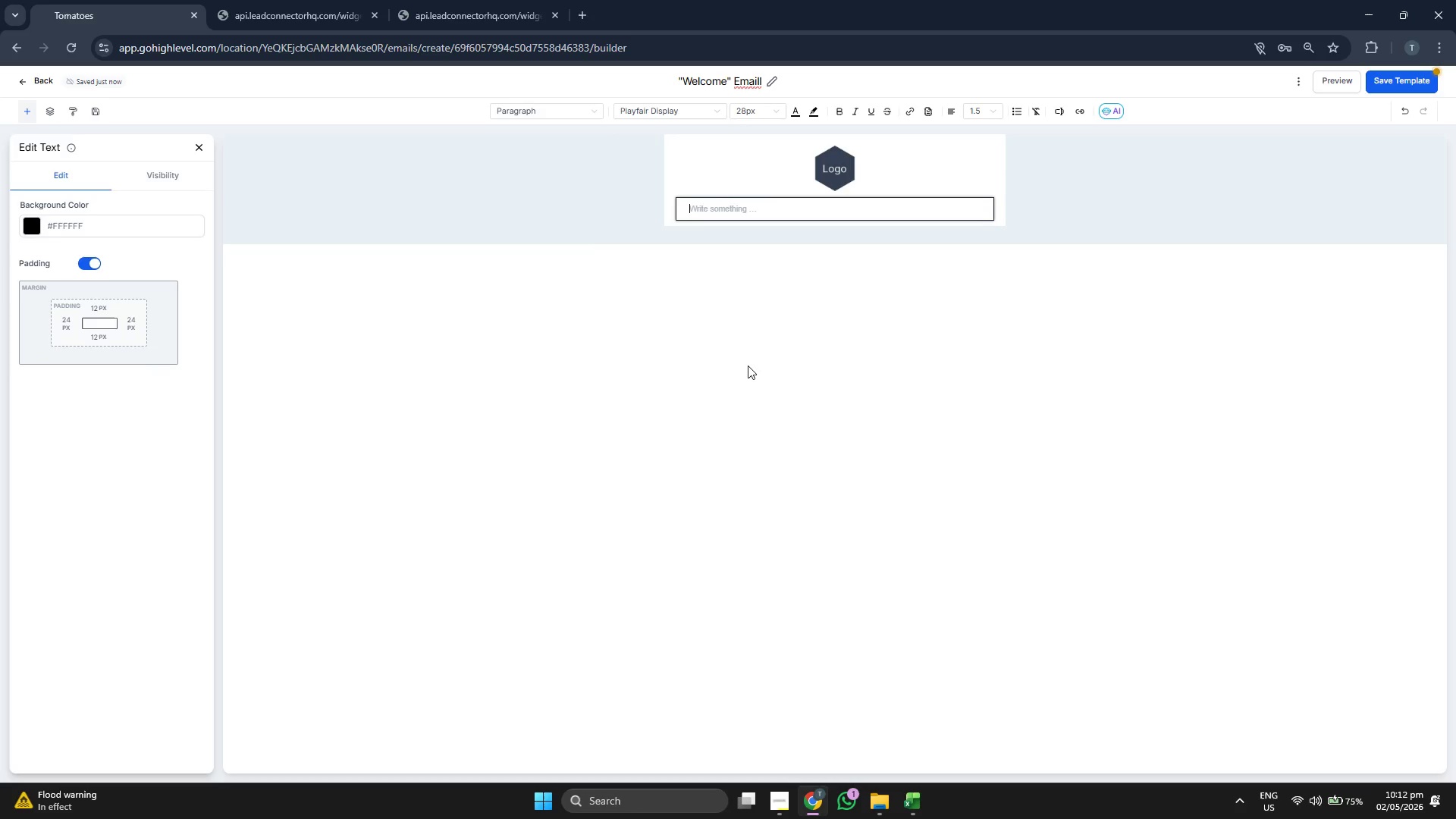 
left_click([843, 105])
 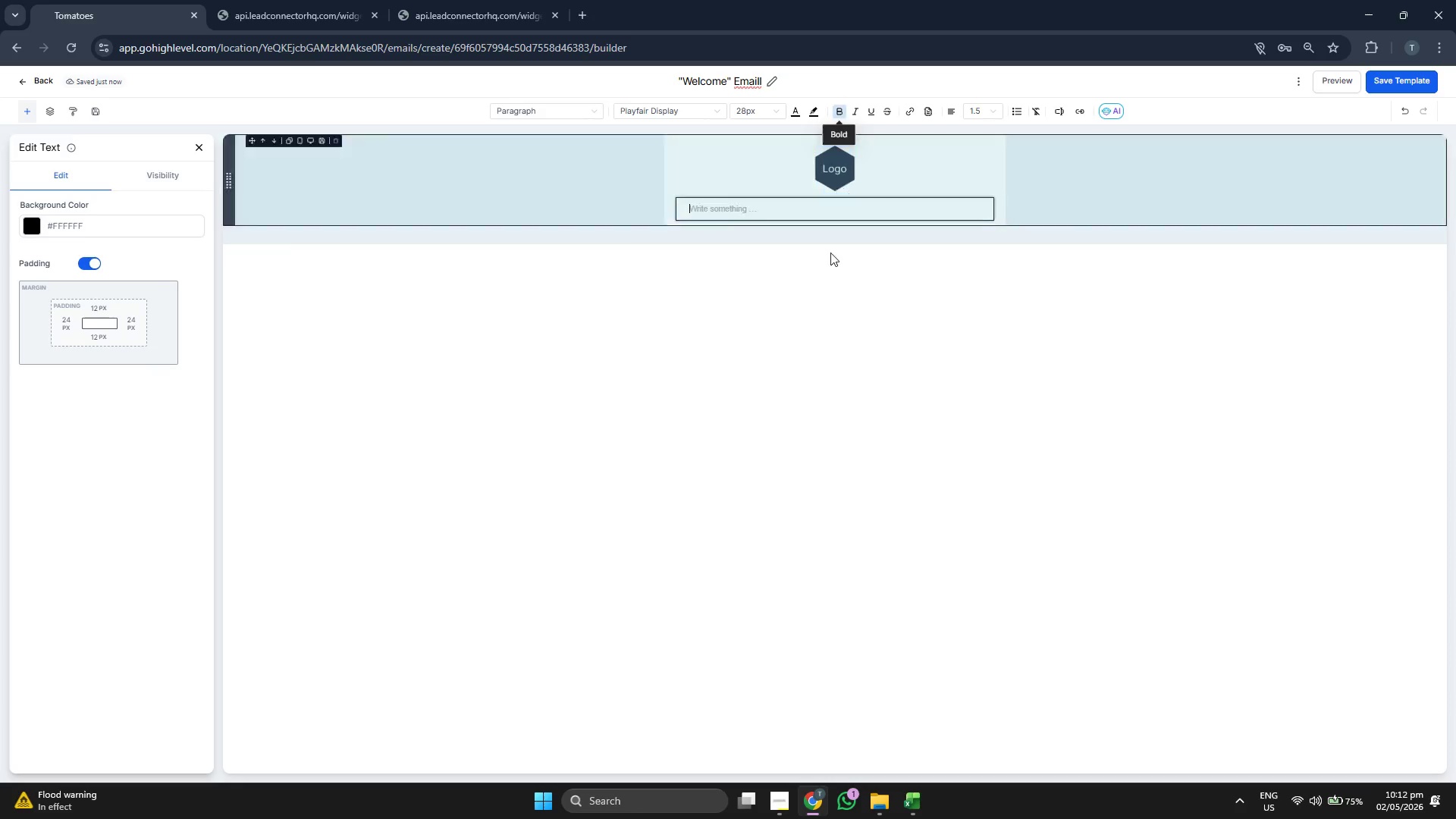 
type(Welcome to the Famoly)
key(Backspace)
key(Backspace)
key(Backspace)
type(ily ")
key(Backspace)
key(Backspace)
type(, {{contact.first)
 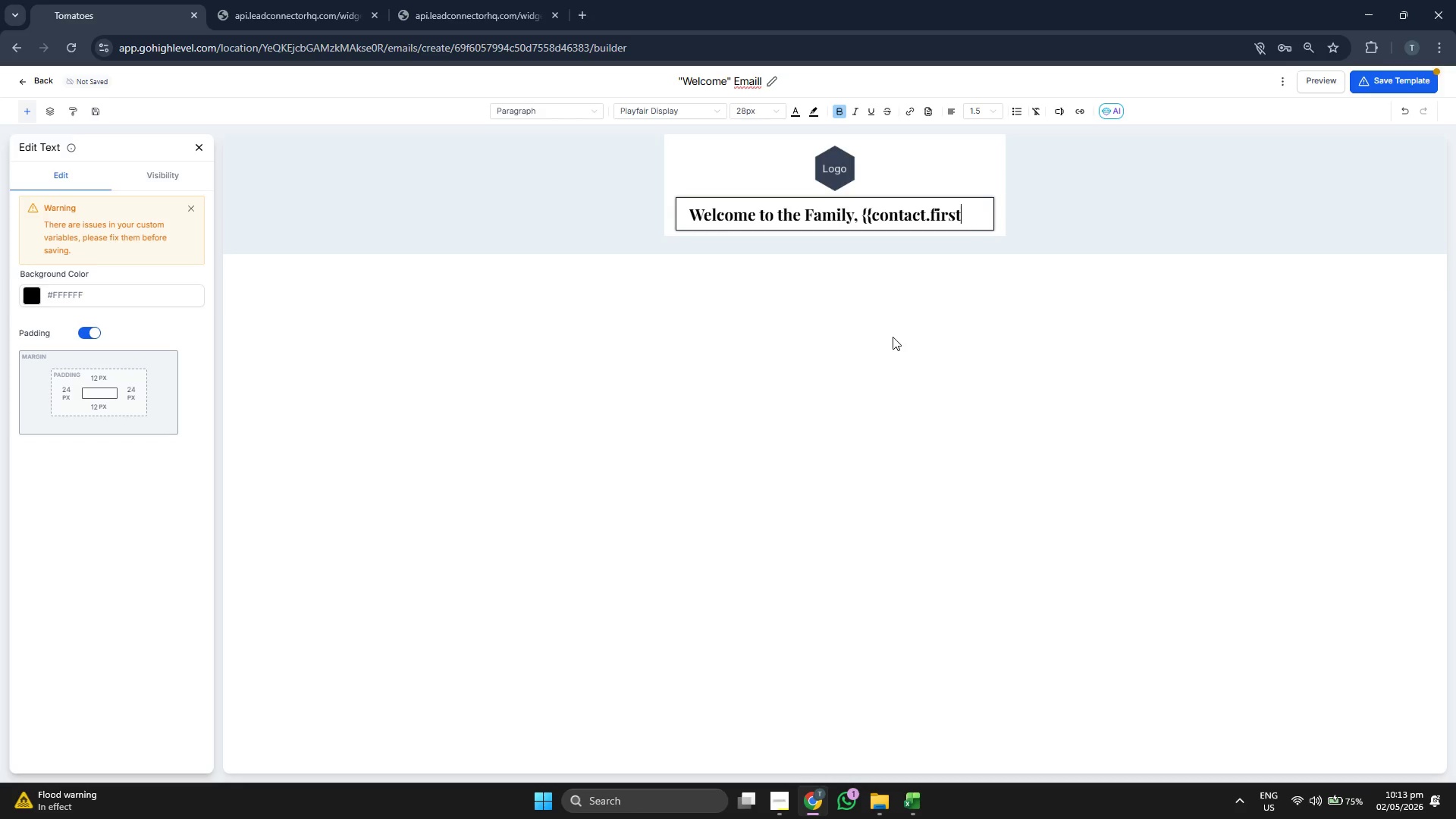 
type(_name}})
 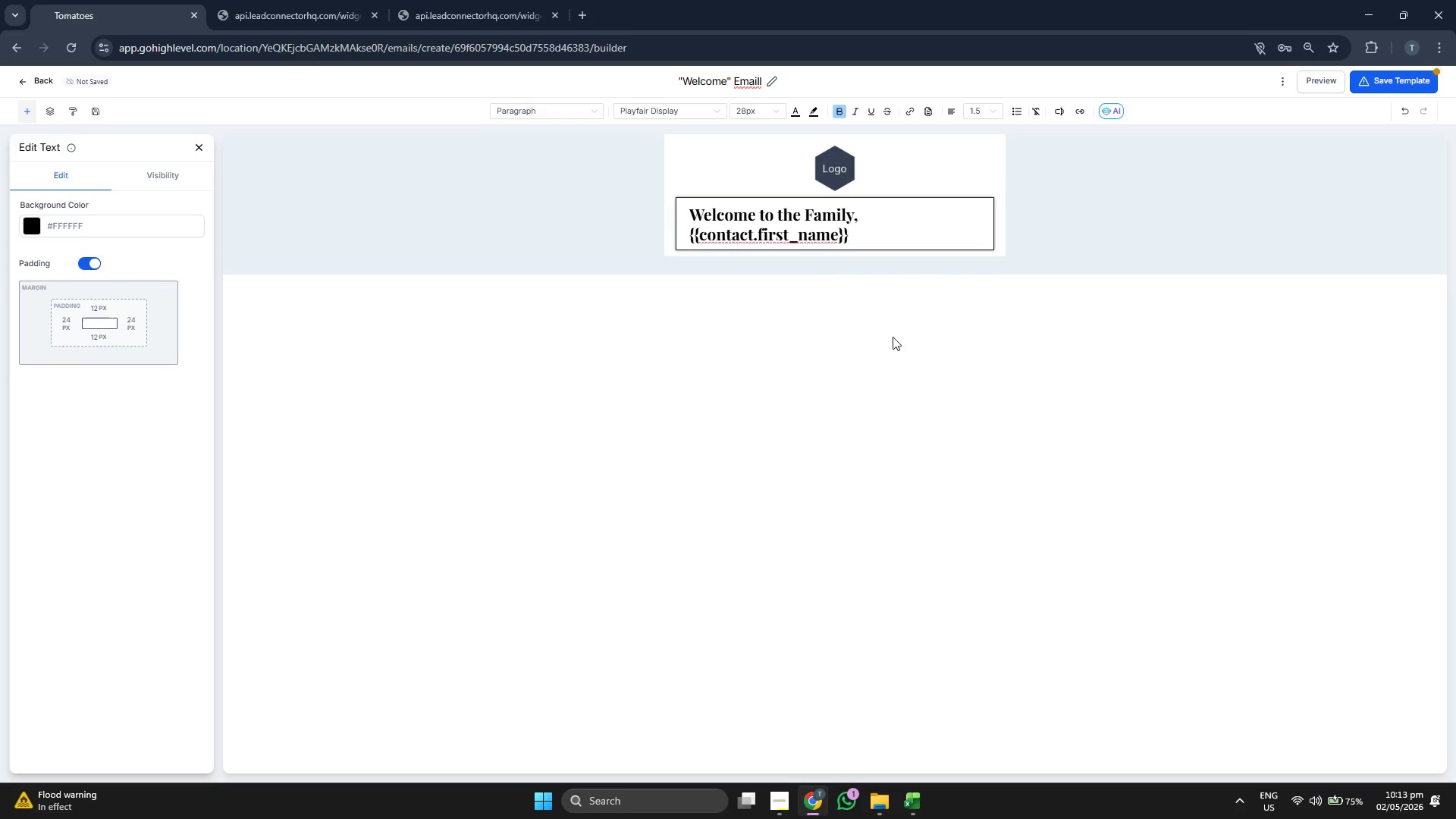 
double_click([824, 238])
 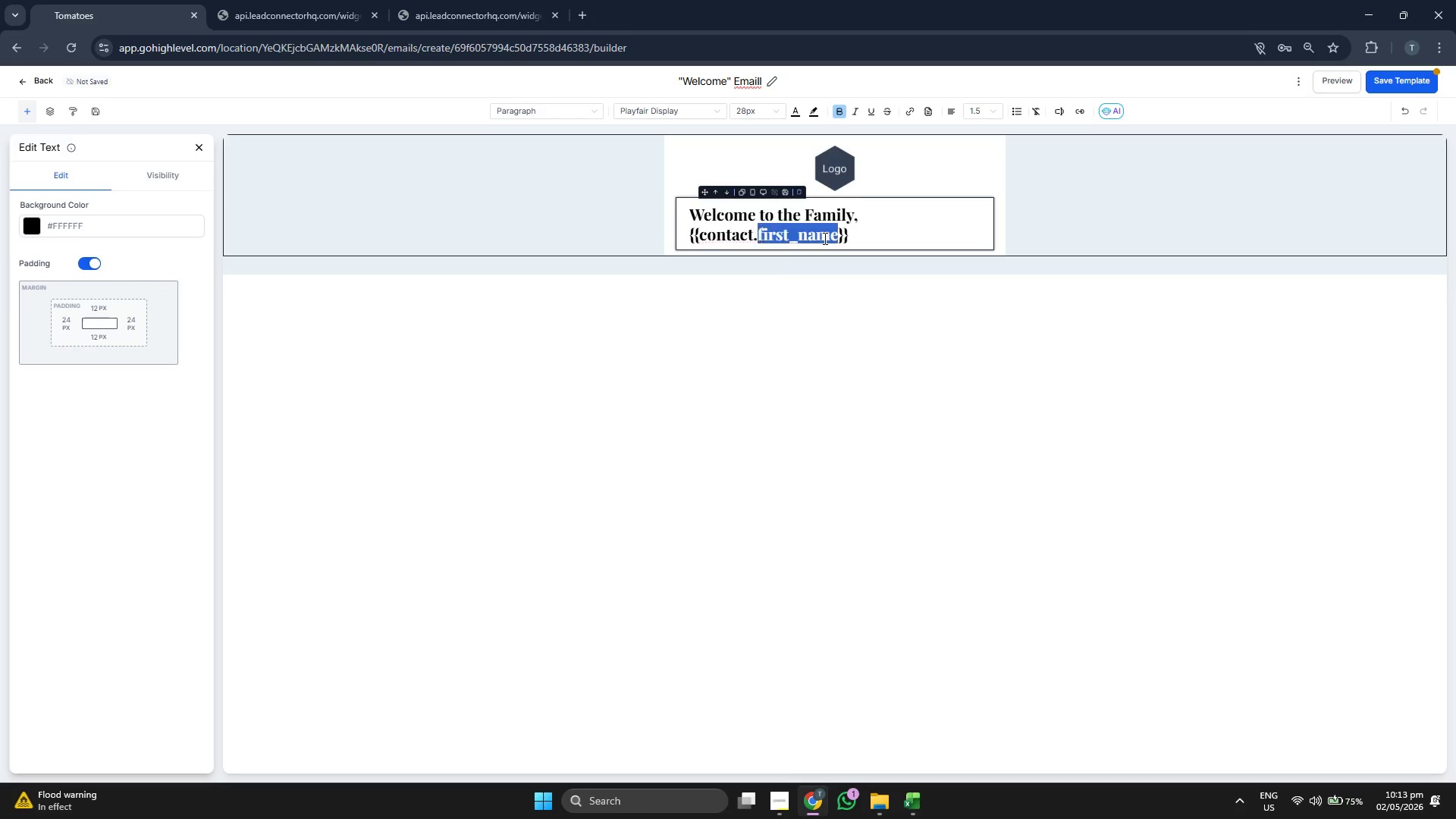 
triple_click([824, 238])
 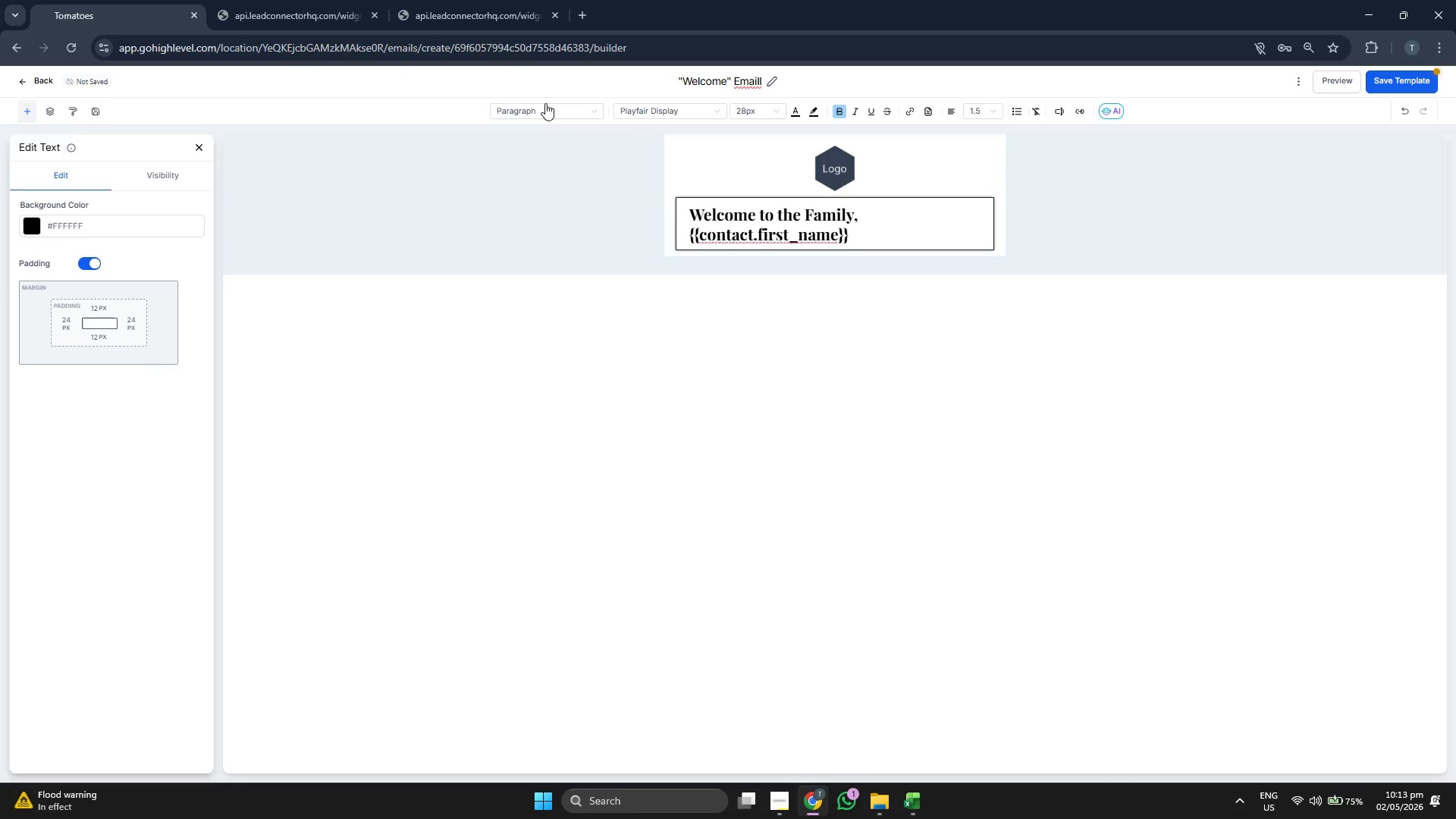 
left_click([545, 111])
 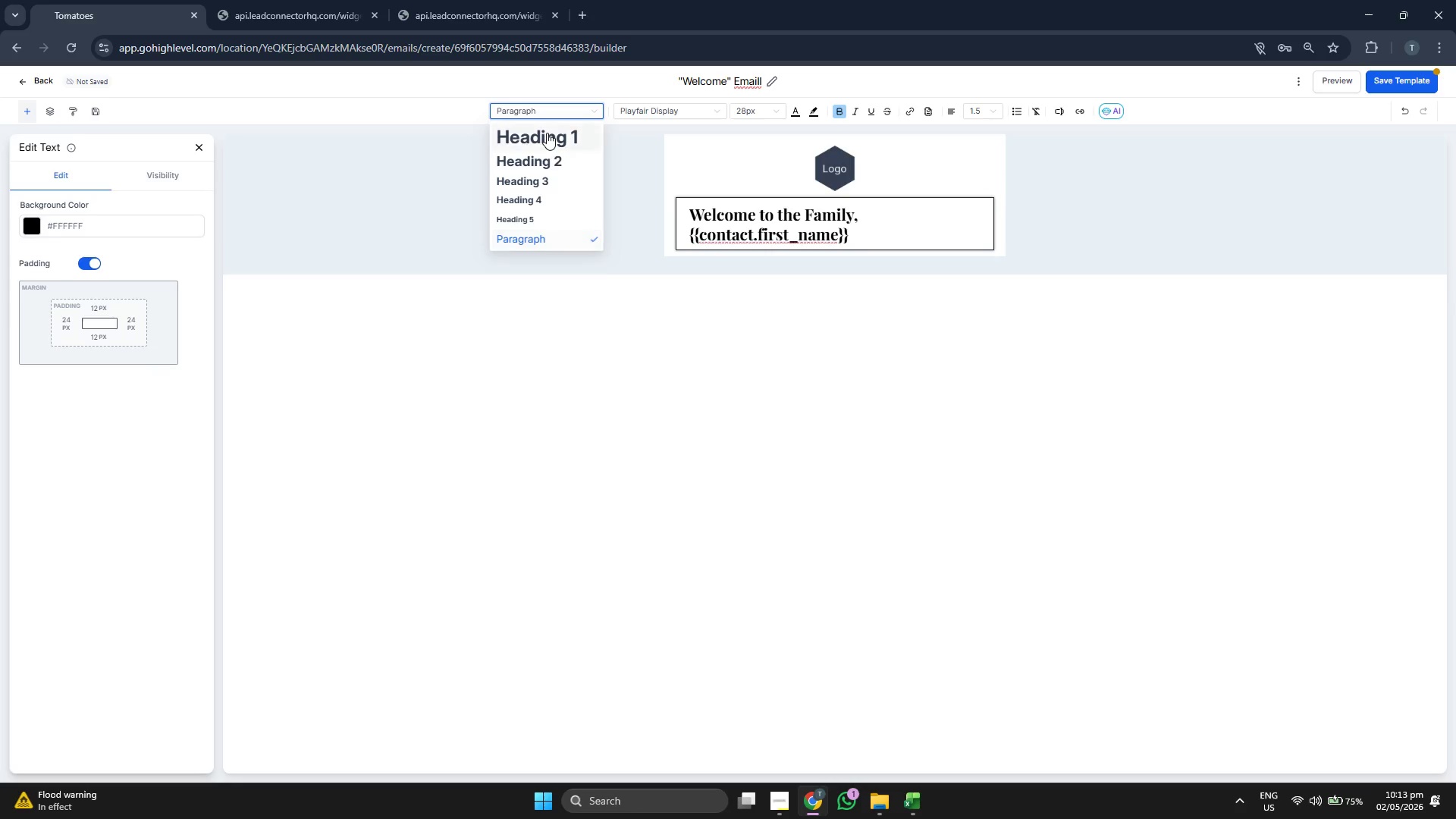 
left_click([547, 133])
 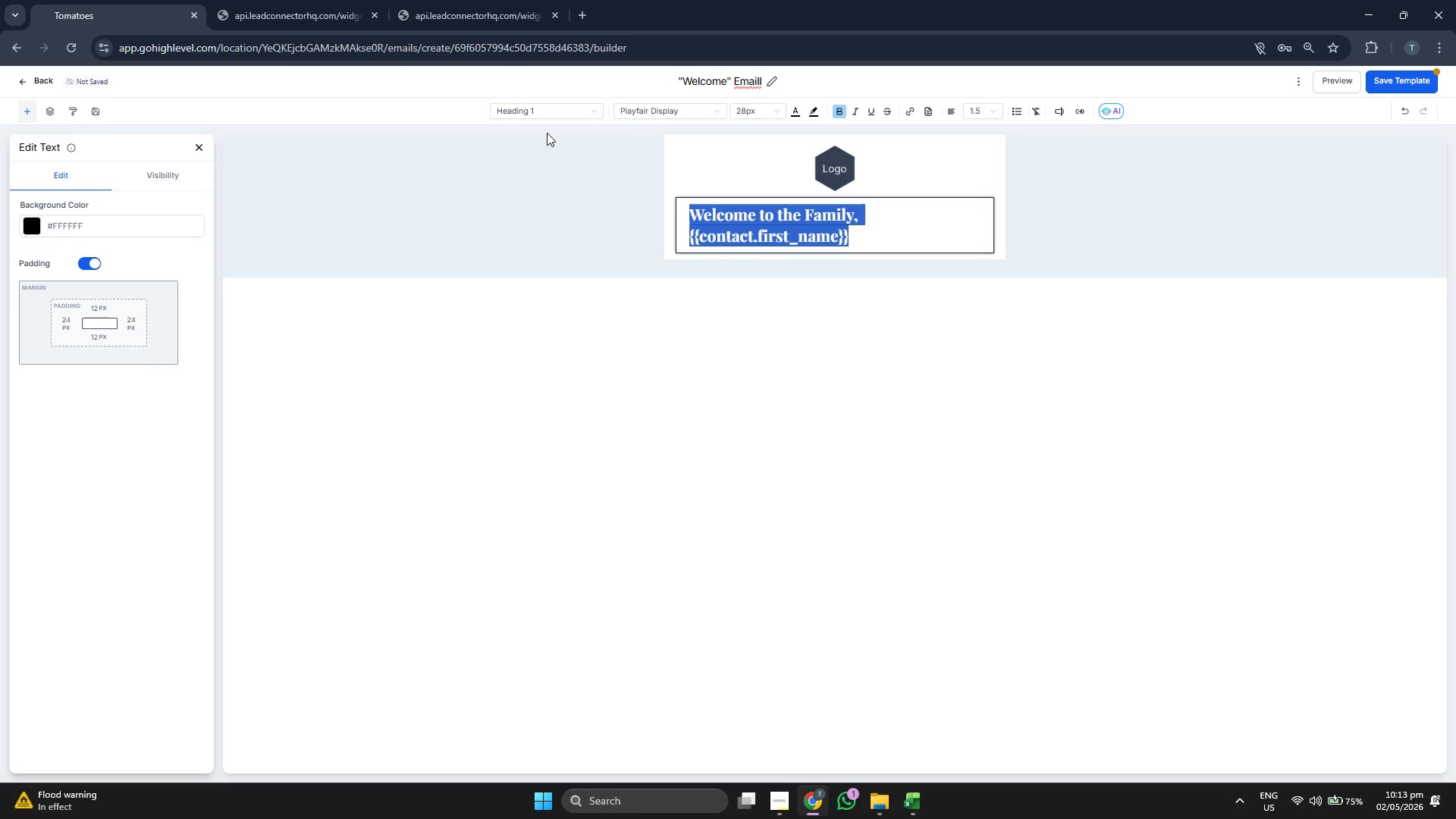 
left_click([733, 430])
 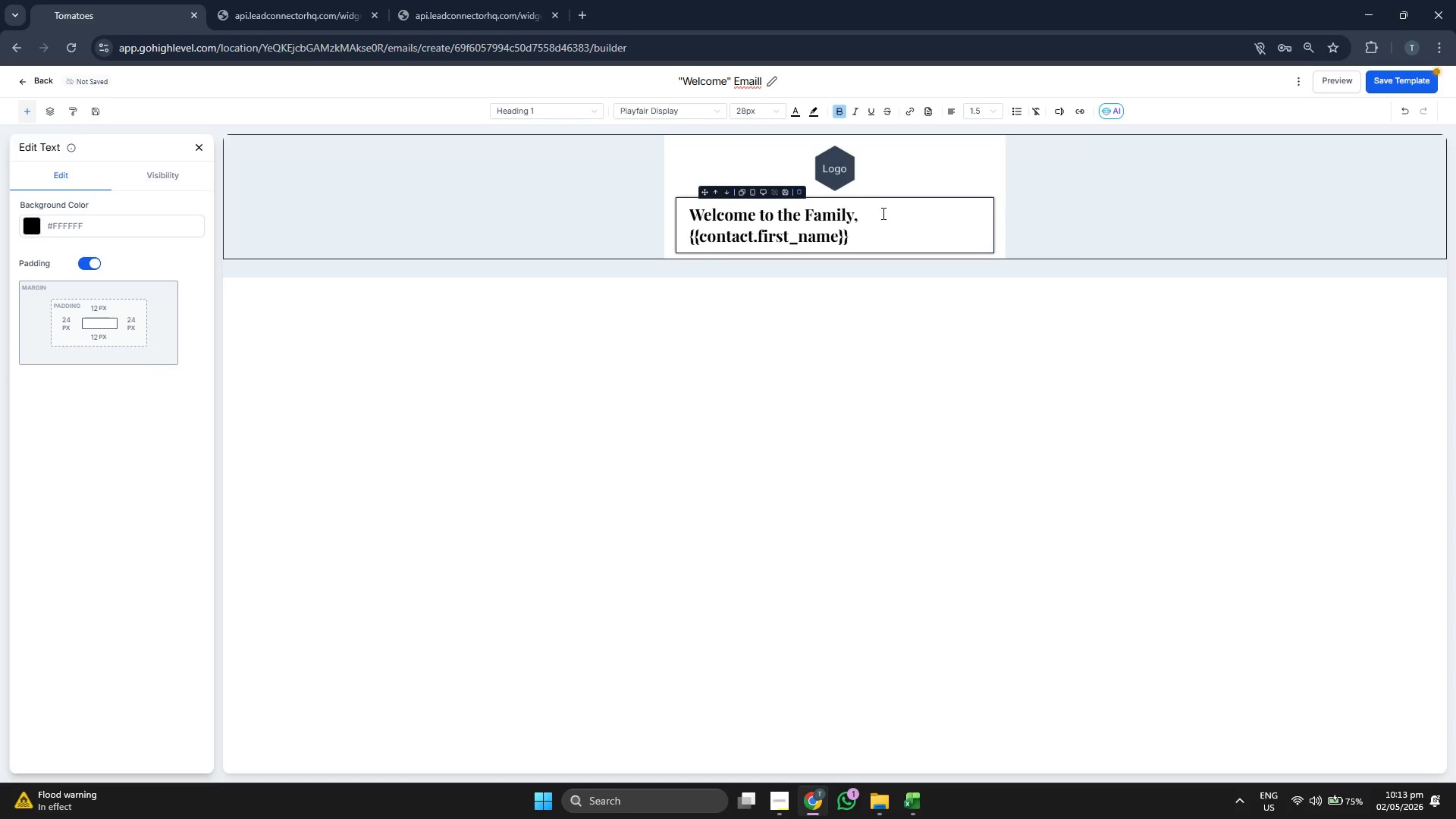 
left_click([1391, 74])
 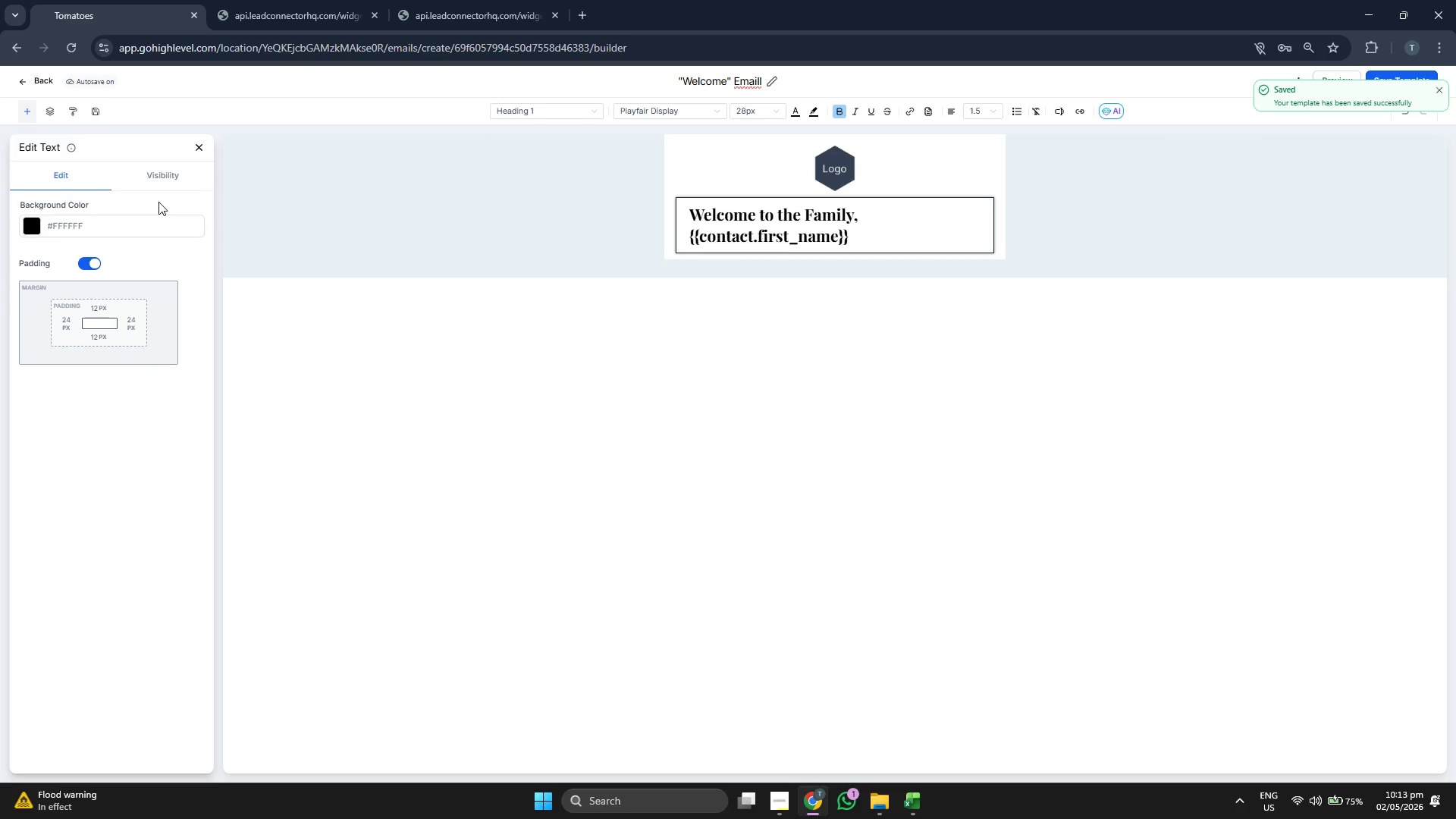 
left_click([200, 150])
 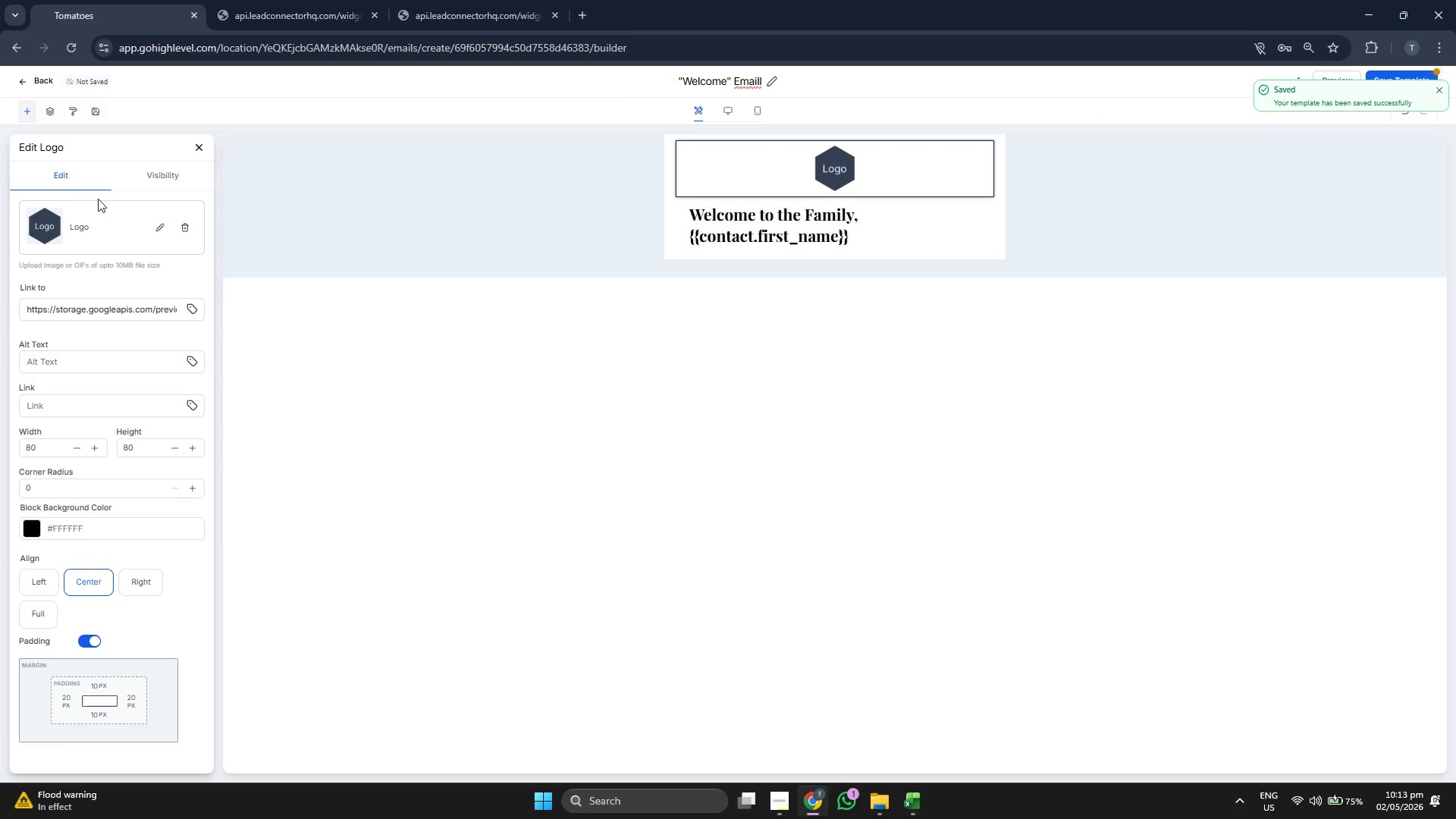 
mouse_move([161, 221])
 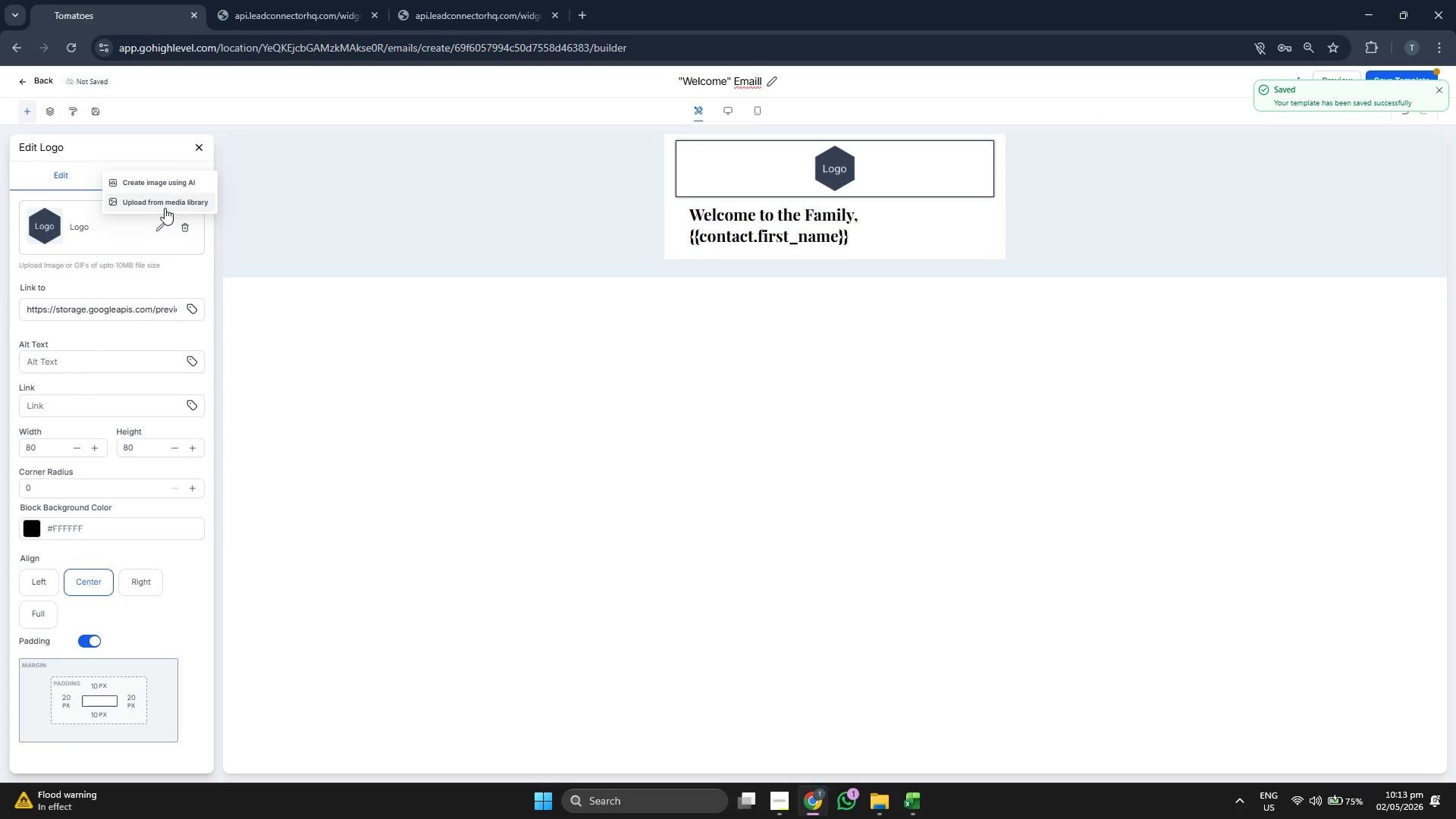 
left_click([165, 206])
 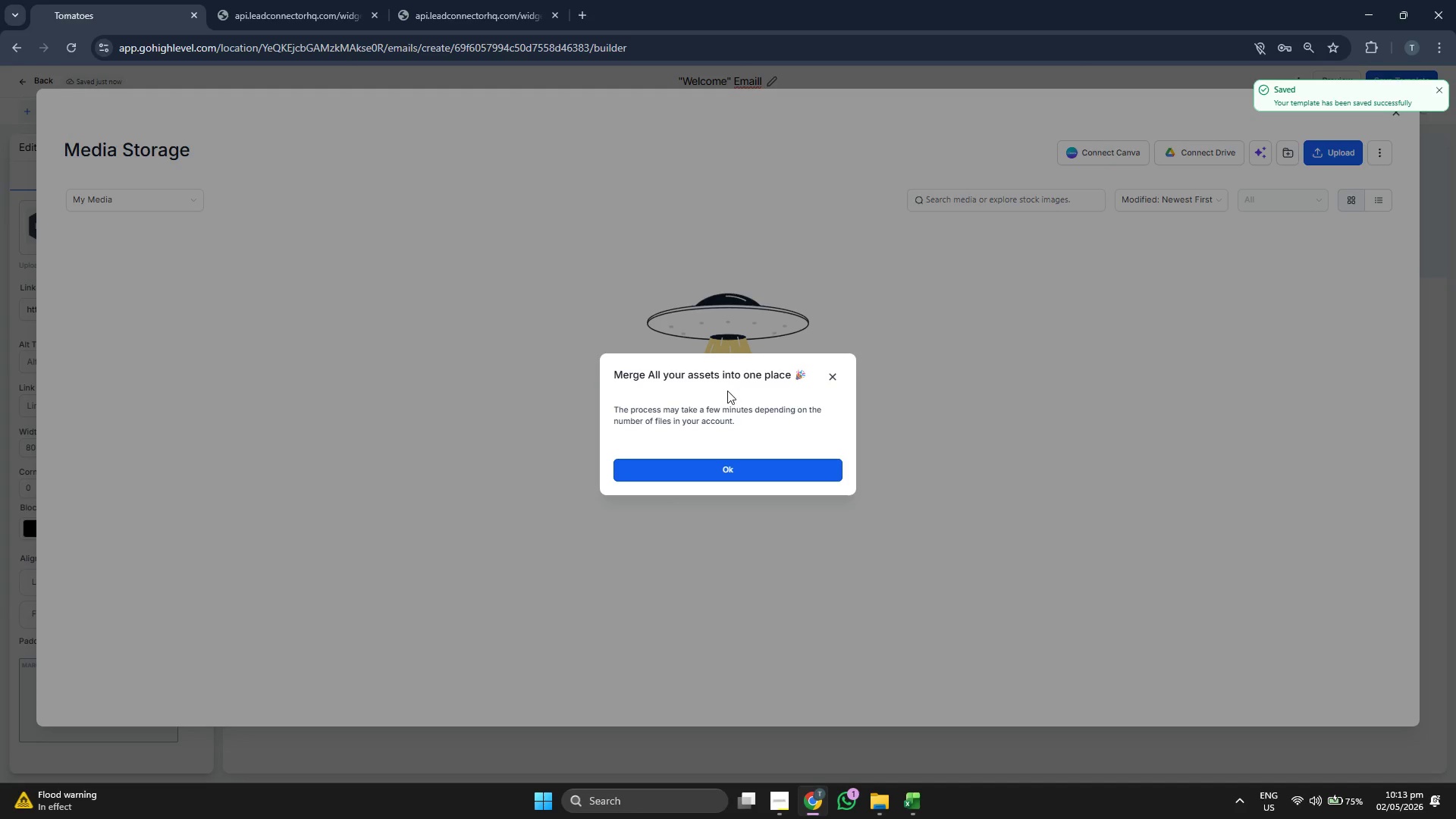 
left_click([834, 375])
 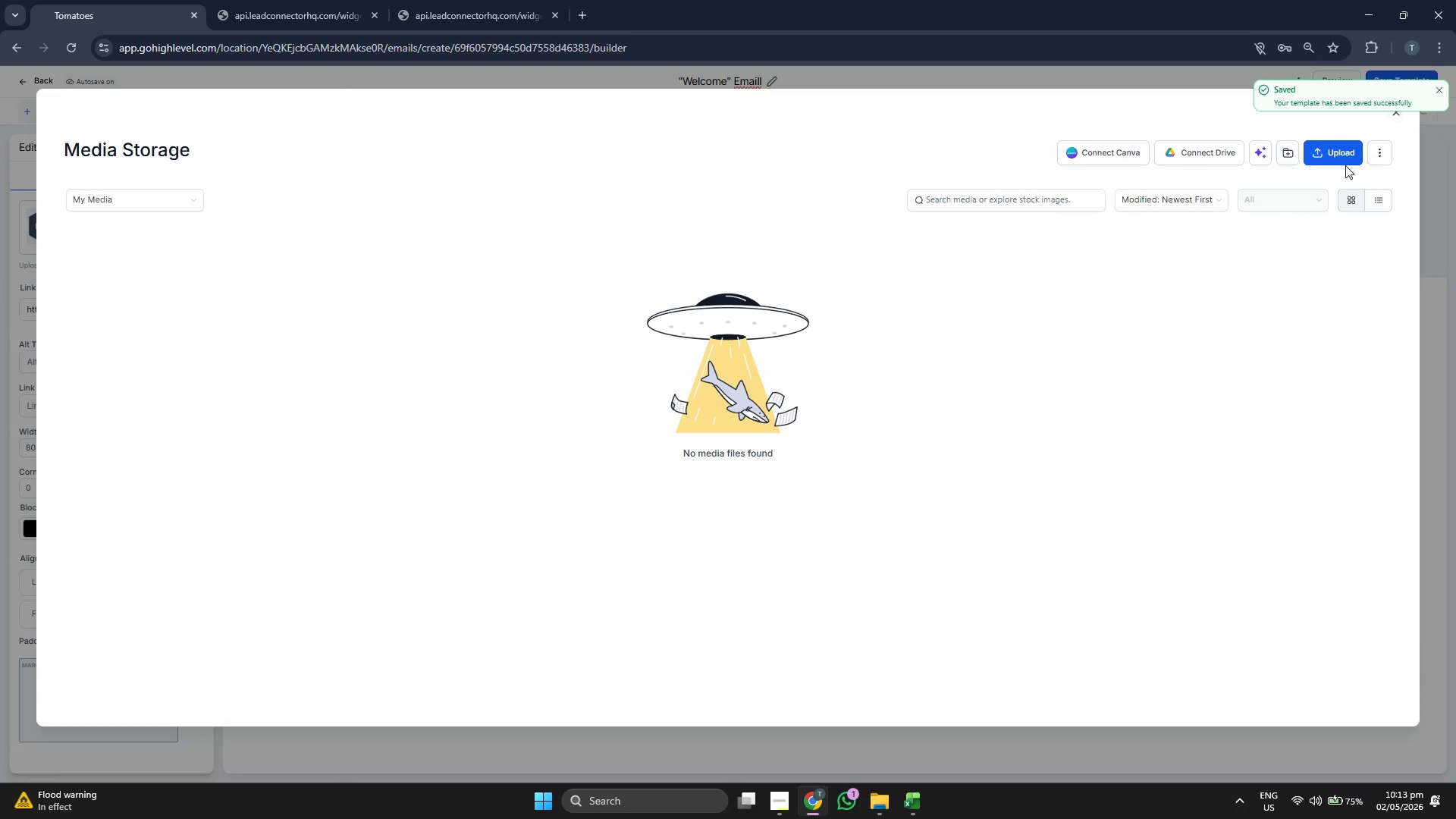 
double_click([1341, 161])
 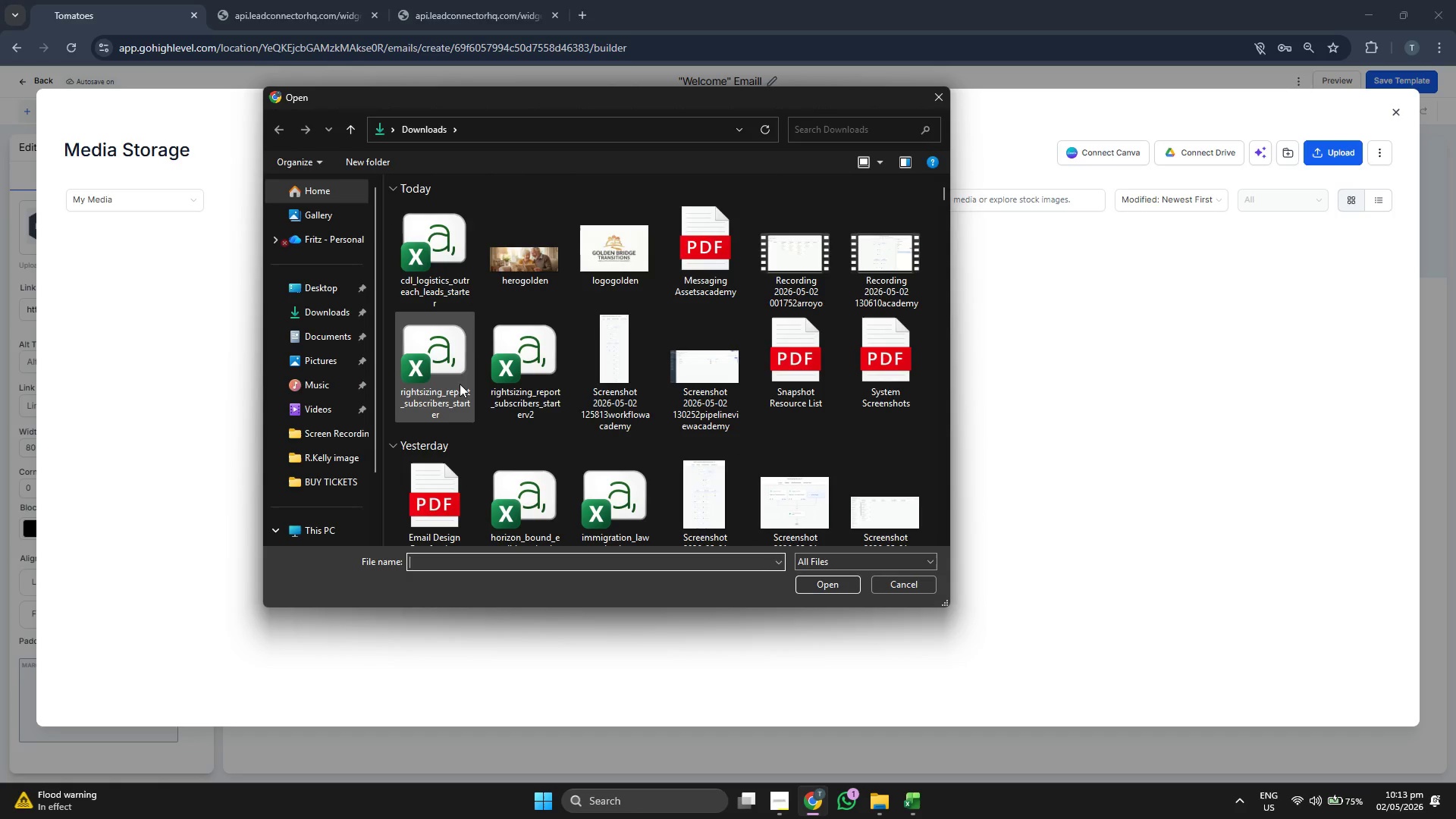 
wait(5.01)
 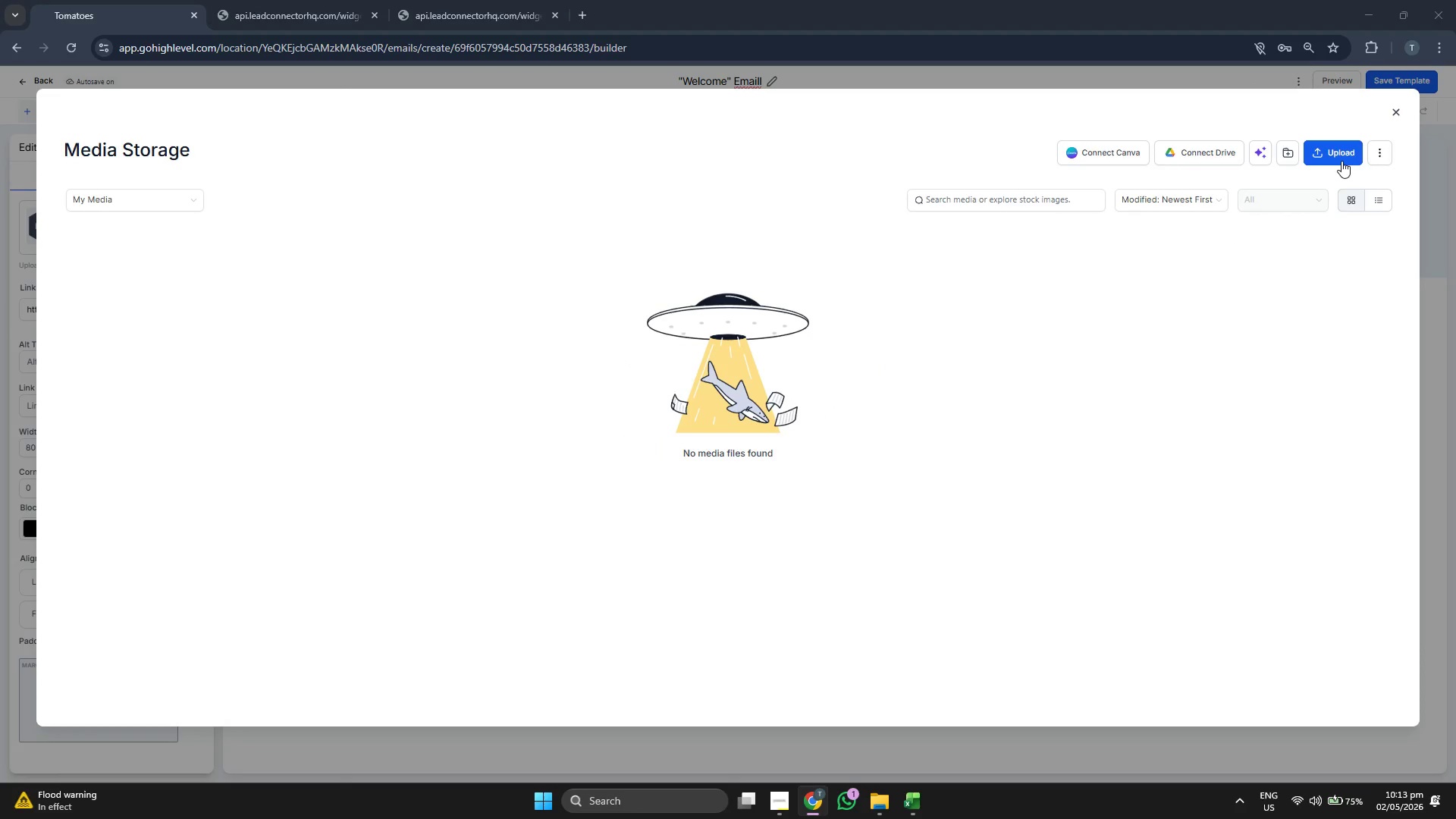 
double_click([624, 248])
 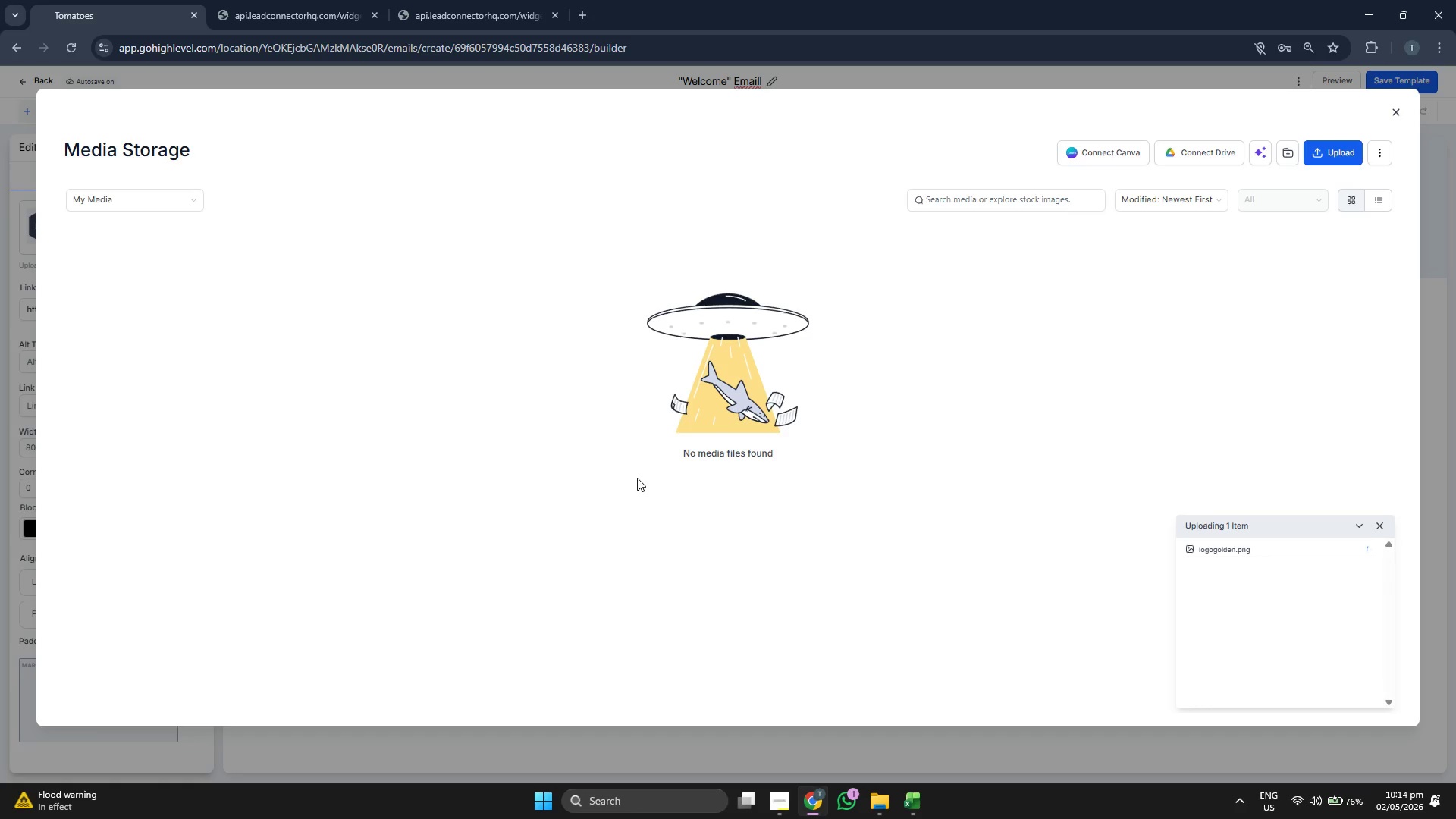 
wait(19.59)
 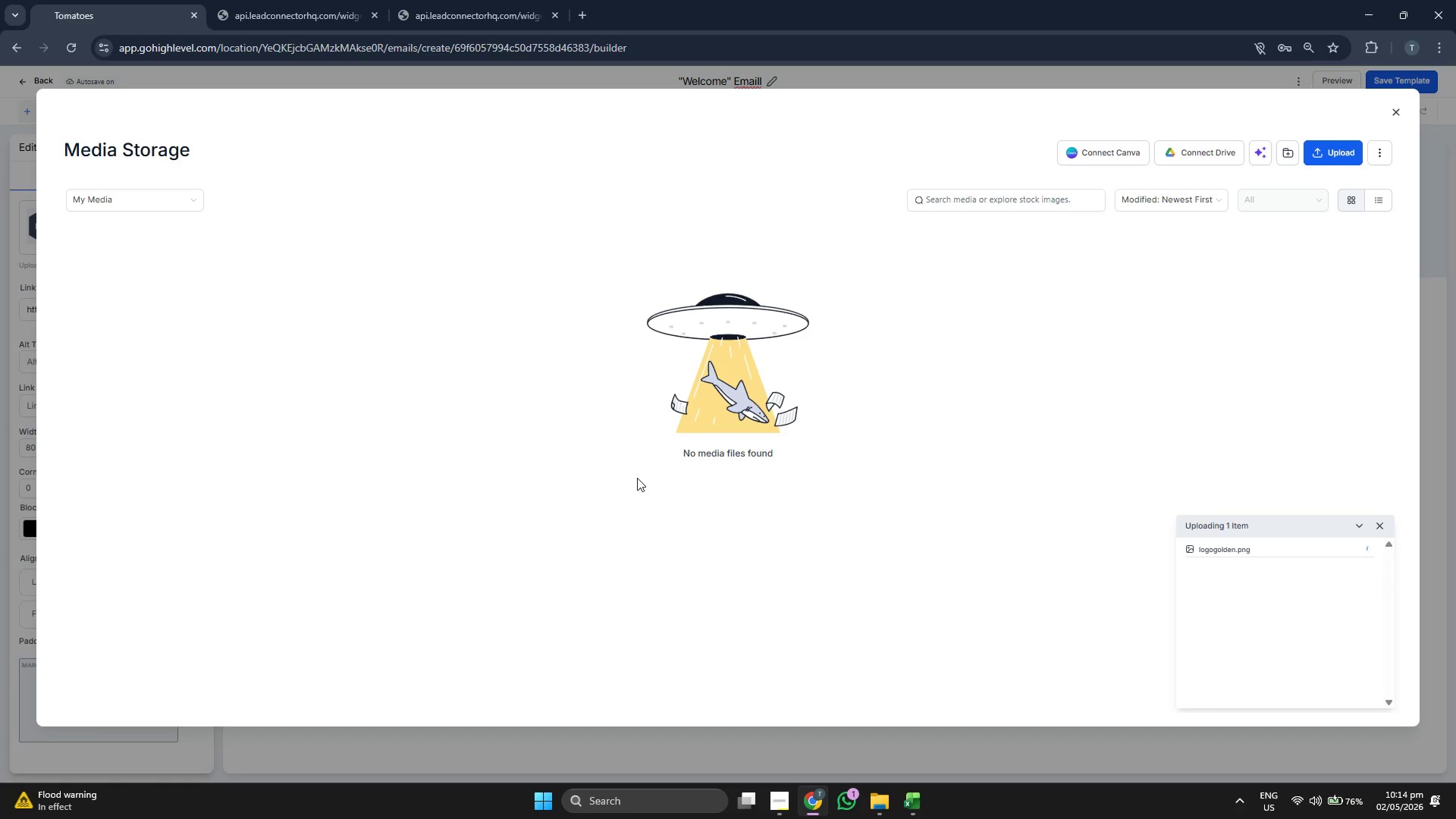 
double_click([239, 441])
 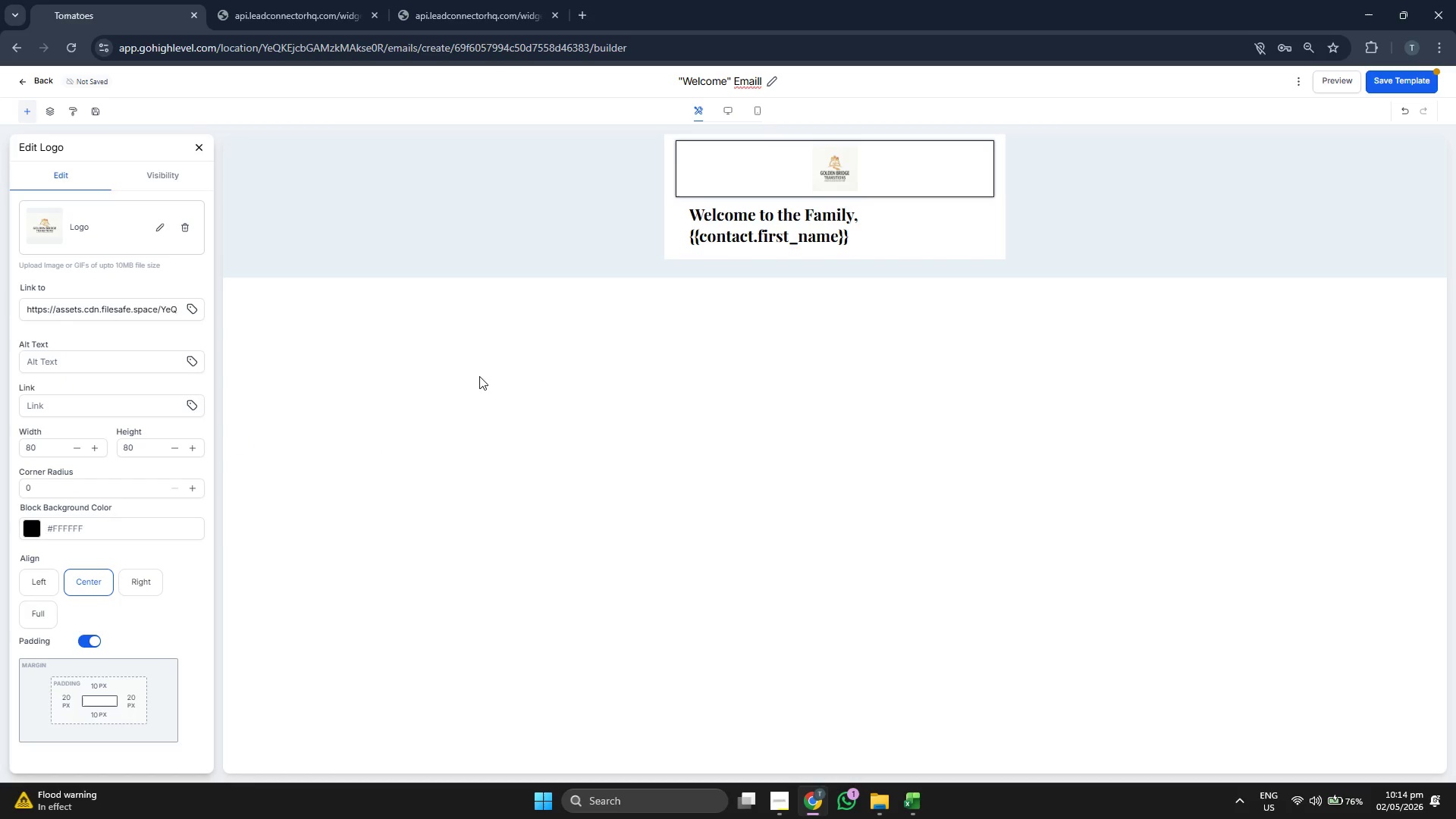 
wait(5.55)
 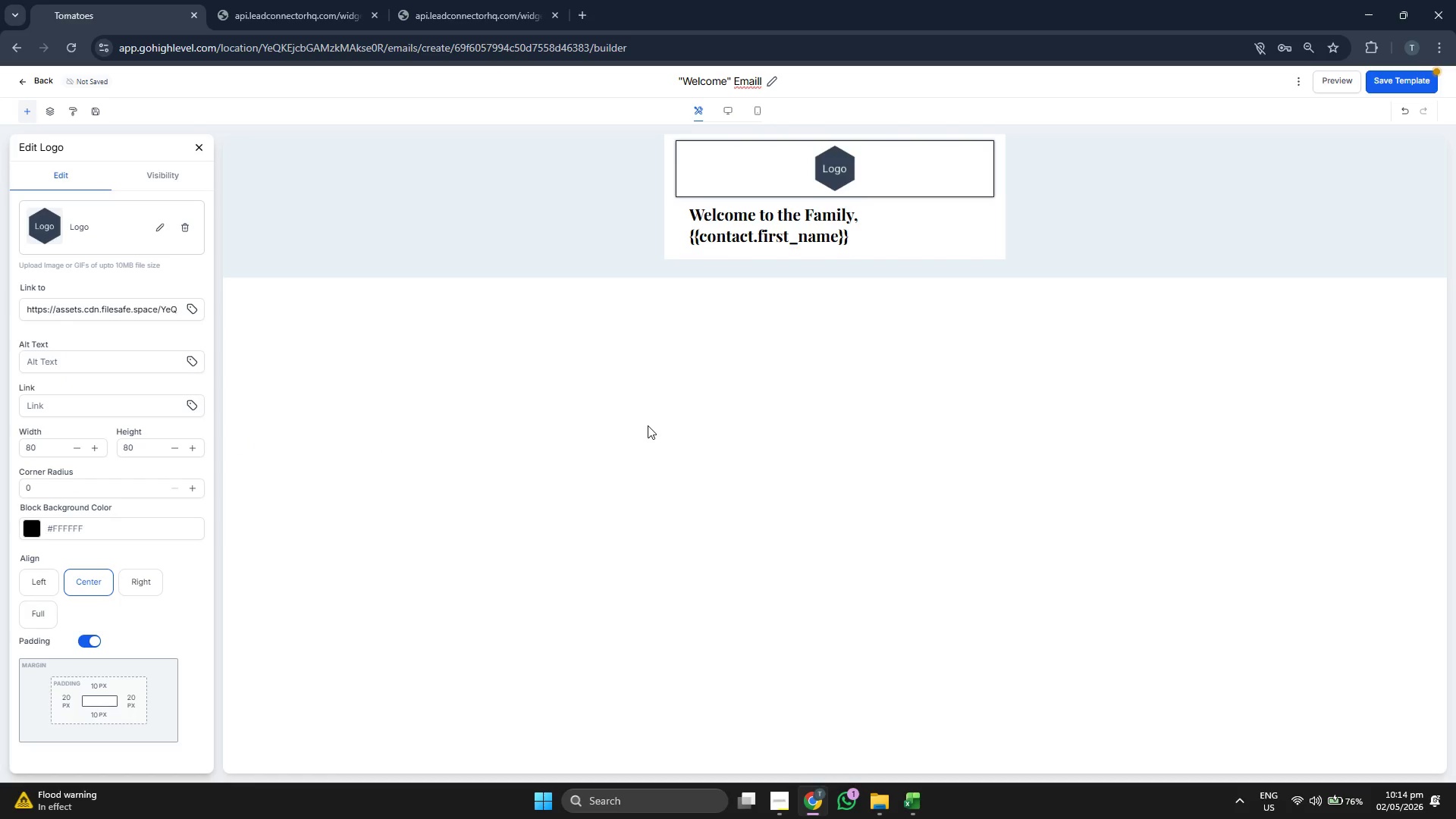 
left_click([44, 440])
 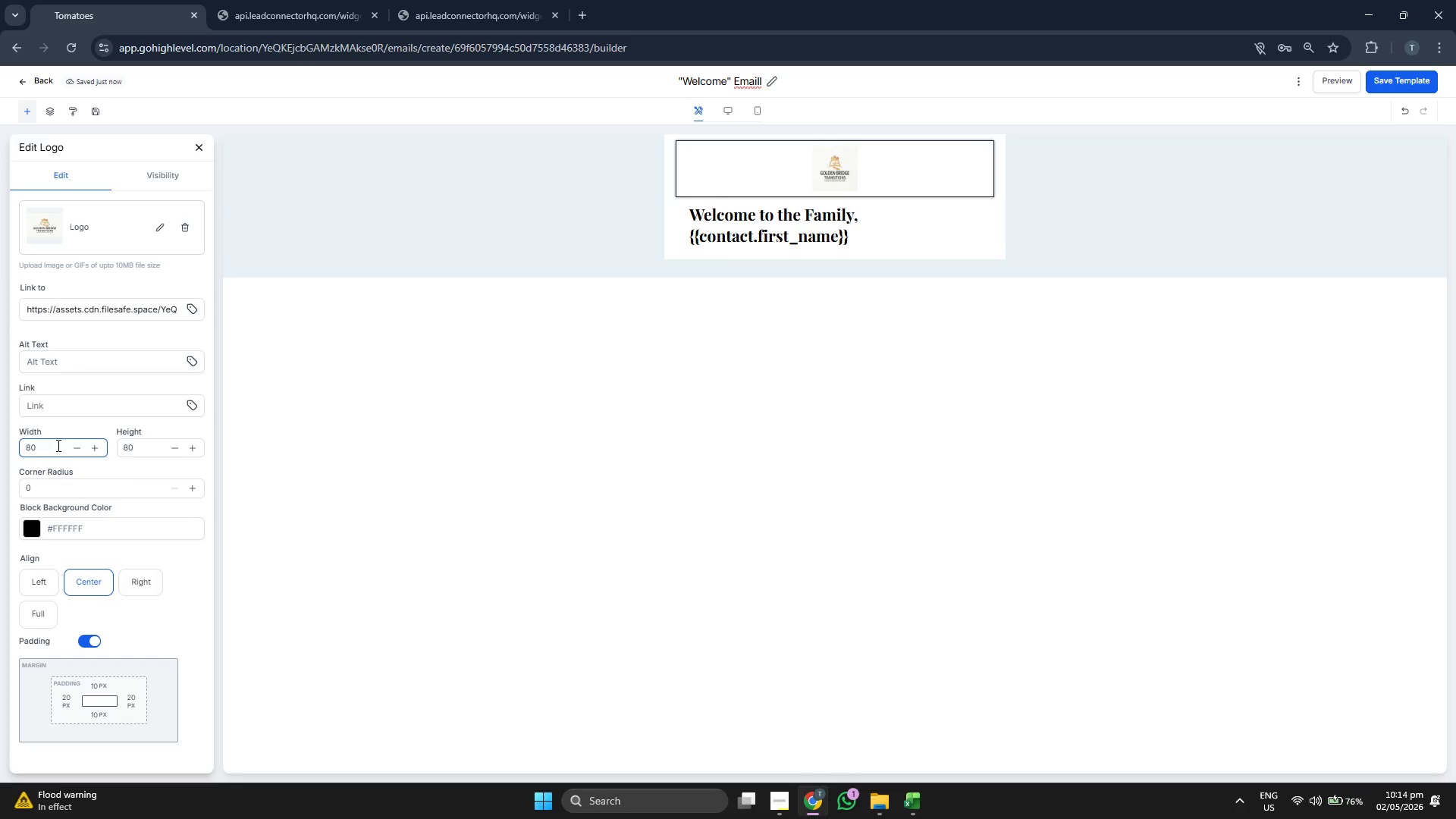 
key(Backspace)
key(Backspace)
type(500)
 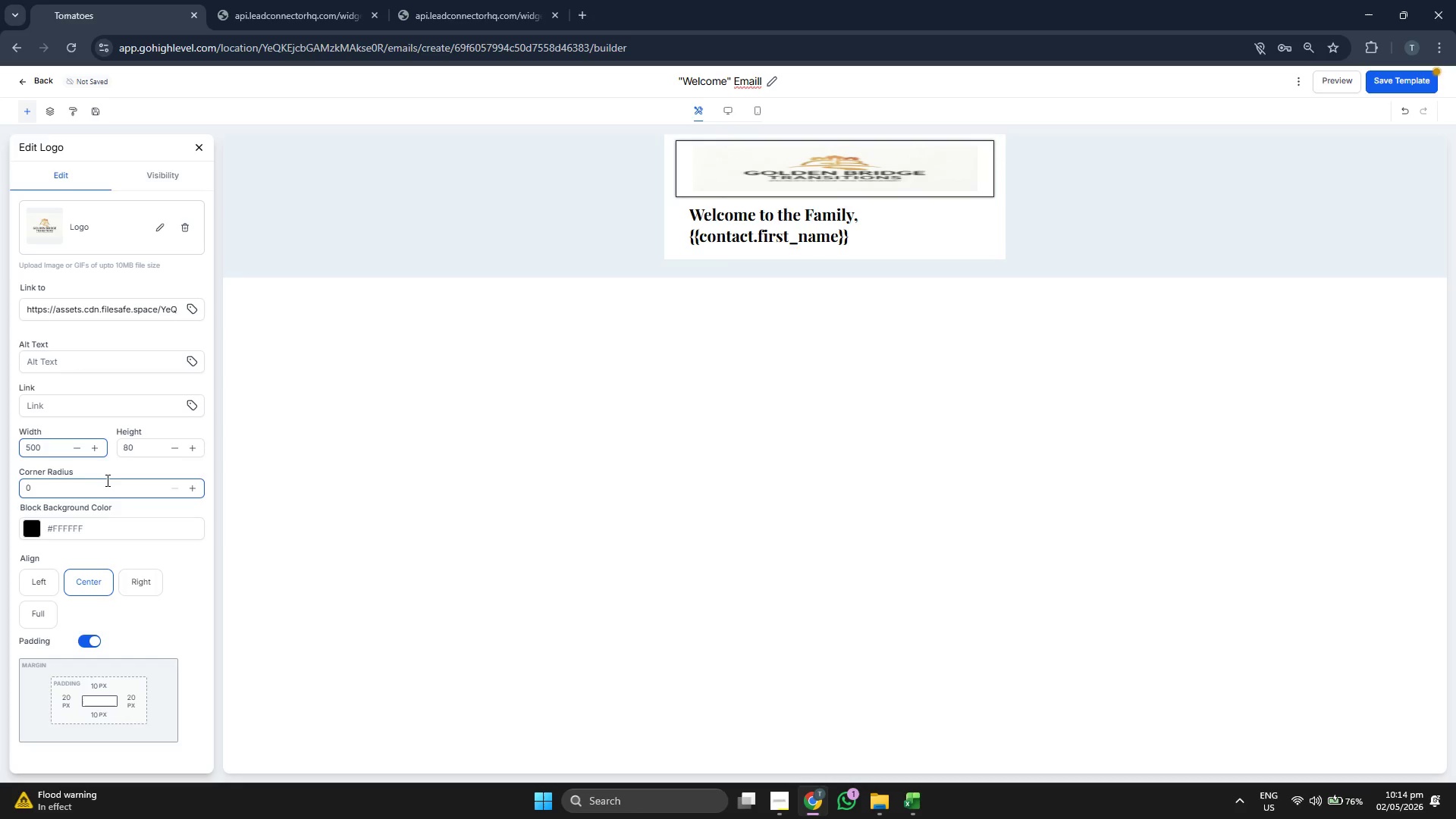 
left_click([151, 449])
 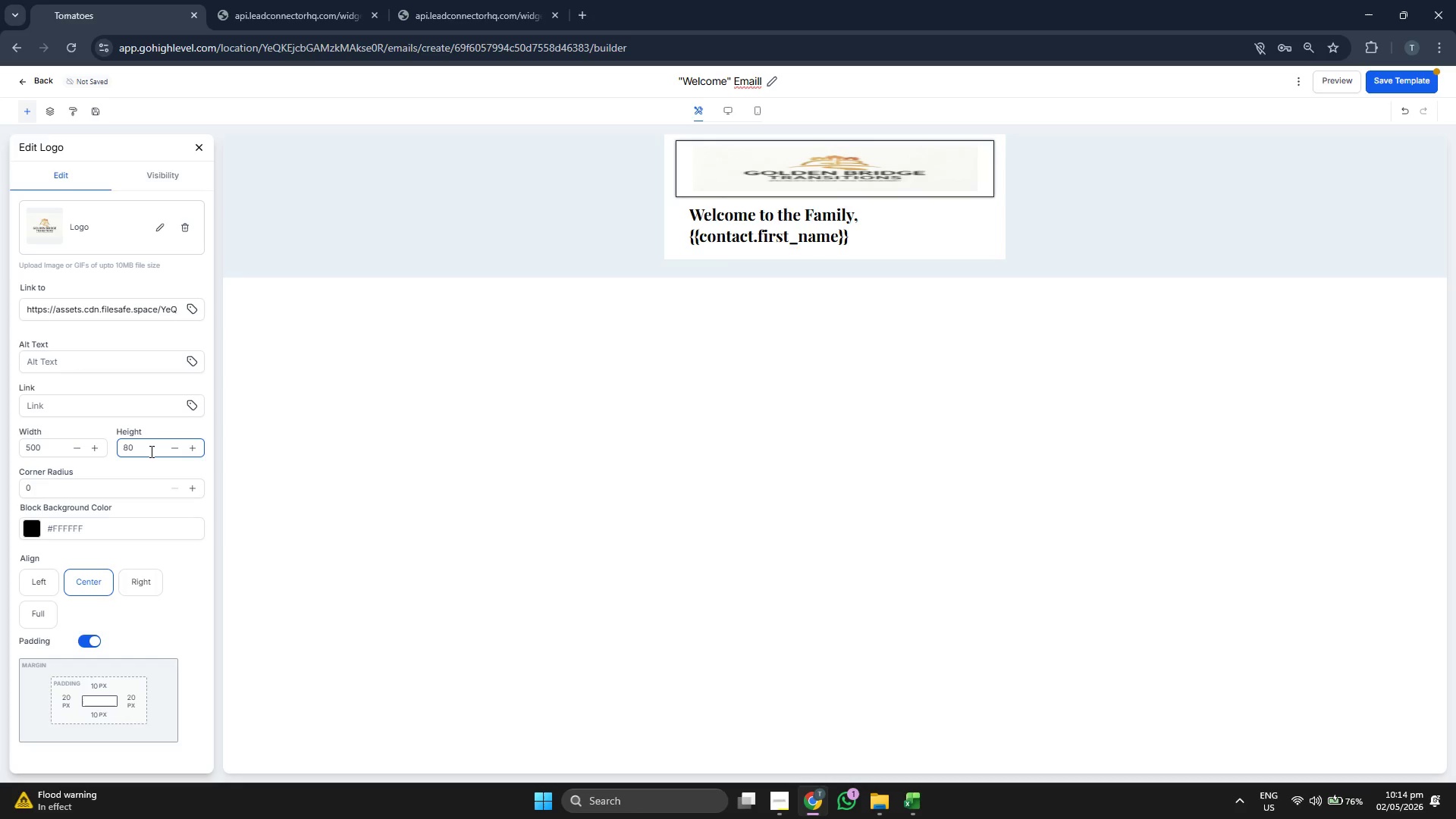 
key(Backspace)
key(Backspace)
type(160)
 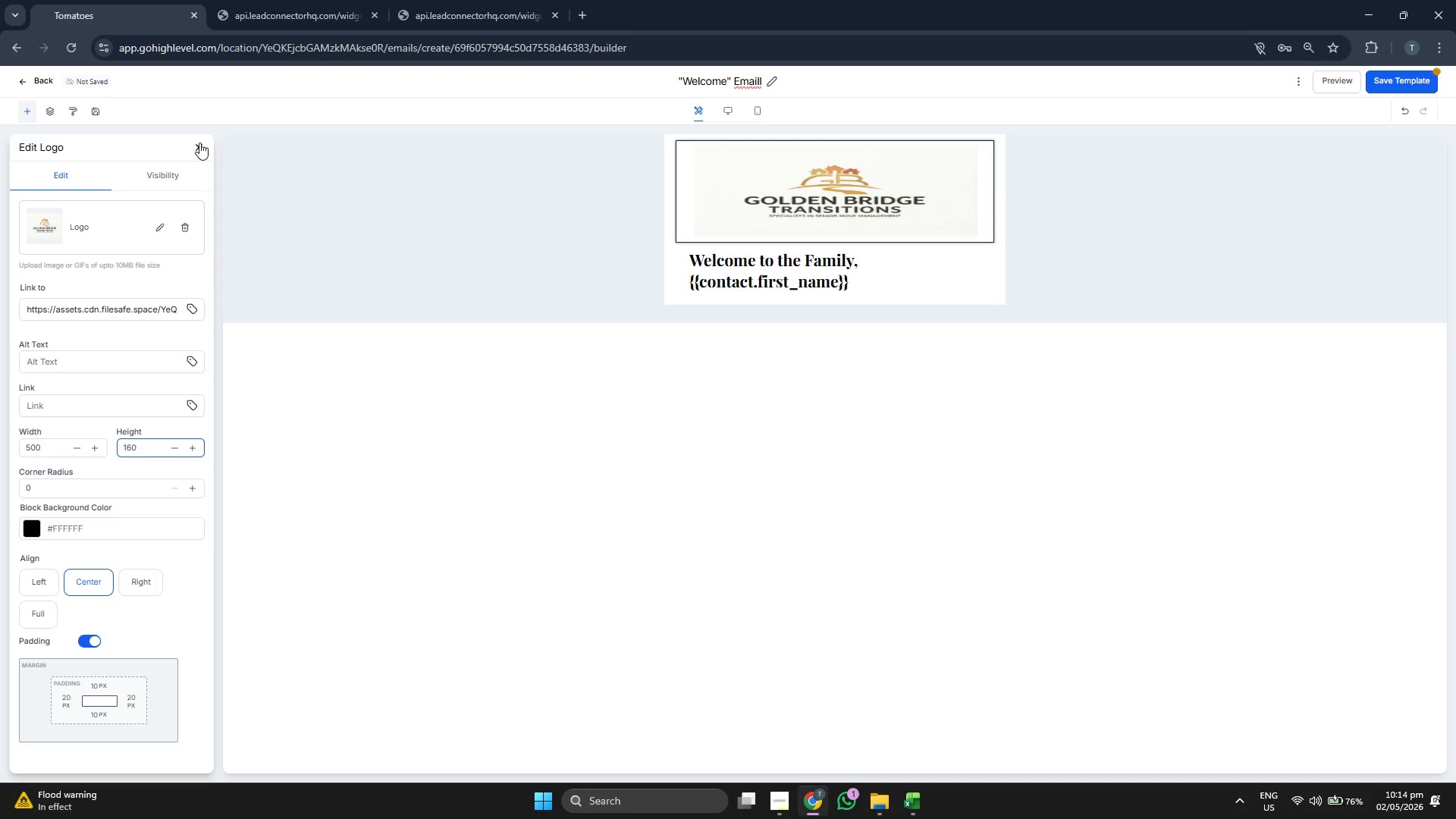 
wait(6.75)
 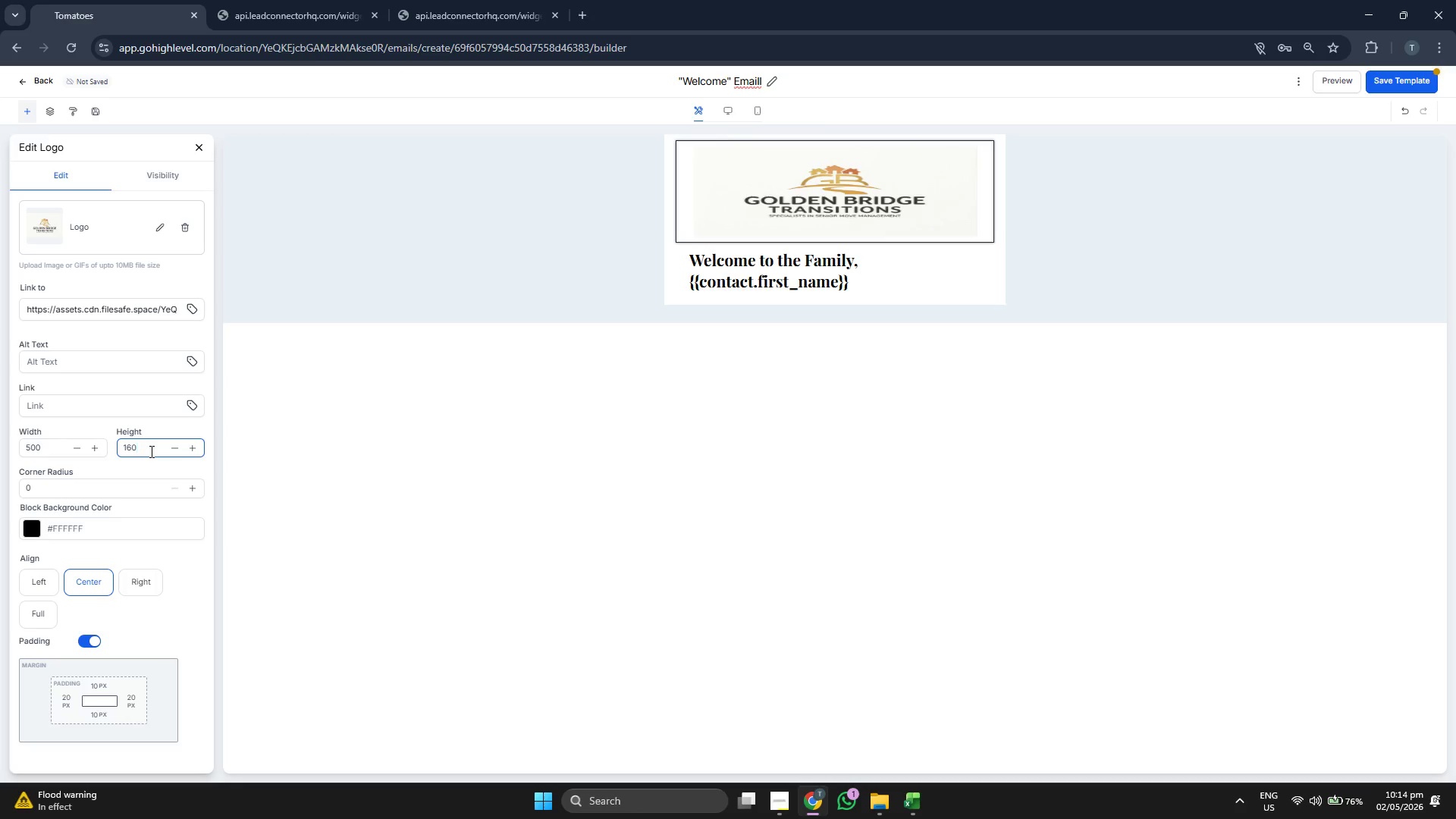 
left_click([199, 143])
 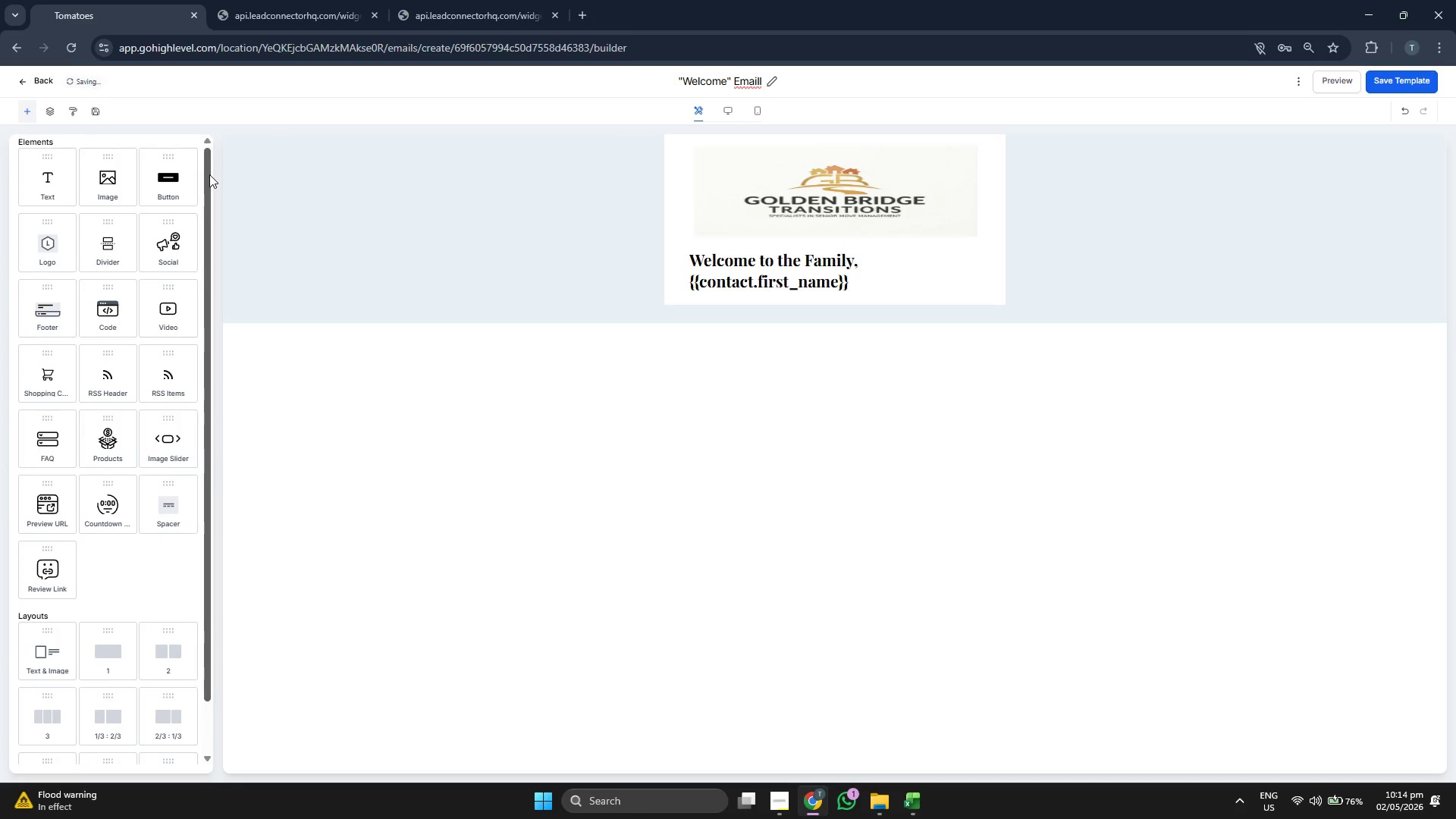 
wait(8.3)
 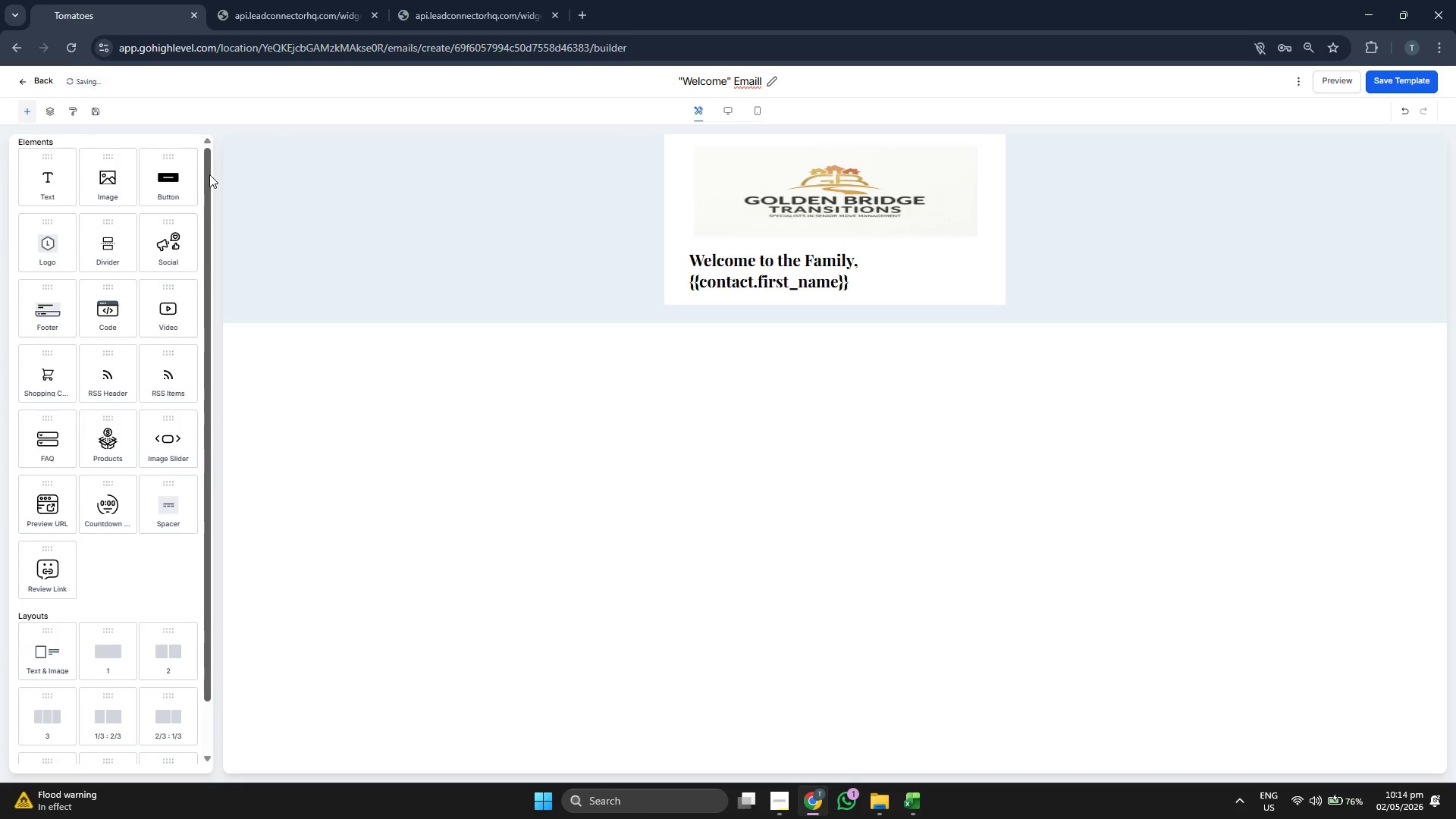 
scroll: coordinate [95, 344], scroll_direction: down, amount: 4.0
 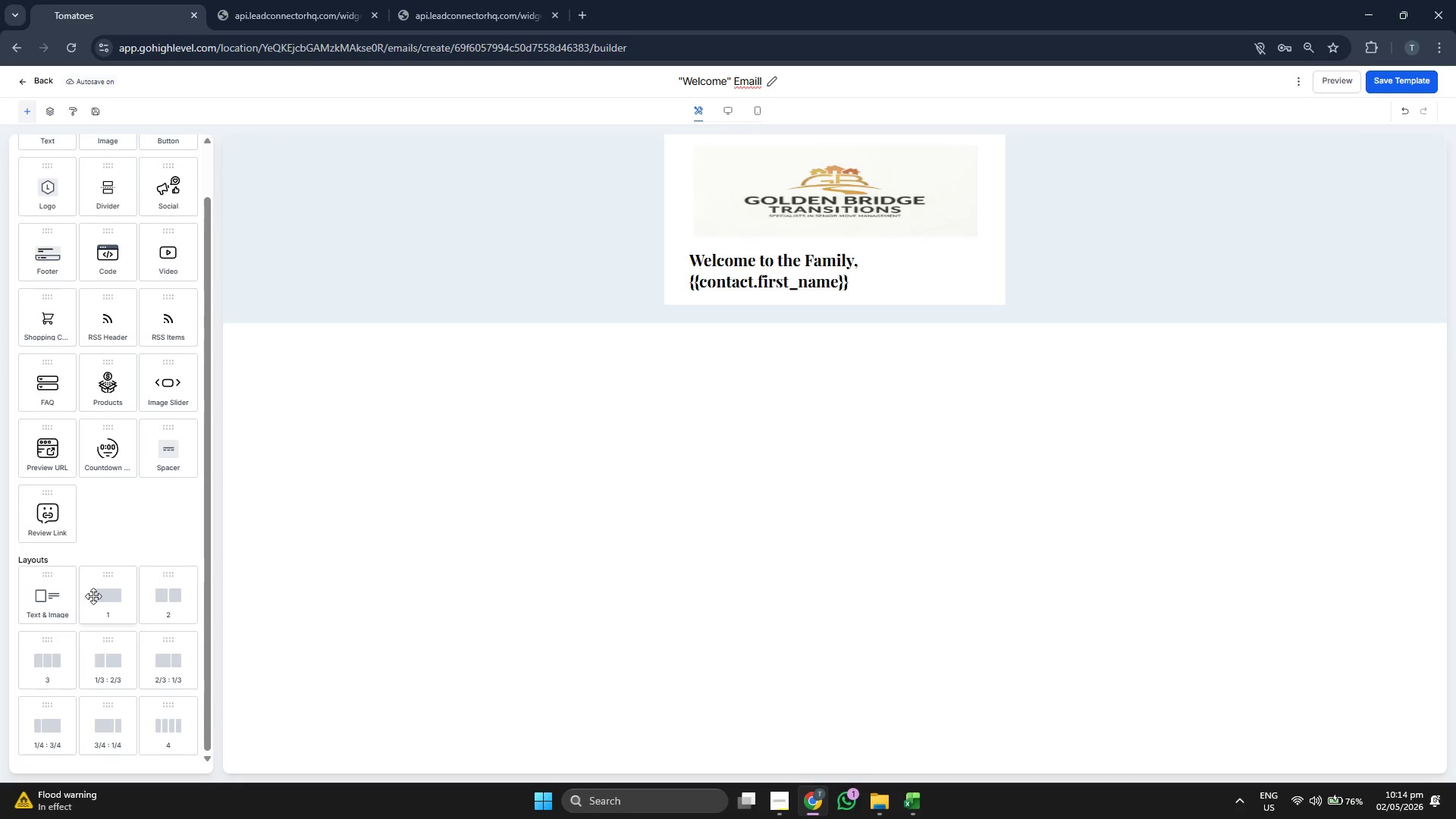 
left_click_drag(start_coordinate=[94, 598], to_coordinate=[726, 290])
 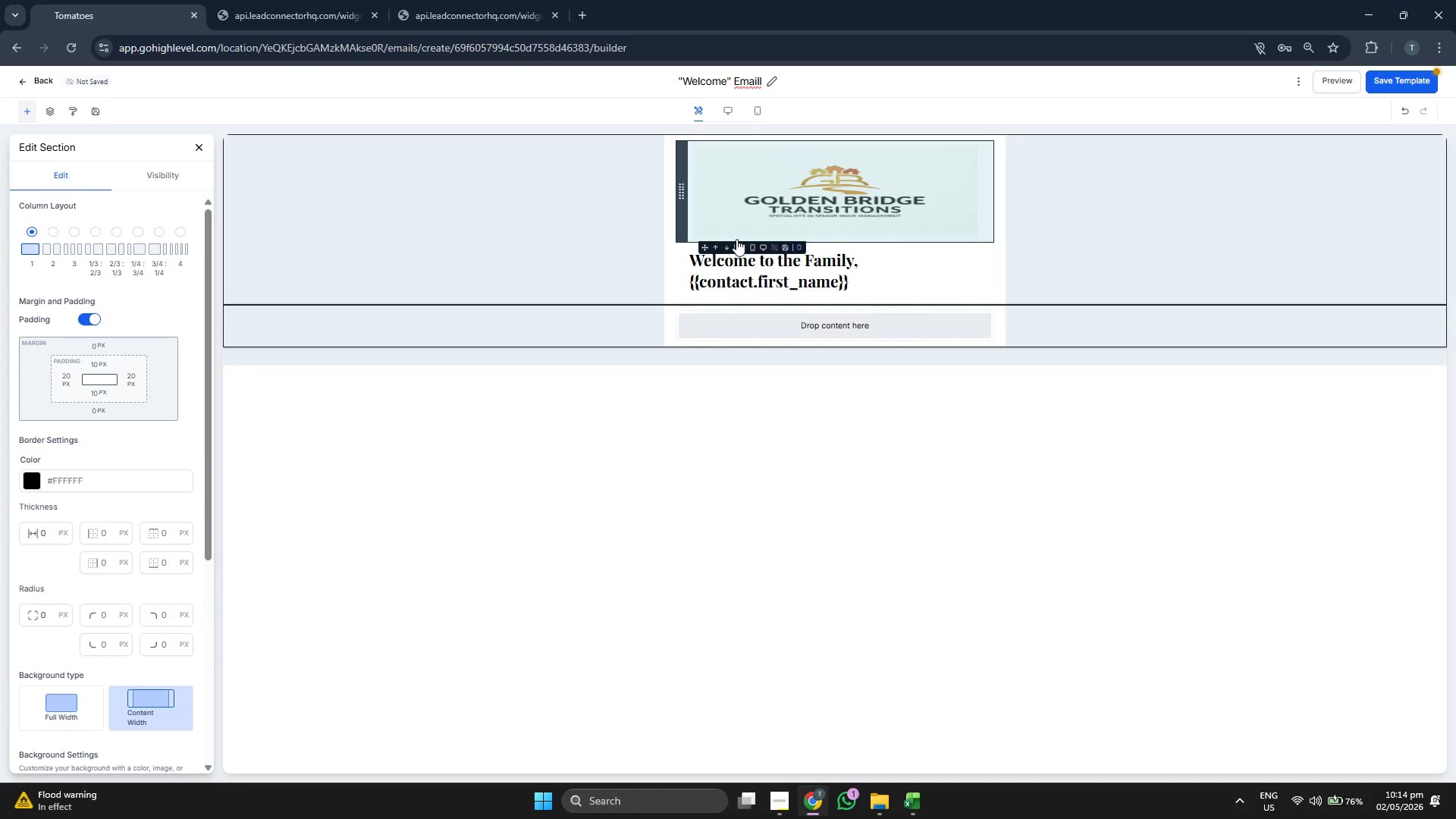 
double_click([770, 256])
 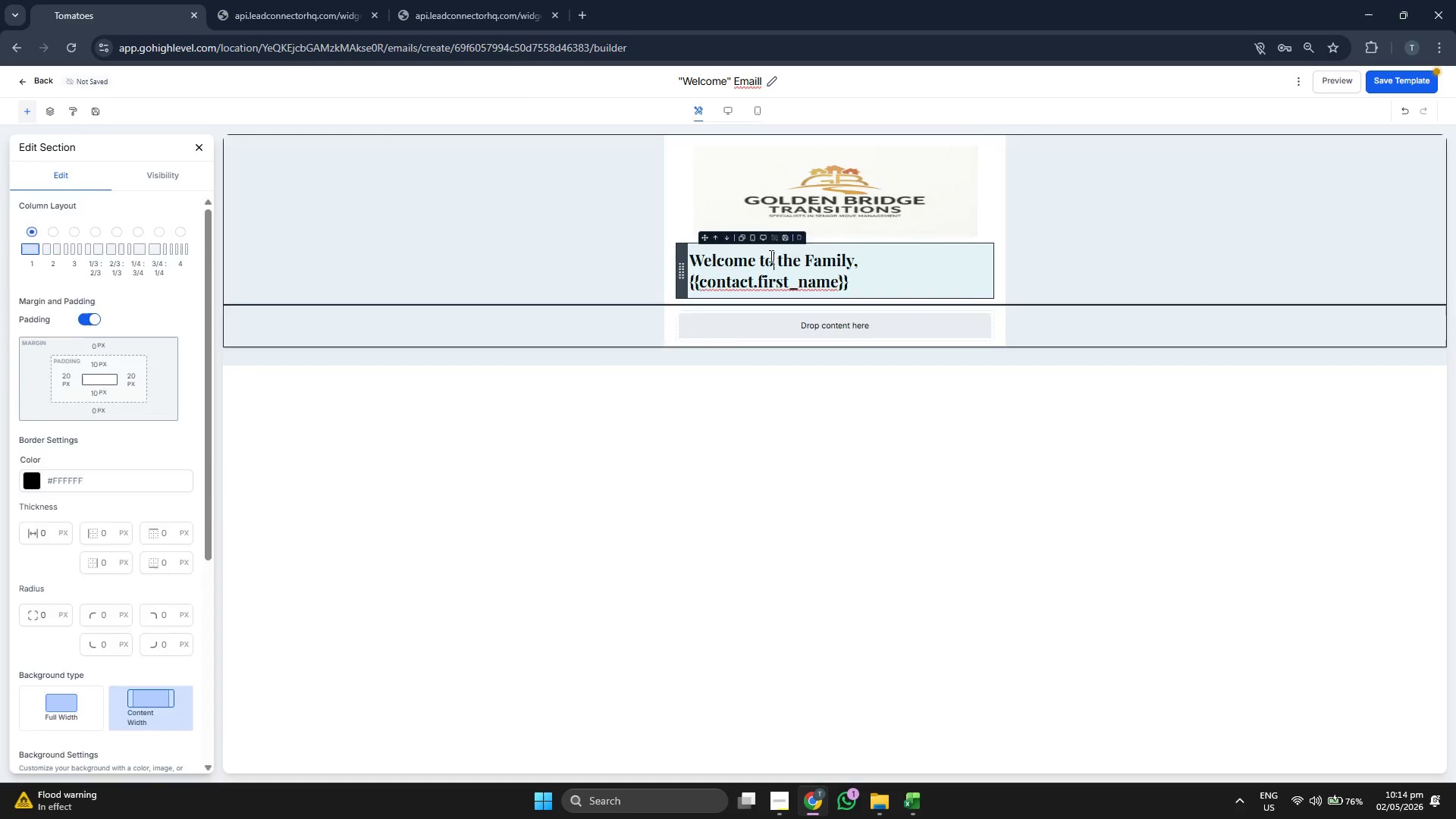 
triple_click([770, 256])
 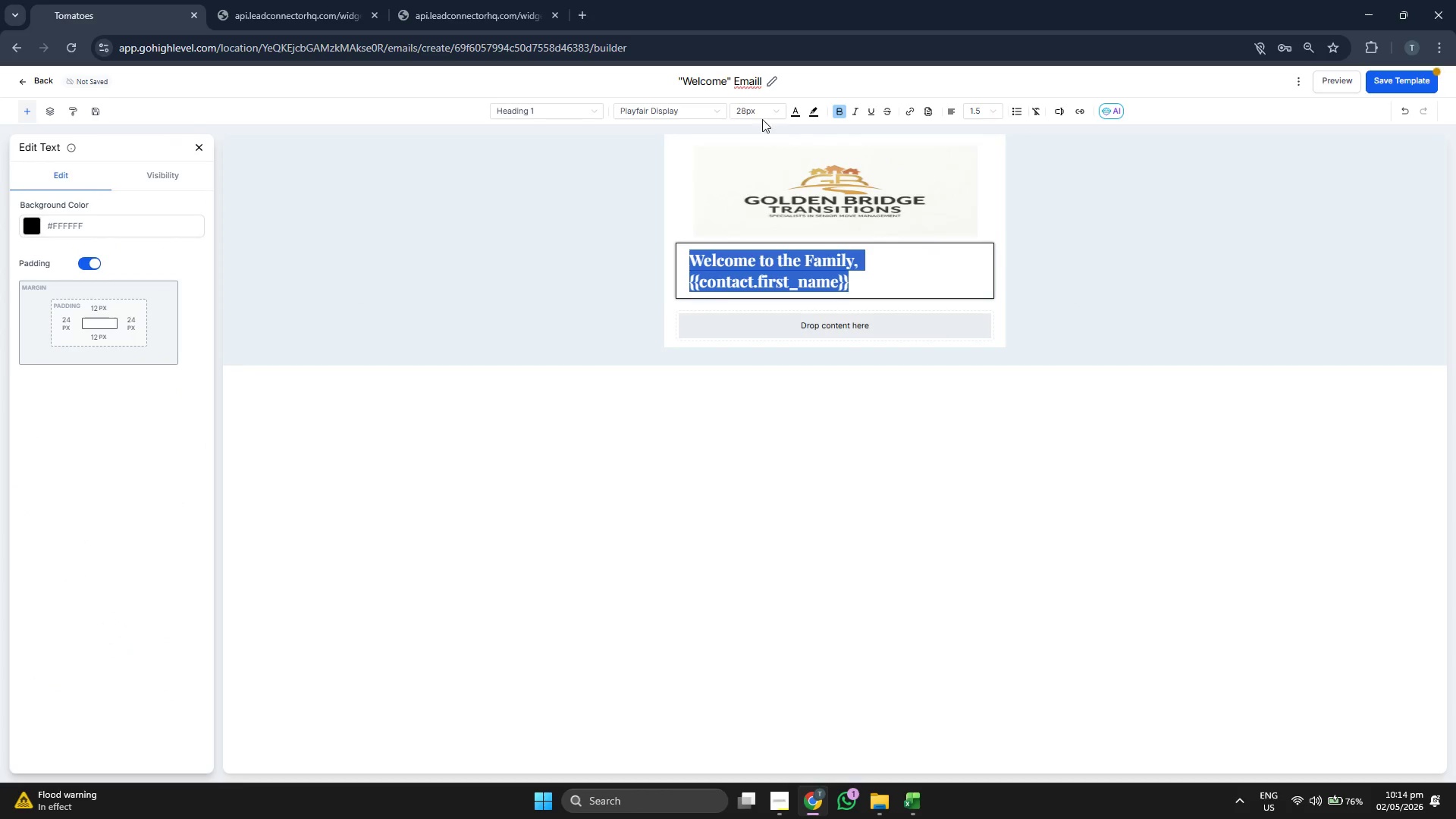 
left_click([739, 101])
 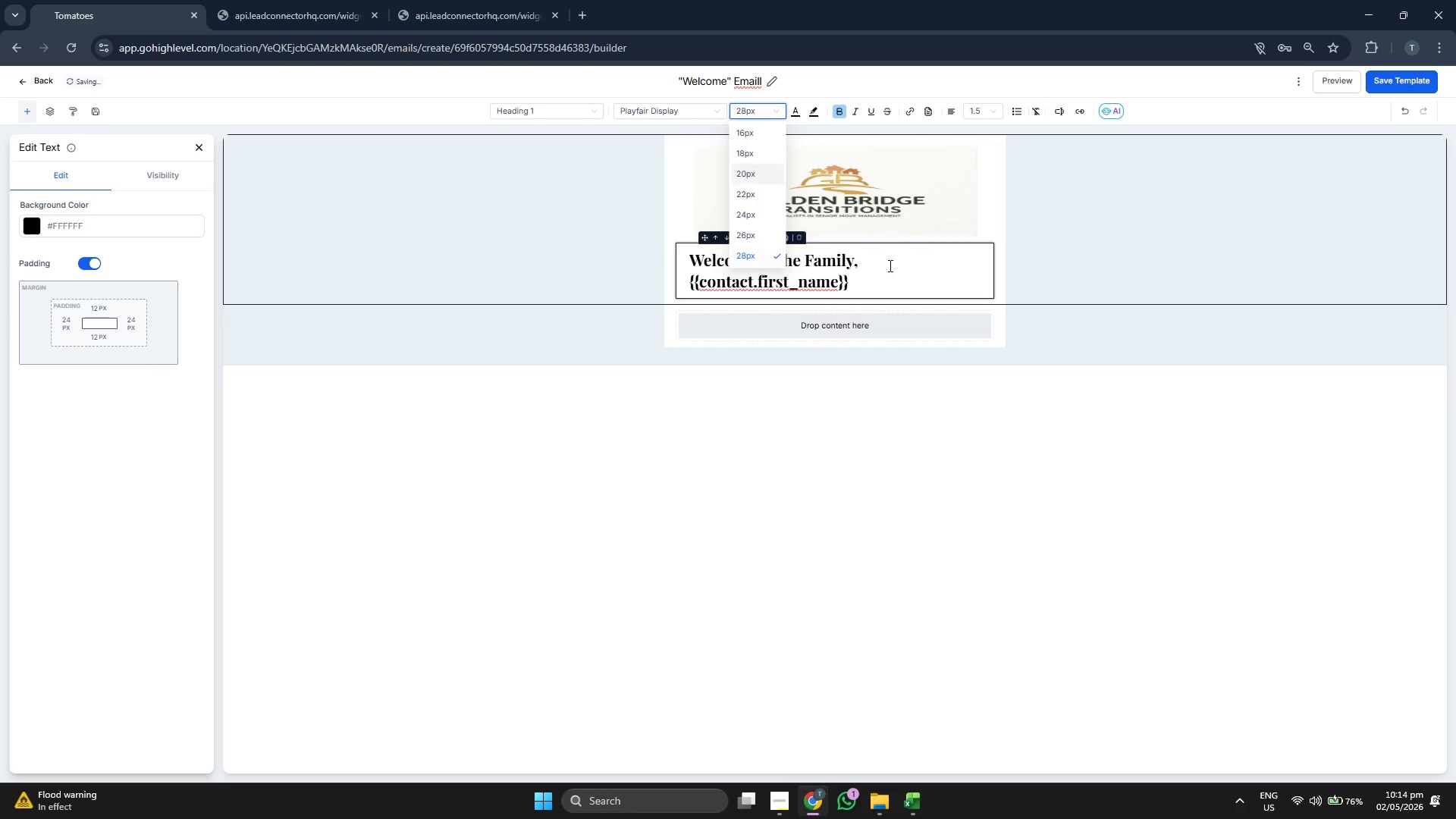 
double_click([878, 271])
 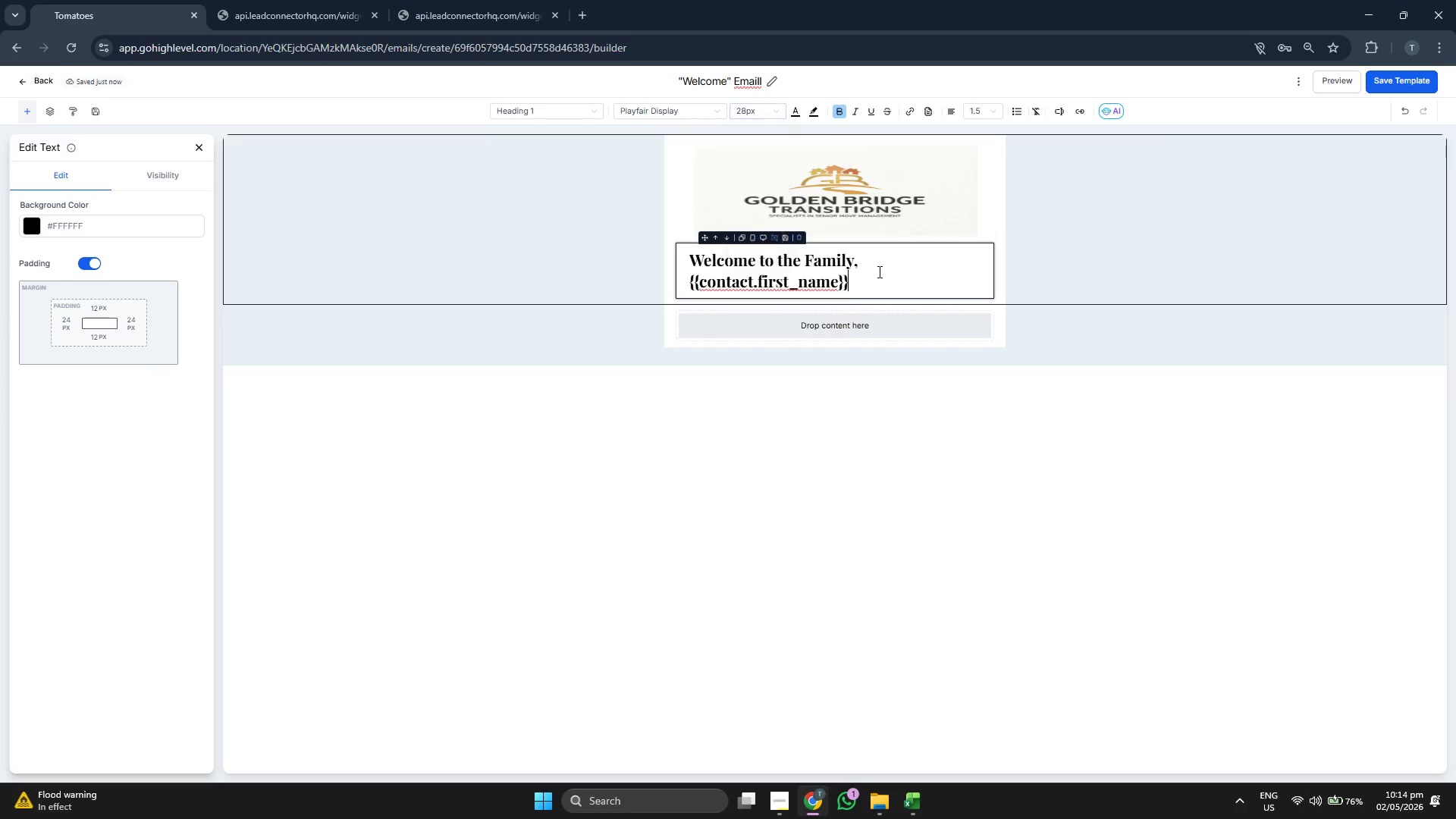 
triple_click([878, 271])
 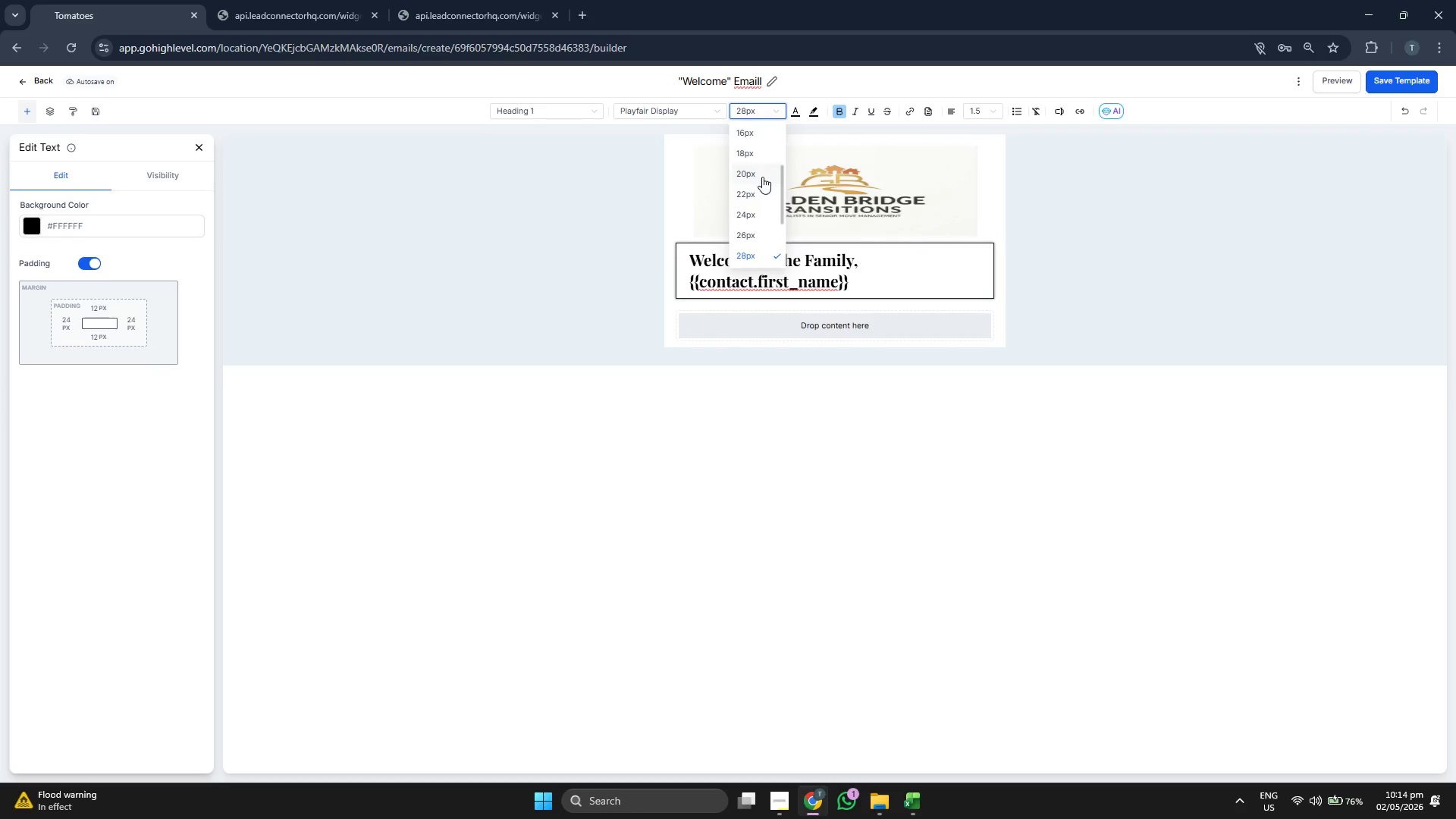 
left_click([756, 216])
 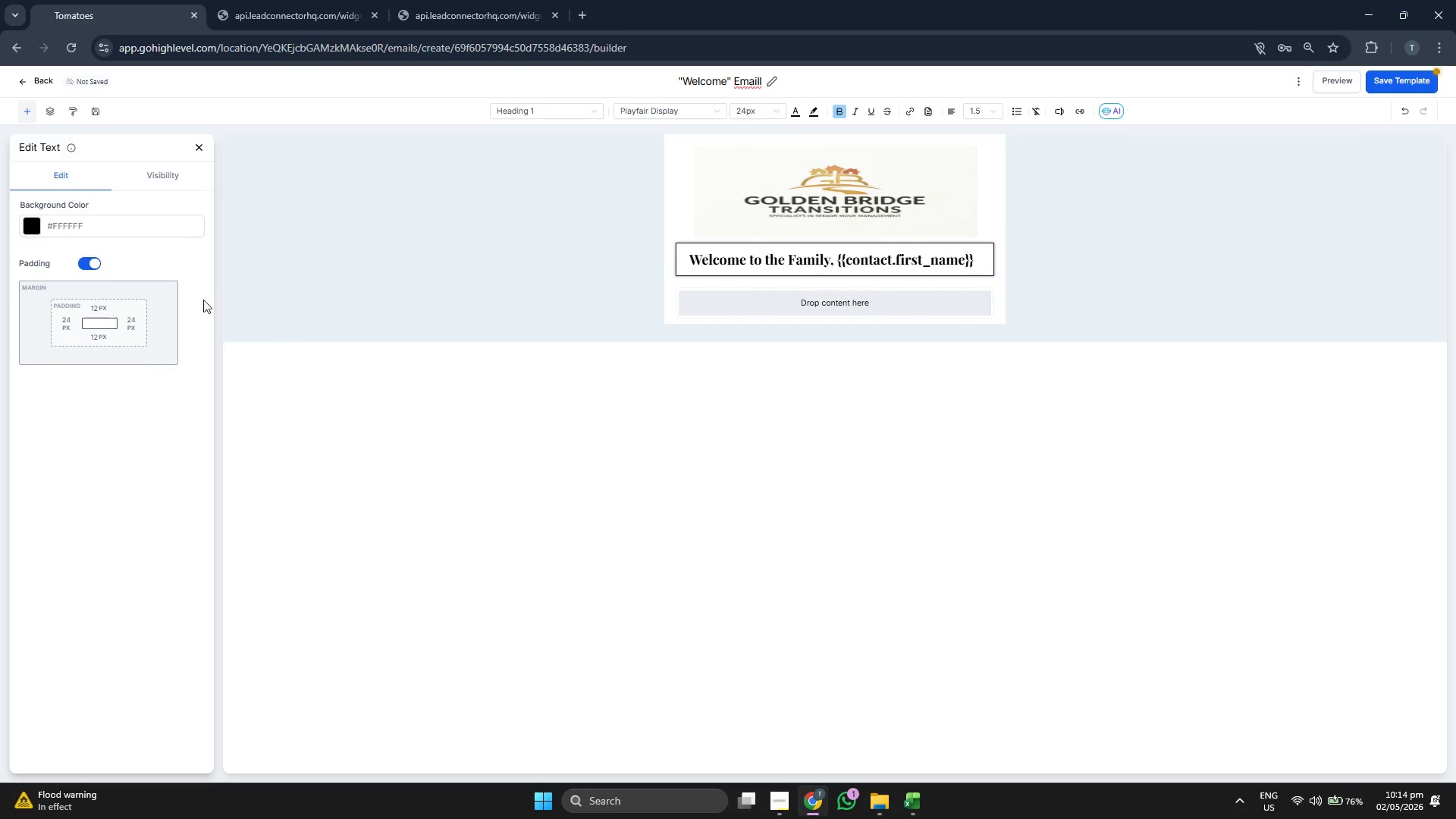 
double_click([203, 145])
 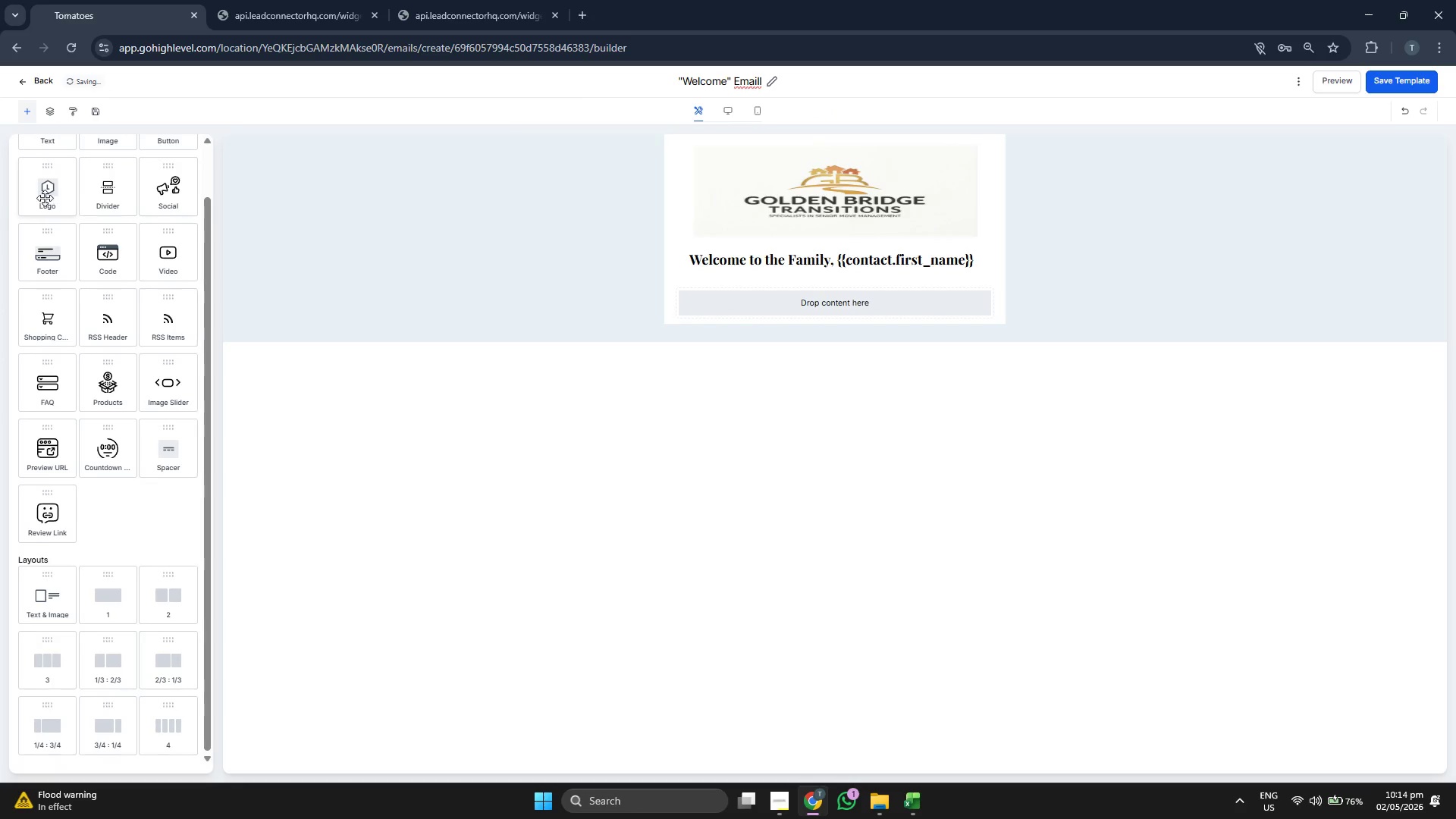 
left_click_drag(start_coordinate=[55, 192], to_coordinate=[774, 306])
 